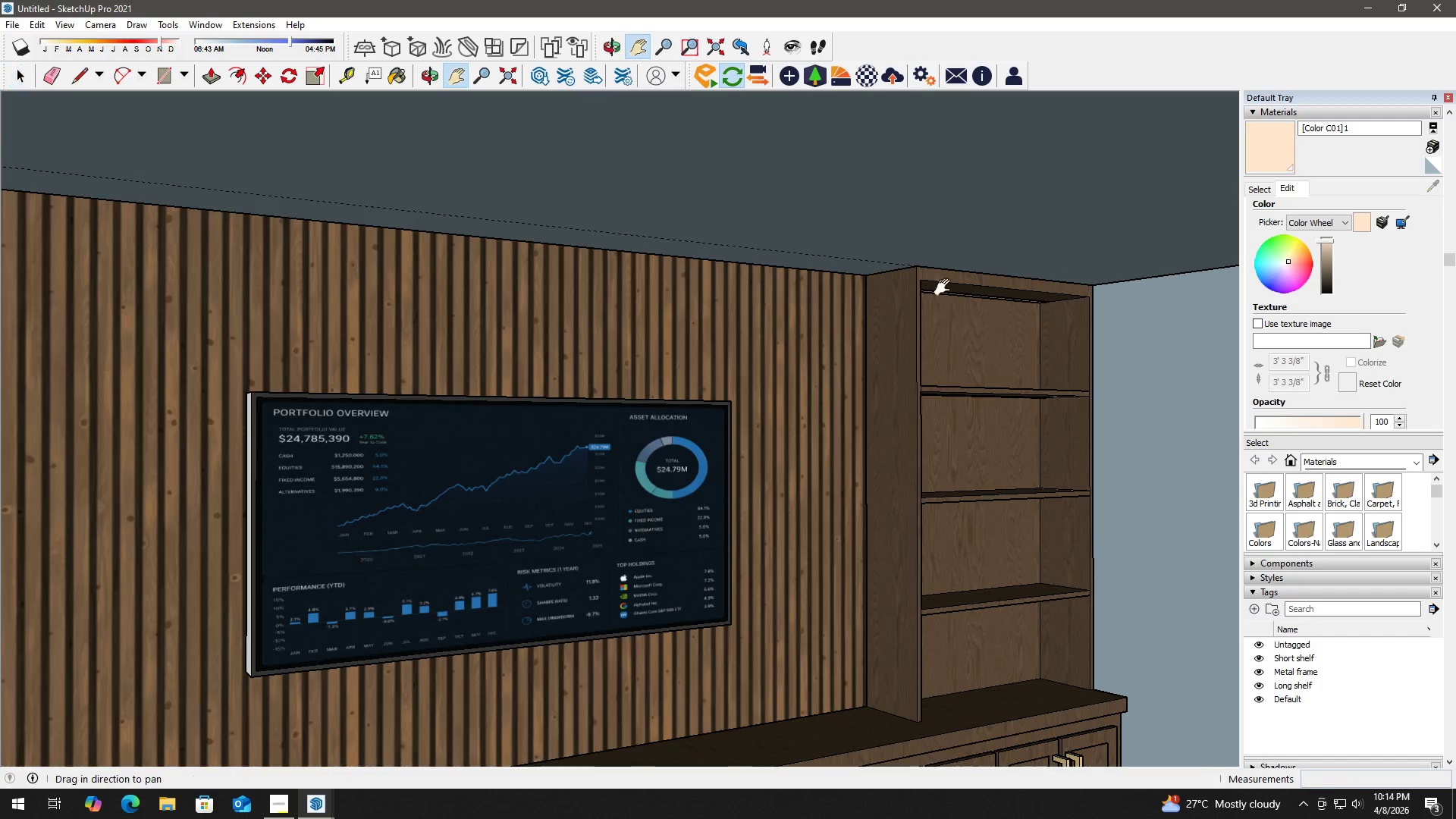 
left_click_drag(start_coordinate=[946, 286], to_coordinate=[758, 240])
 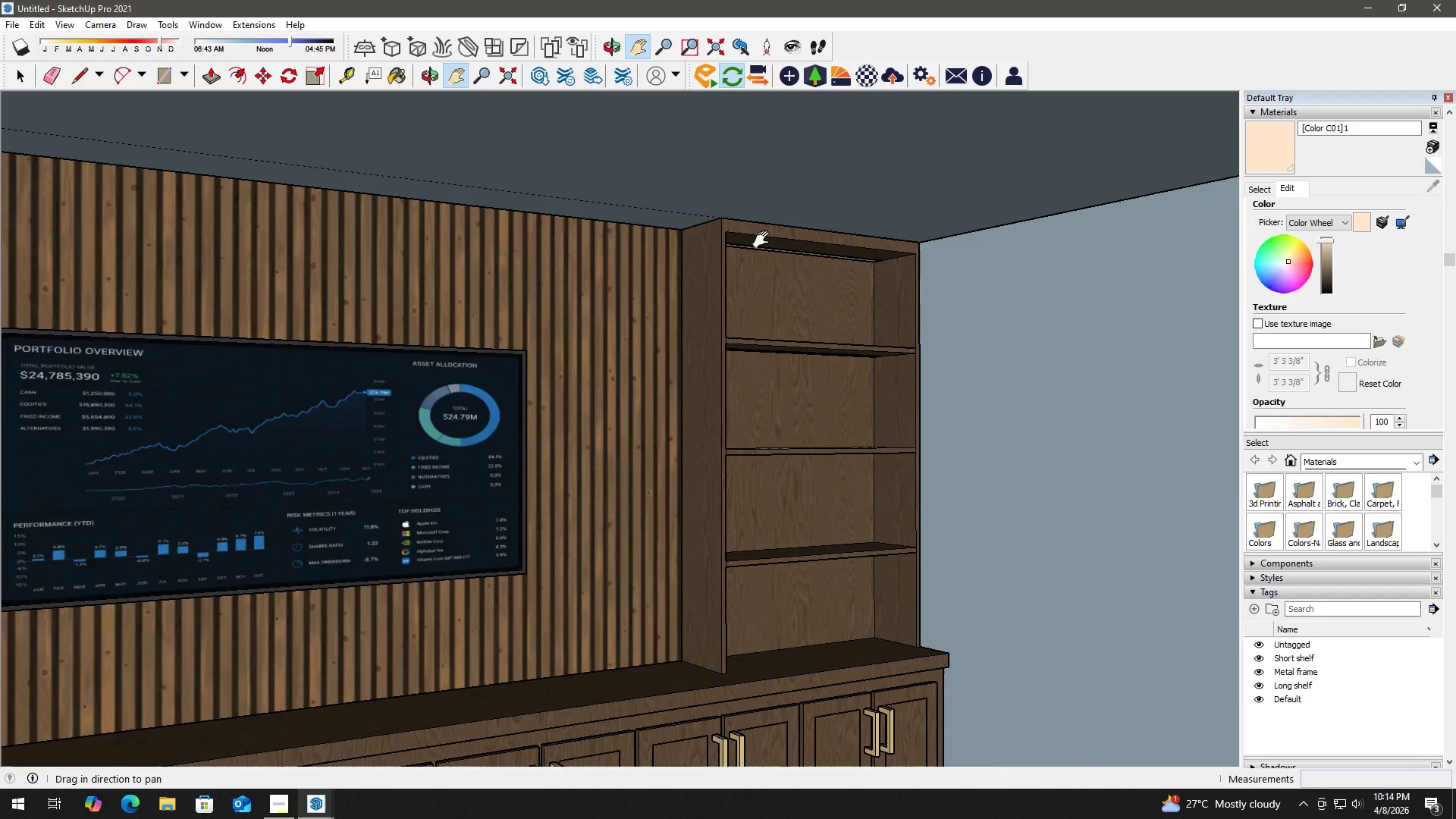 
scroll: coordinate [894, 275], scroll_direction: down, amount: 7.0
 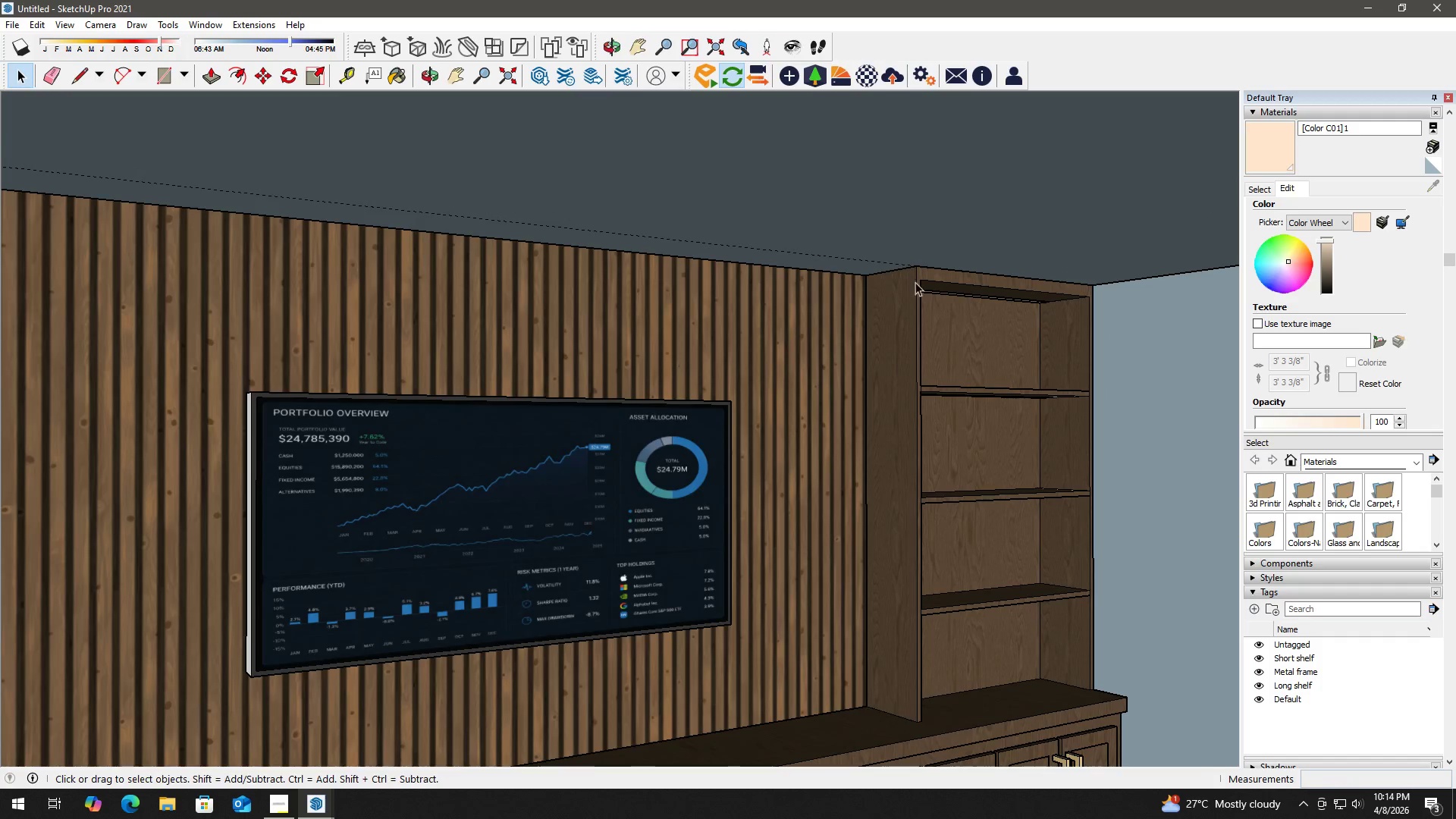 
key(T)
 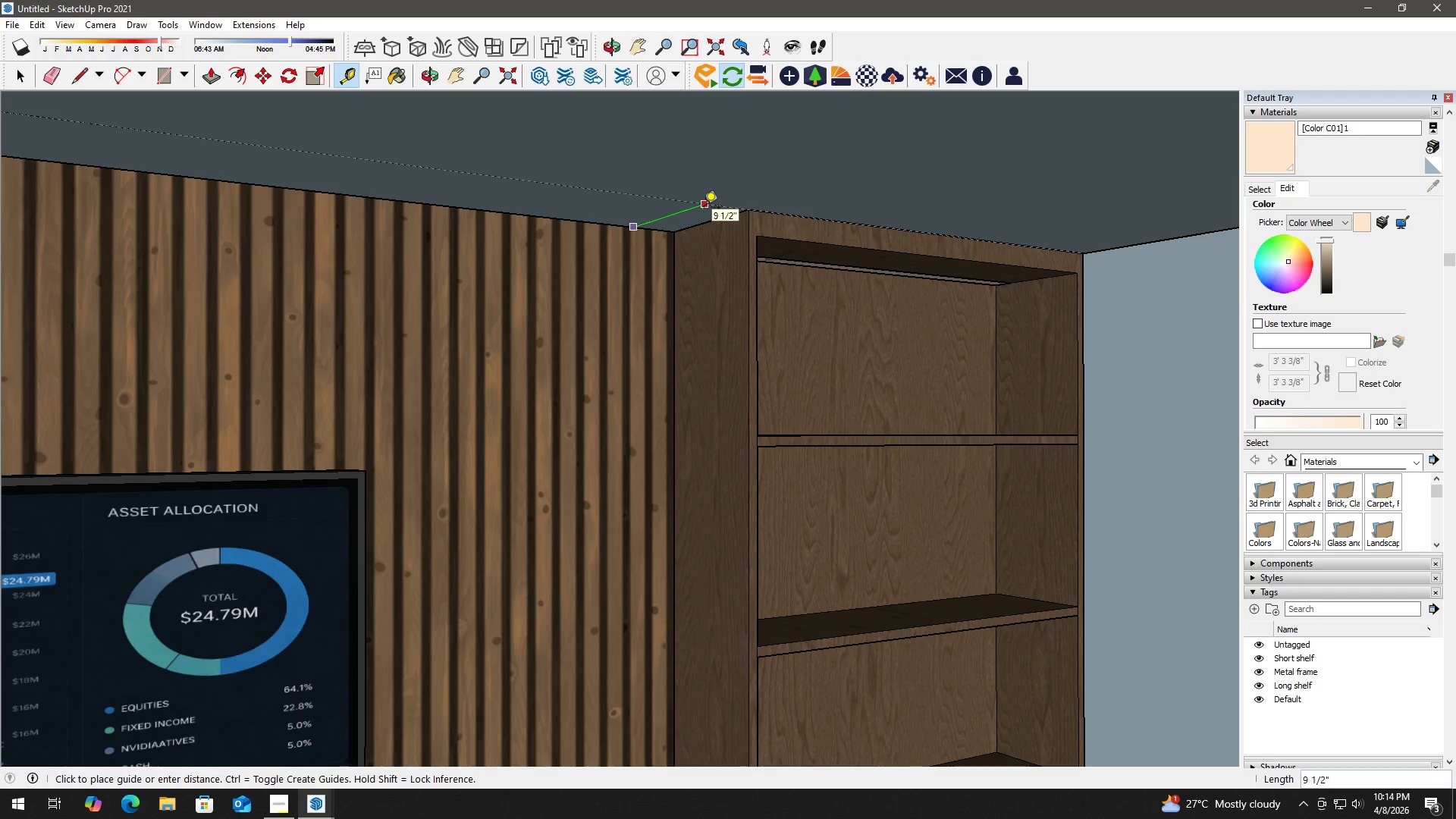 
scroll: coordinate [648, 220], scroll_direction: up, amount: 6.0
 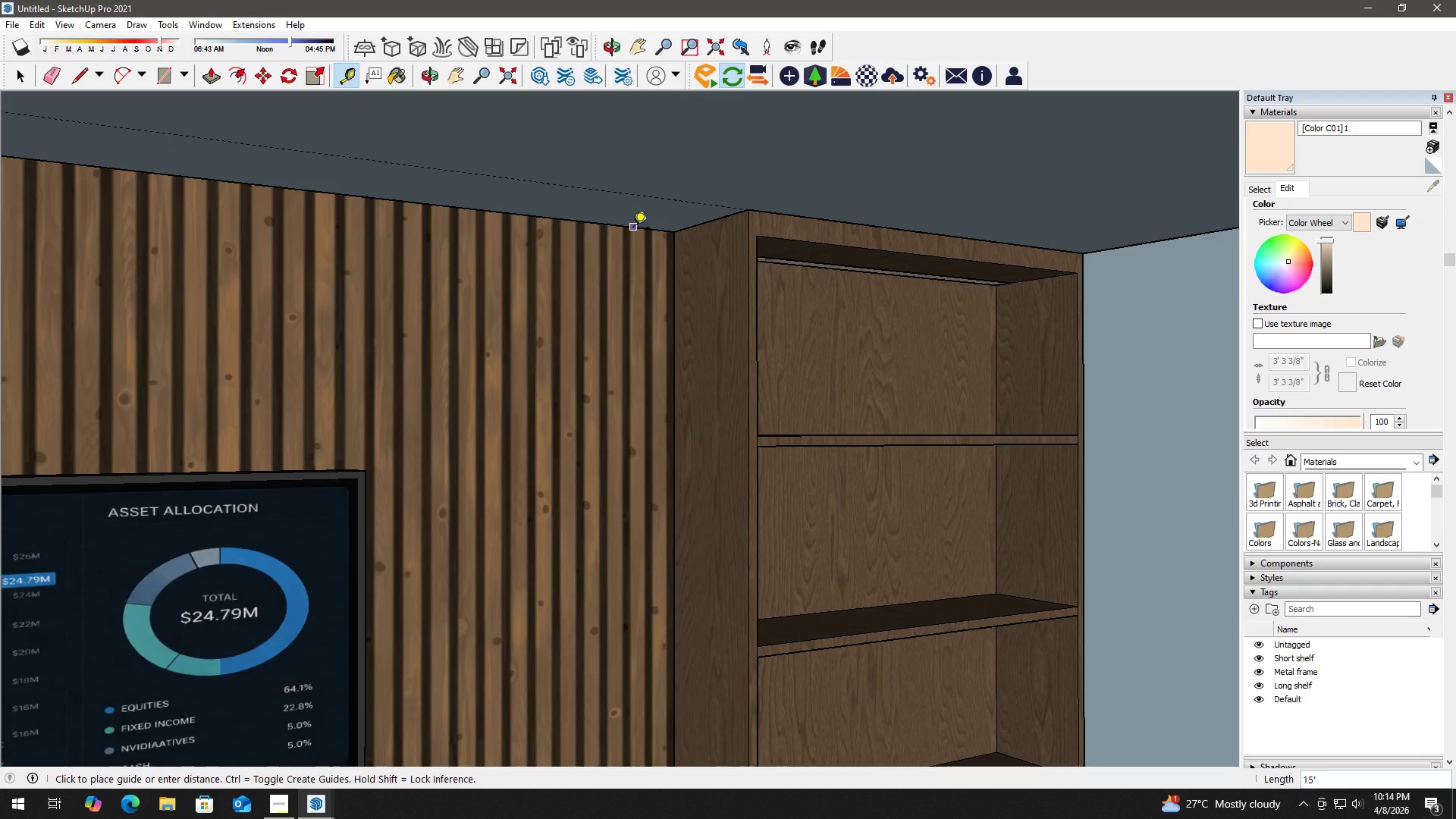 
key(Space)
 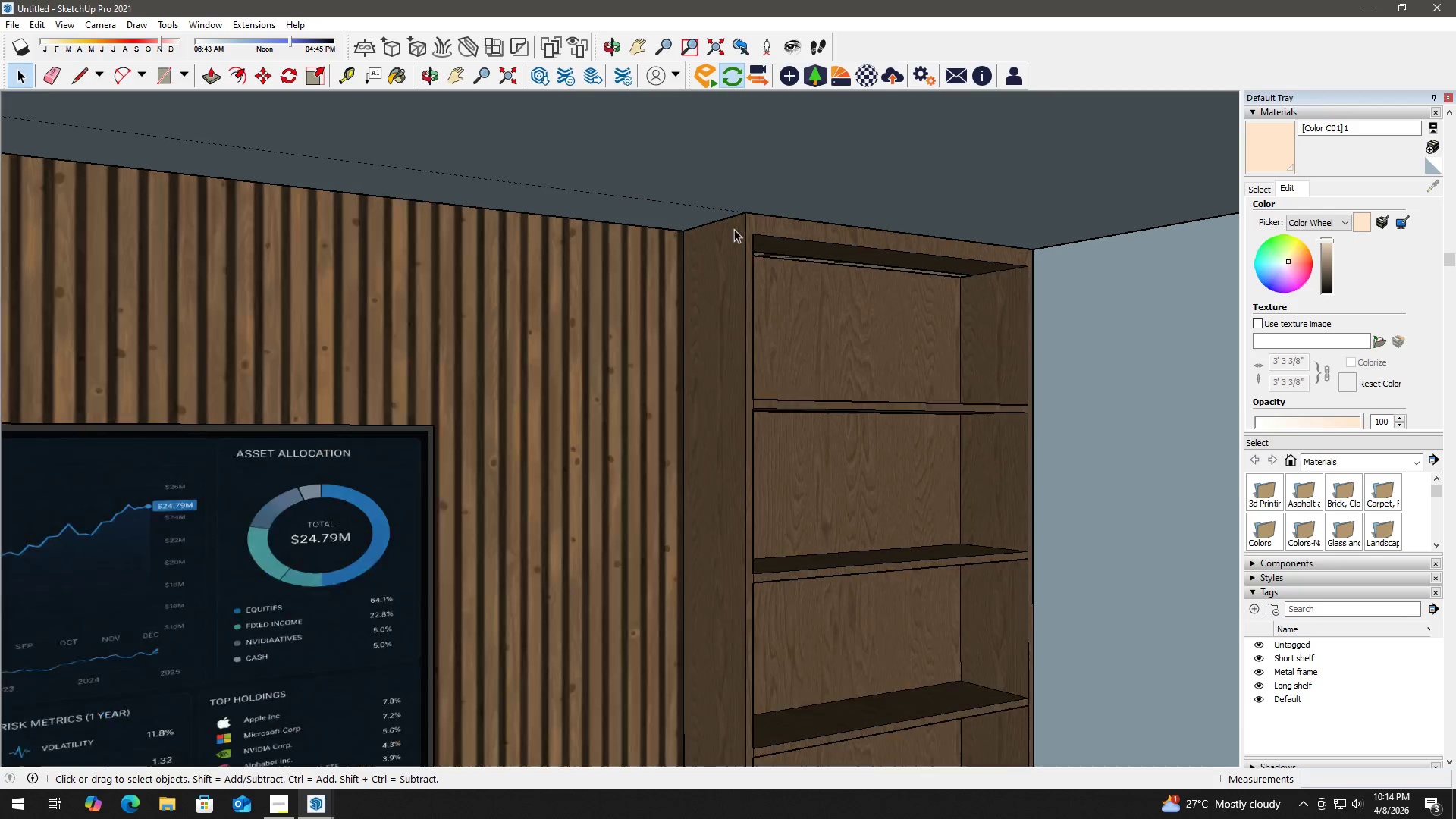 
key(E)
 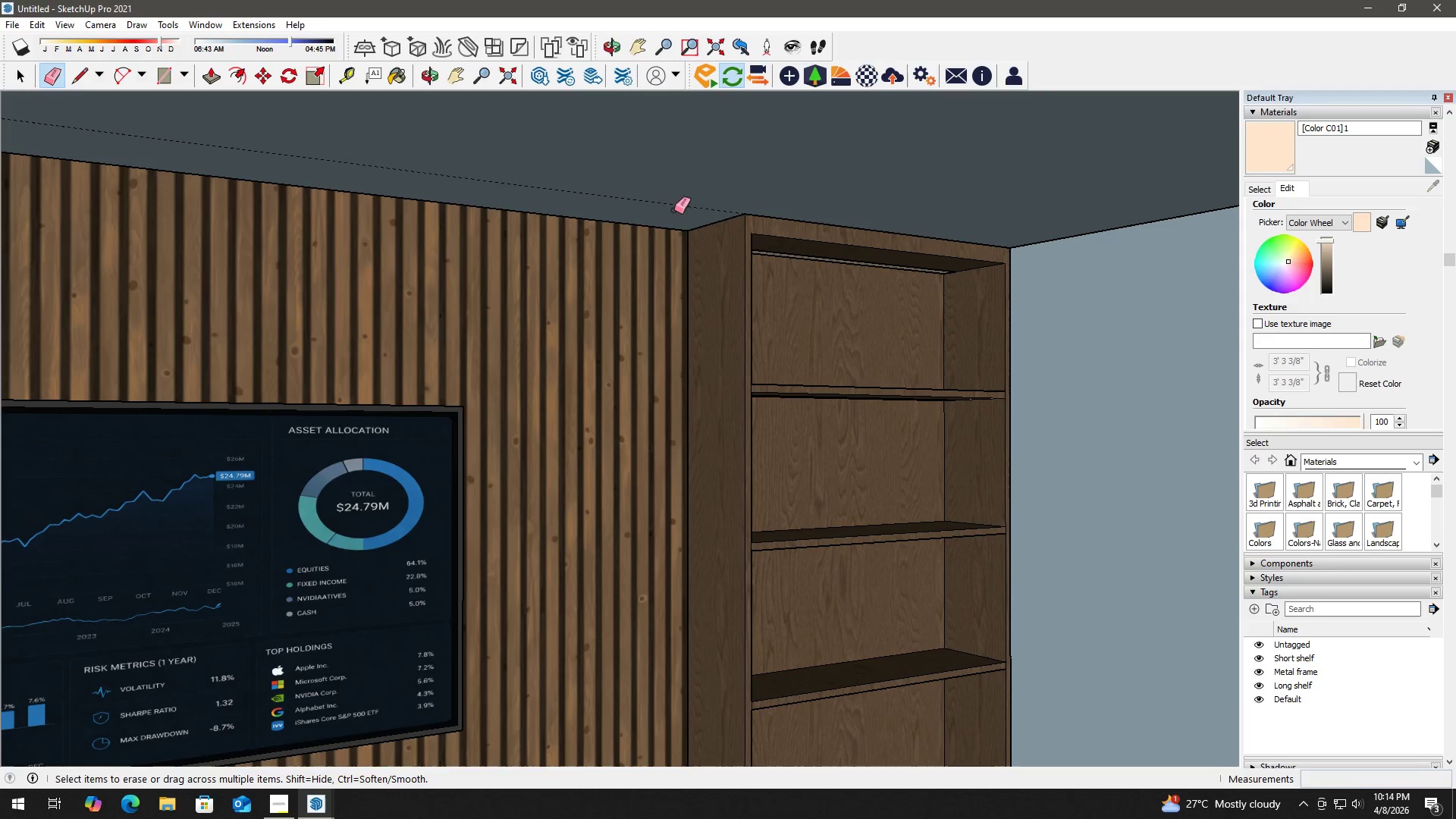 
left_click_drag(start_coordinate=[674, 210], to_coordinate=[683, 205])
 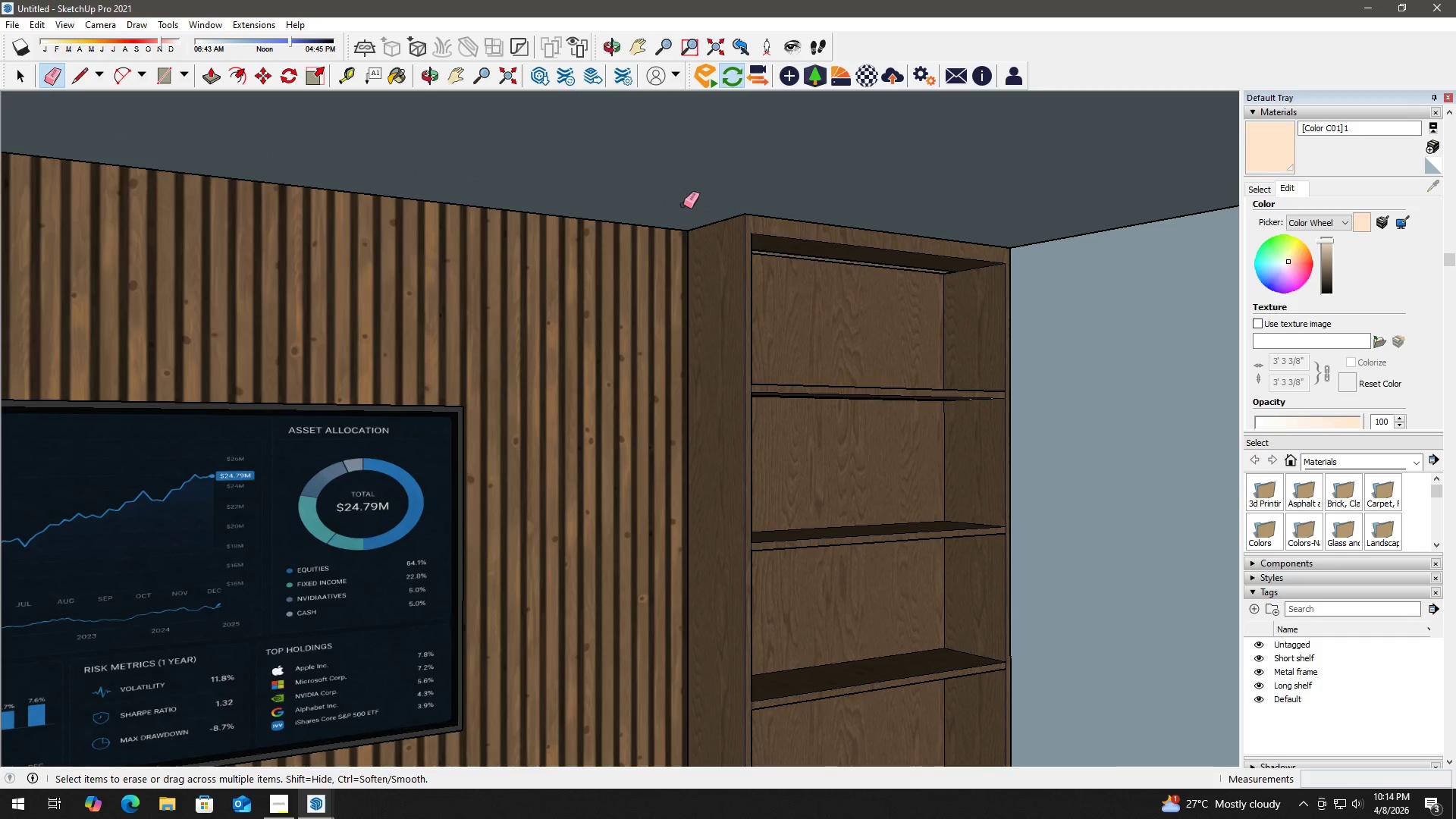 
scroll: coordinate [734, 228], scroll_direction: down, amount: 3.0
 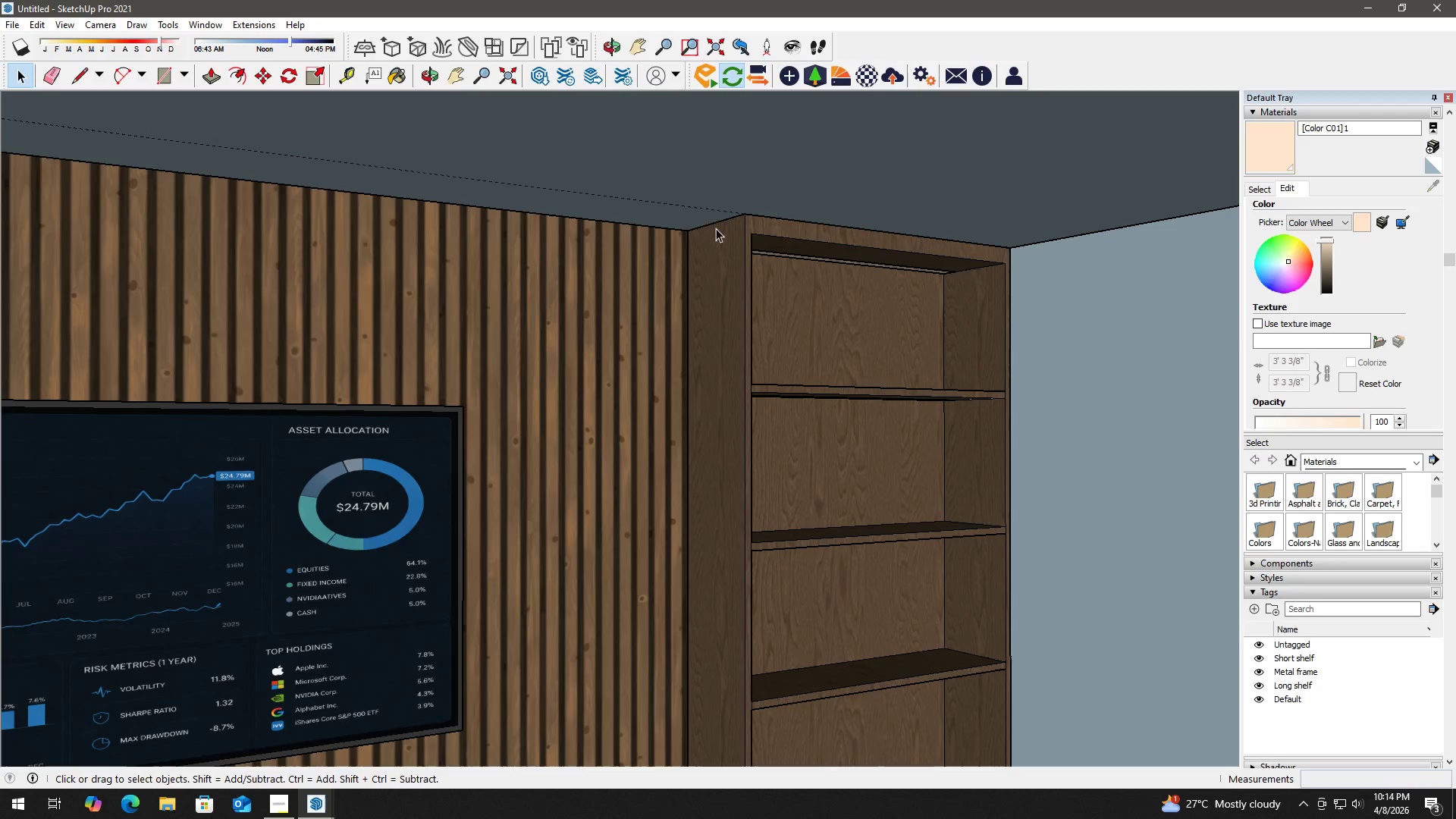 
key(Space)
 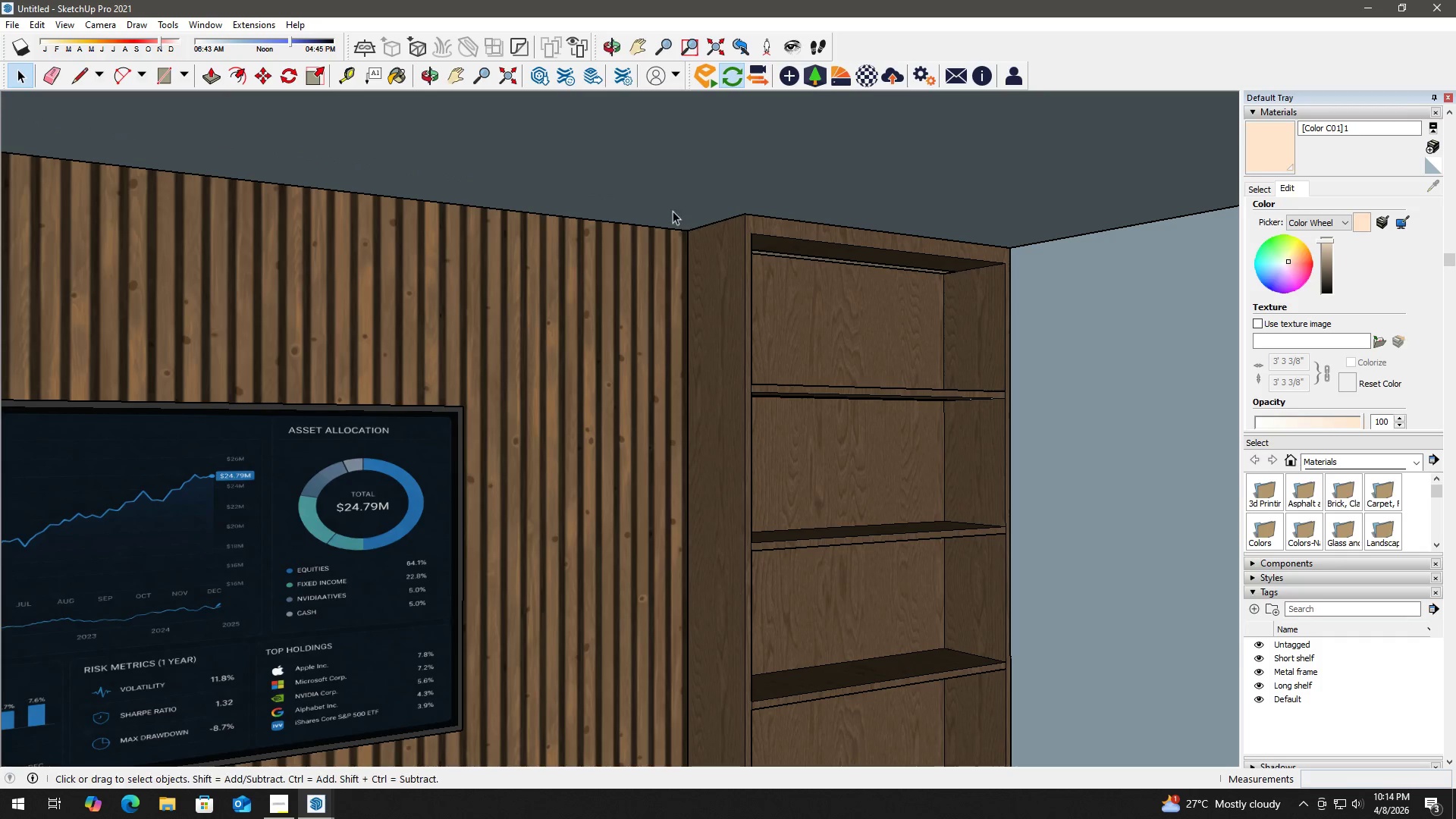 
key(T)
 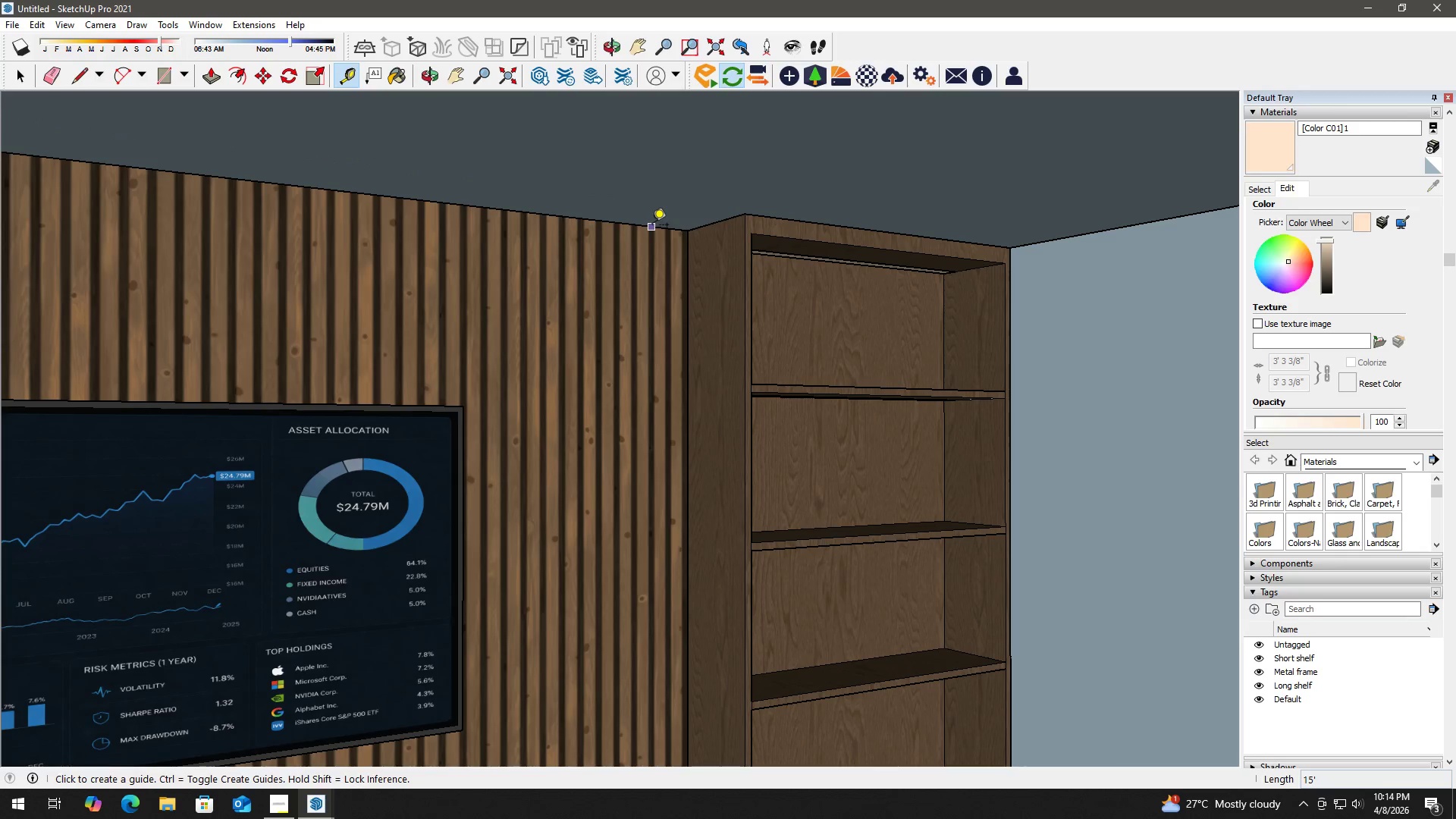 
left_click([652, 226])
 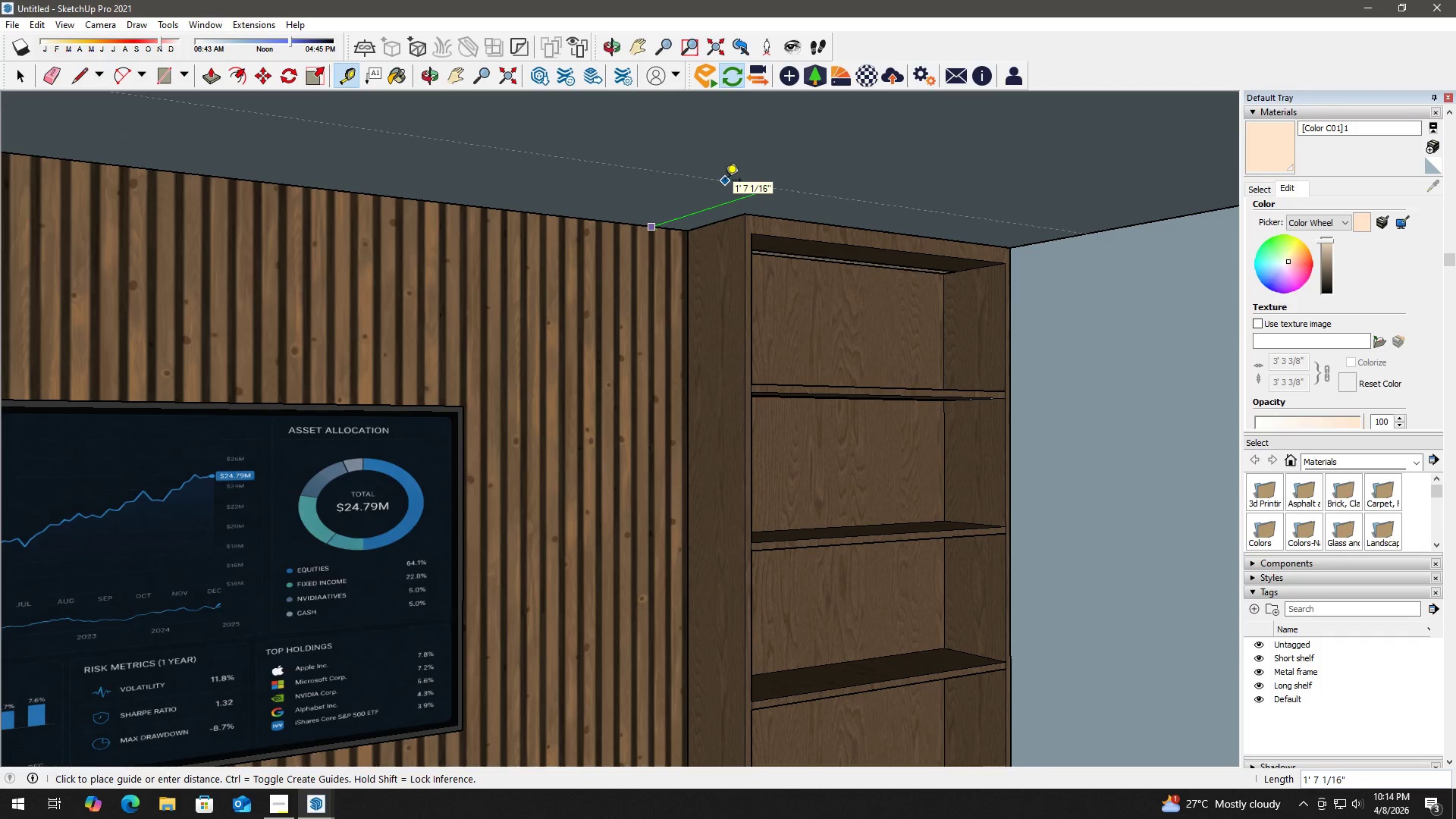 
key(Numpad1)
 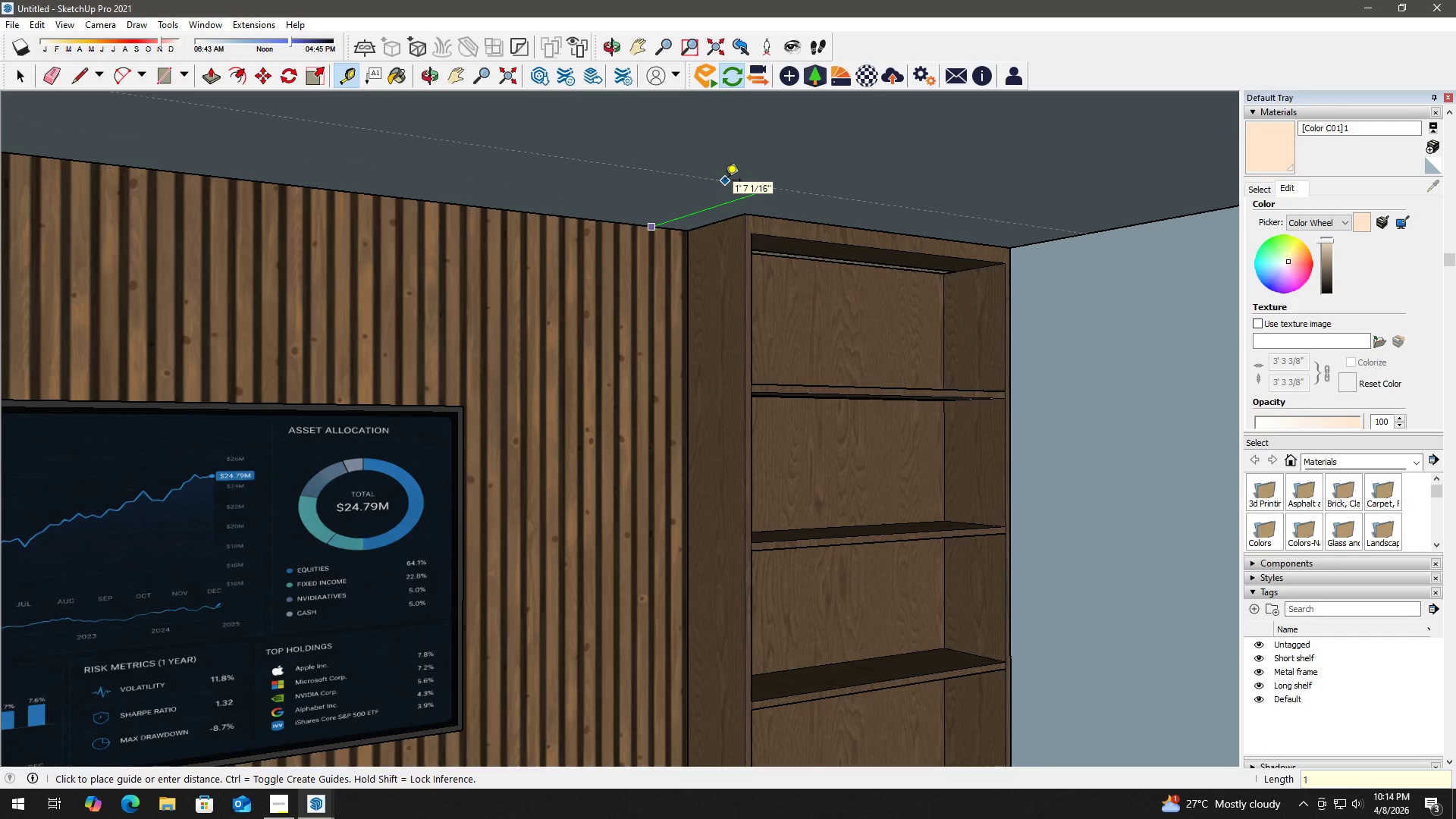 
key(Numpad0)
 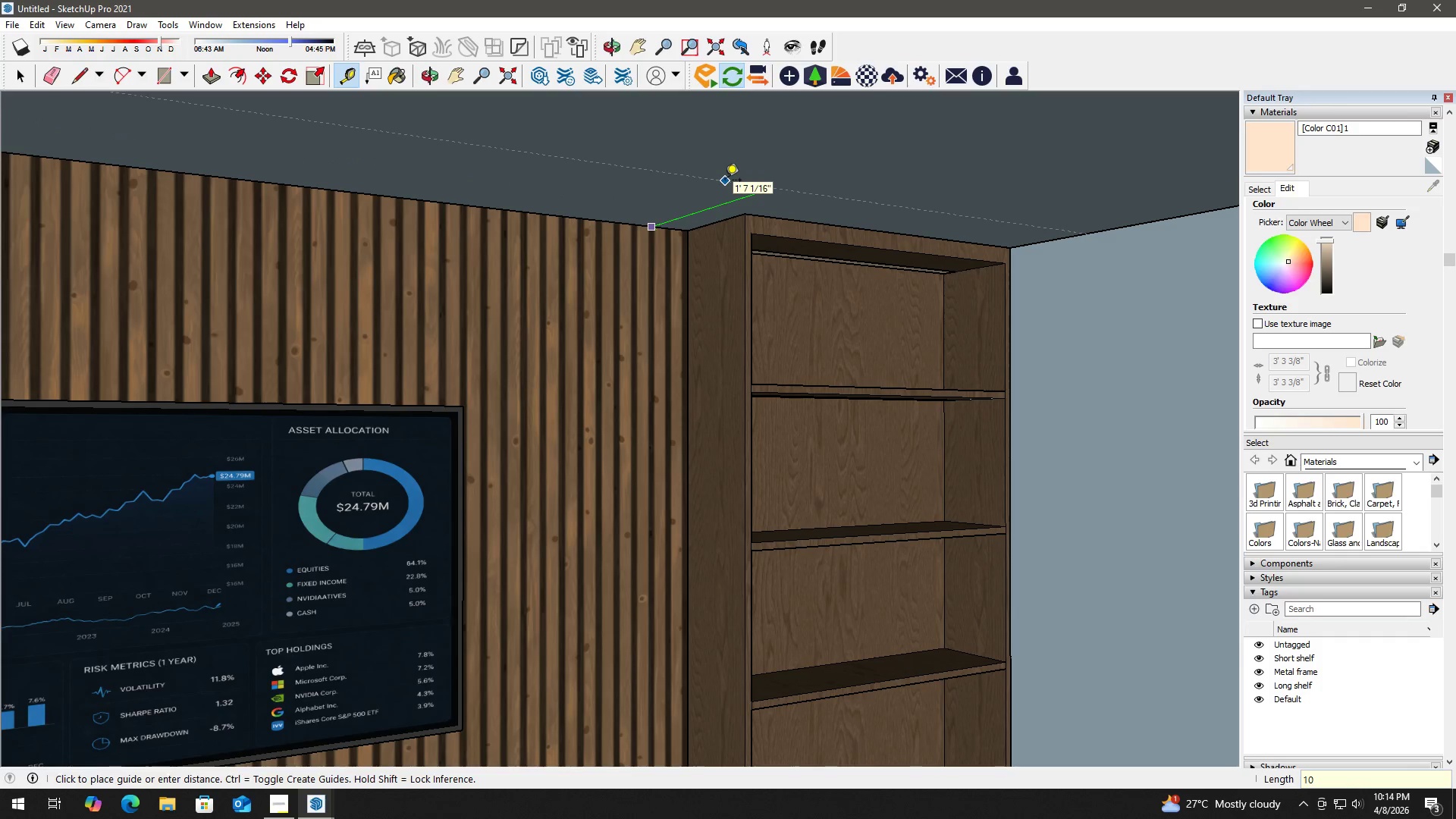 
key(Shift+Quote)
 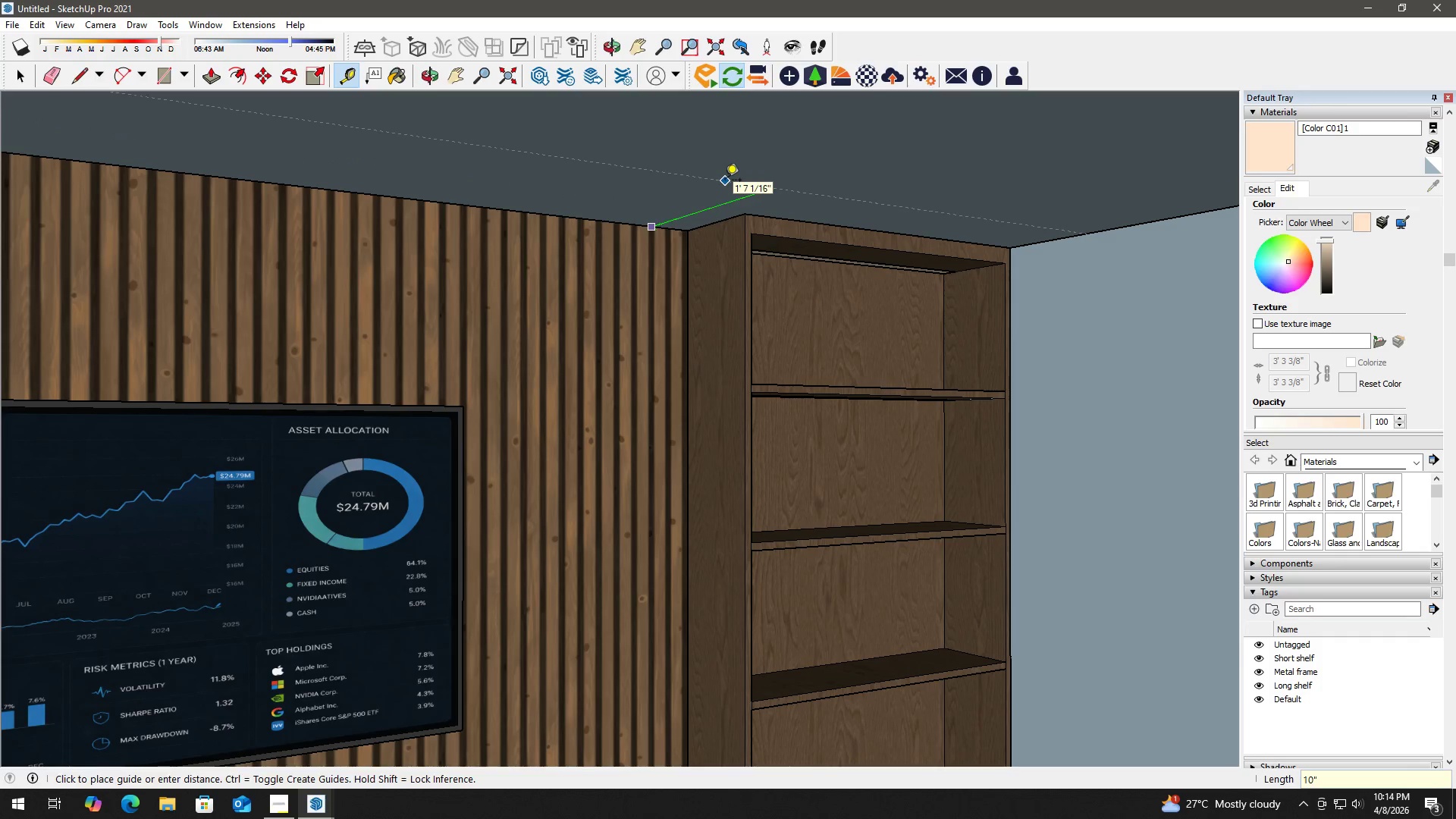 
key(Enter)
 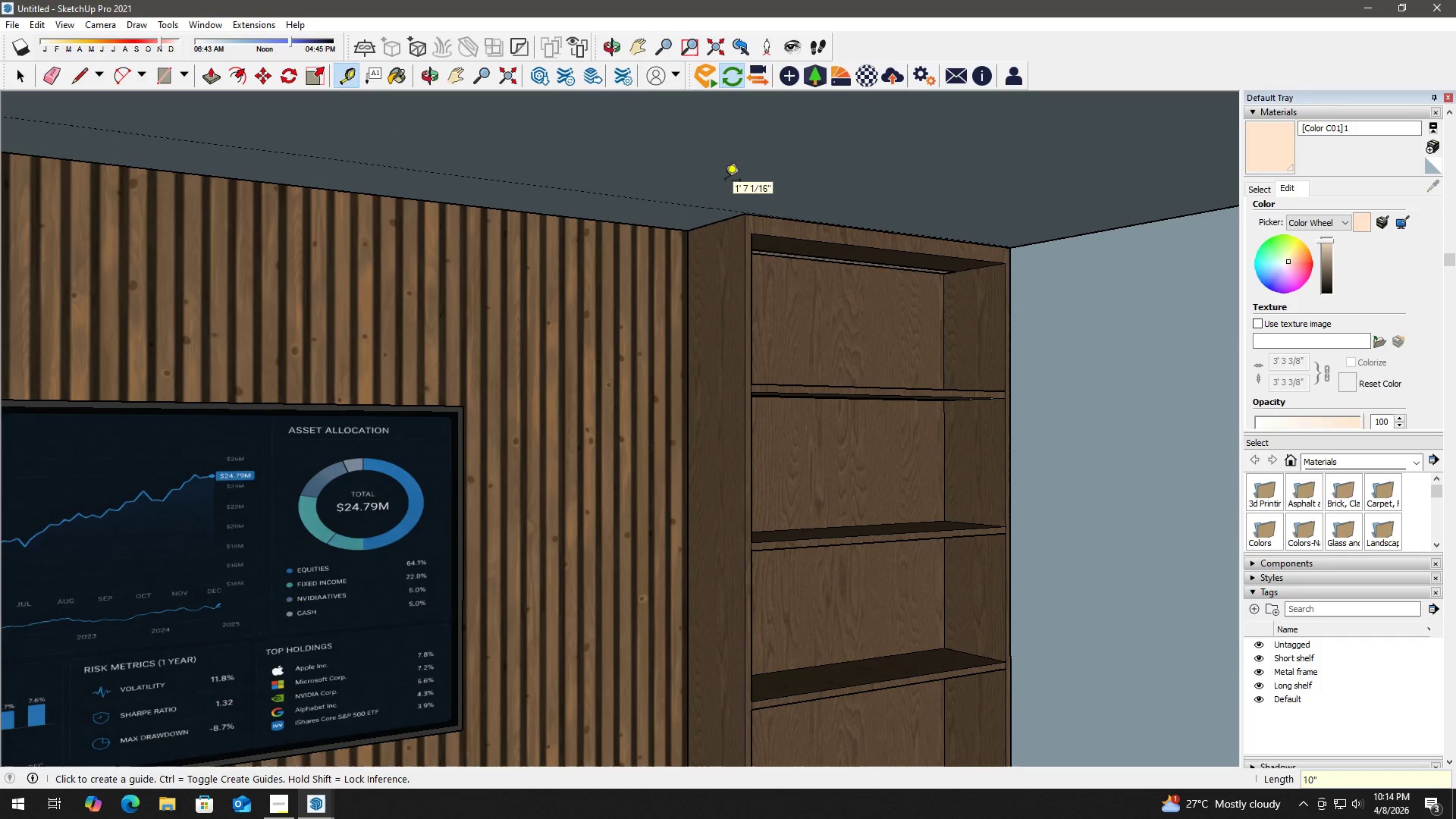 
key(Space)
 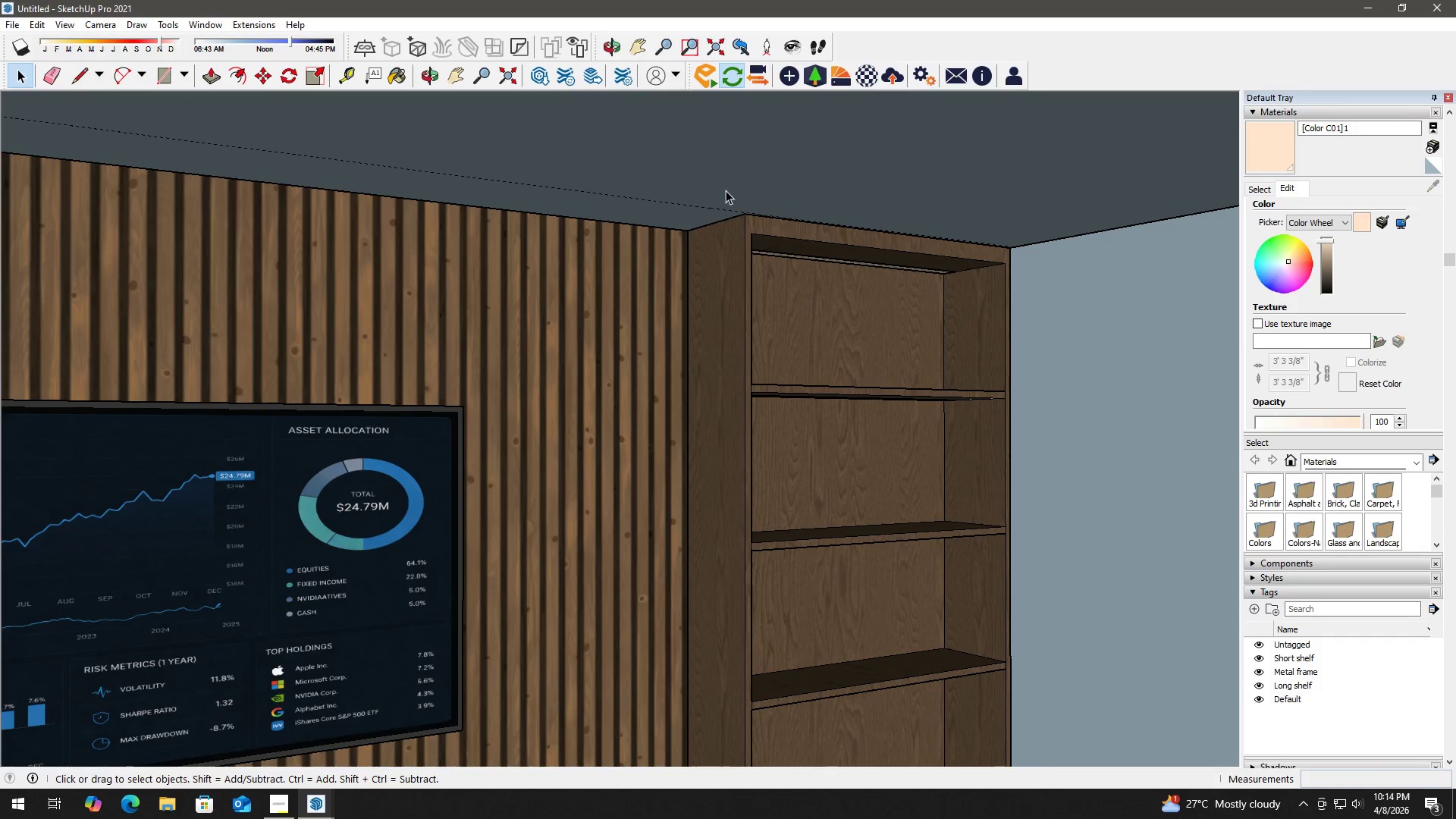 
scroll: coordinate [729, 206], scroll_direction: down, amount: 3.0
 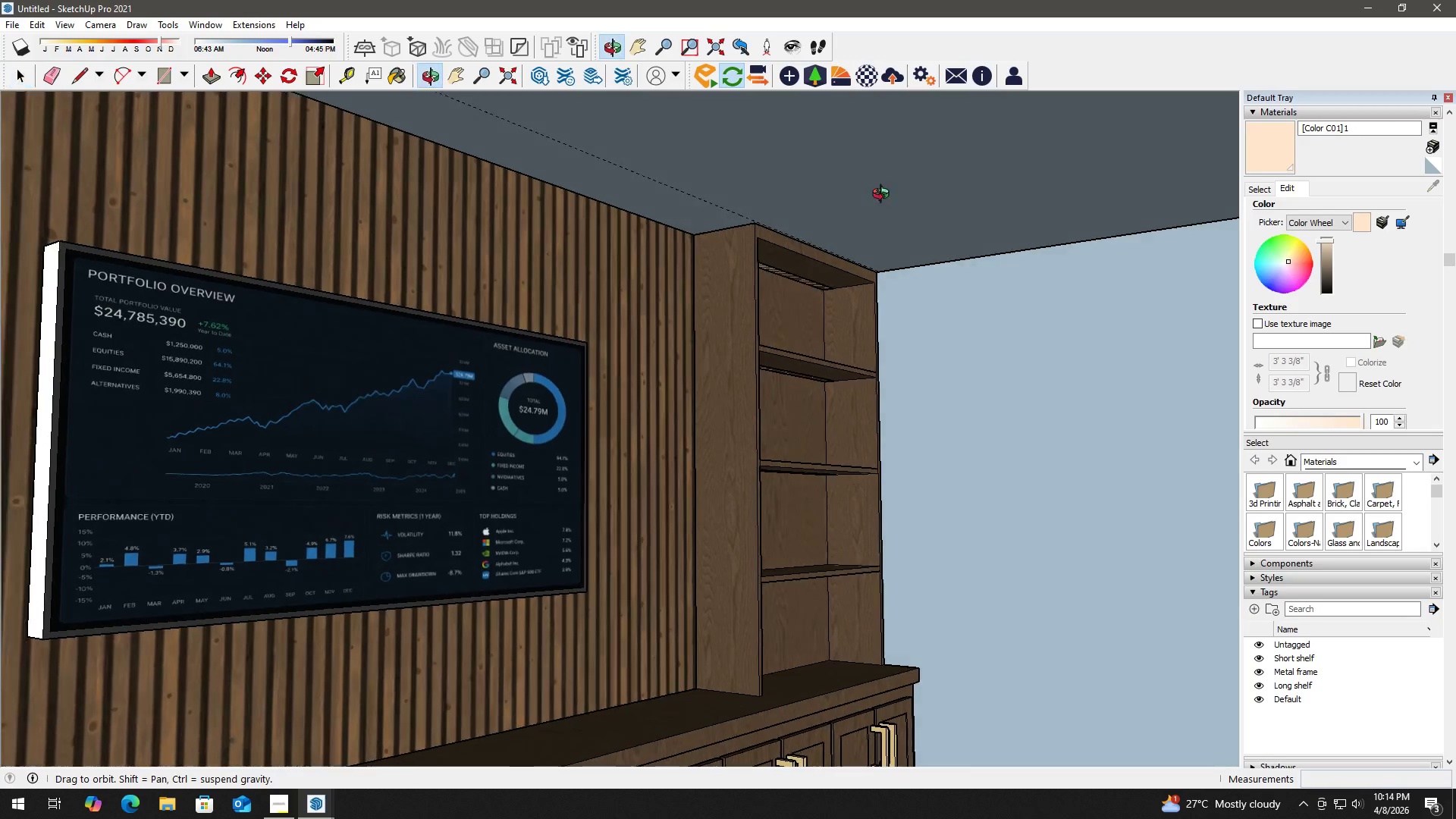 
key(T)
 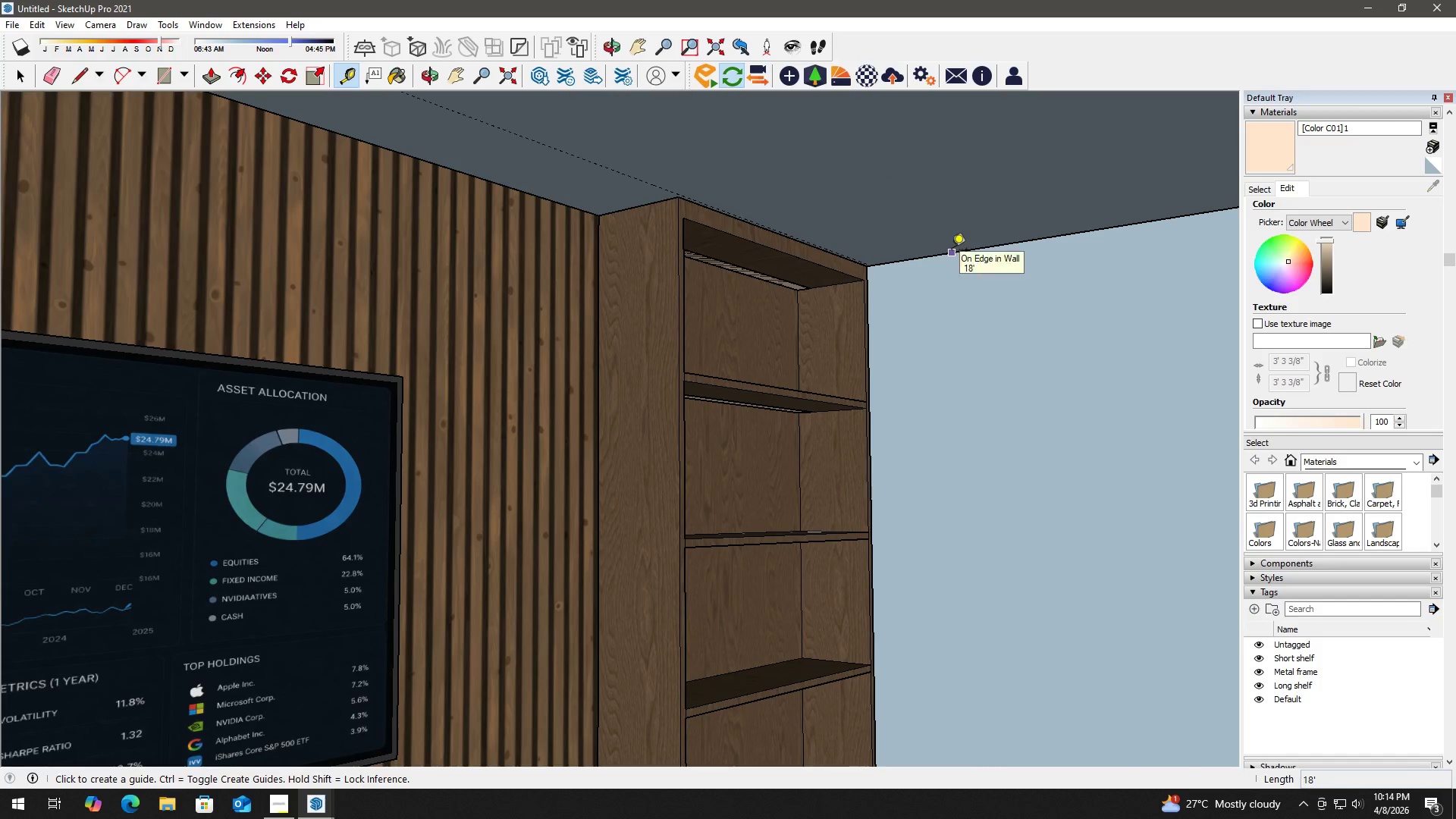 
scroll: coordinate [933, 282], scroll_direction: up, amount: 3.0
 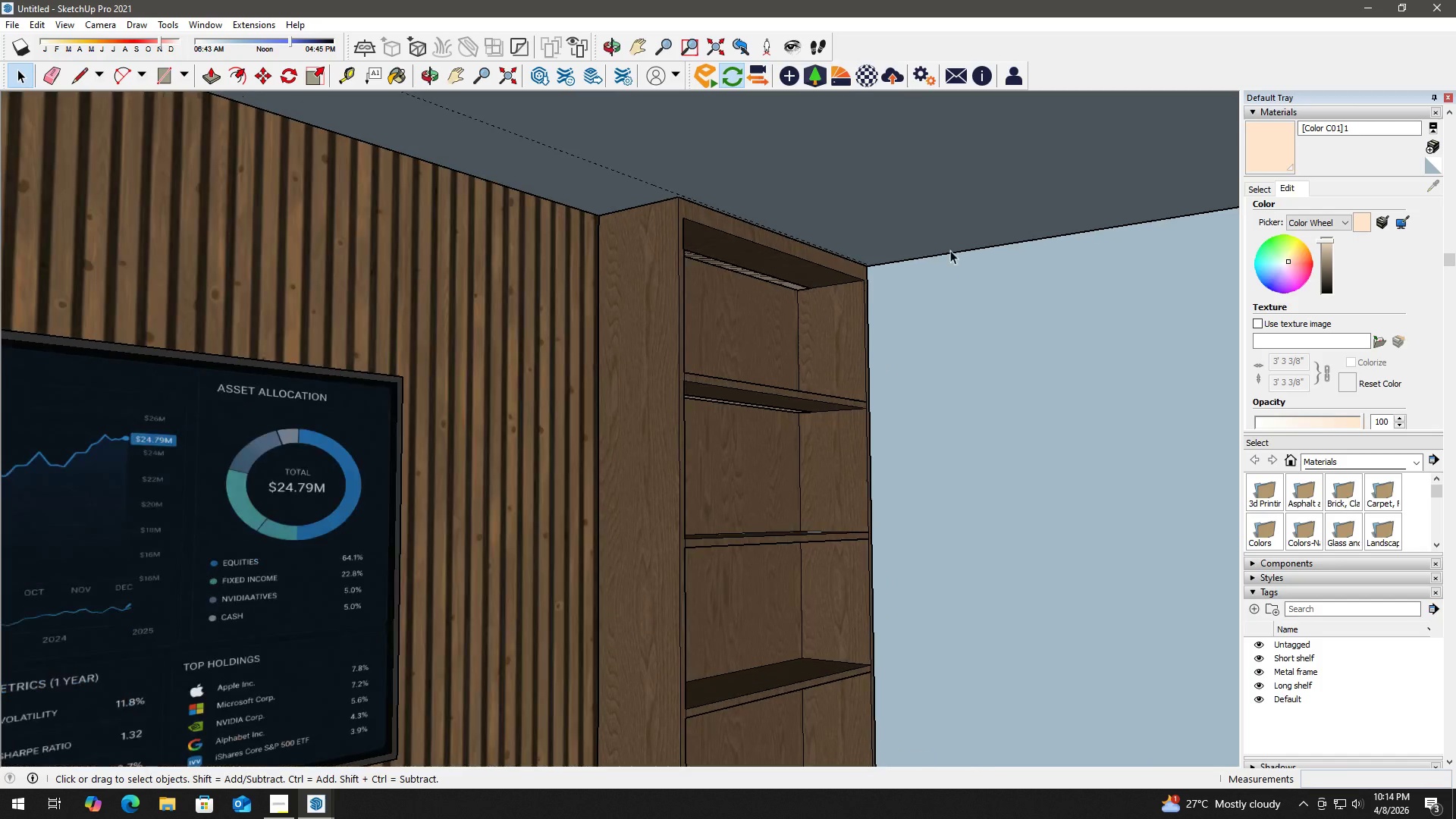 
left_click([952, 251])
 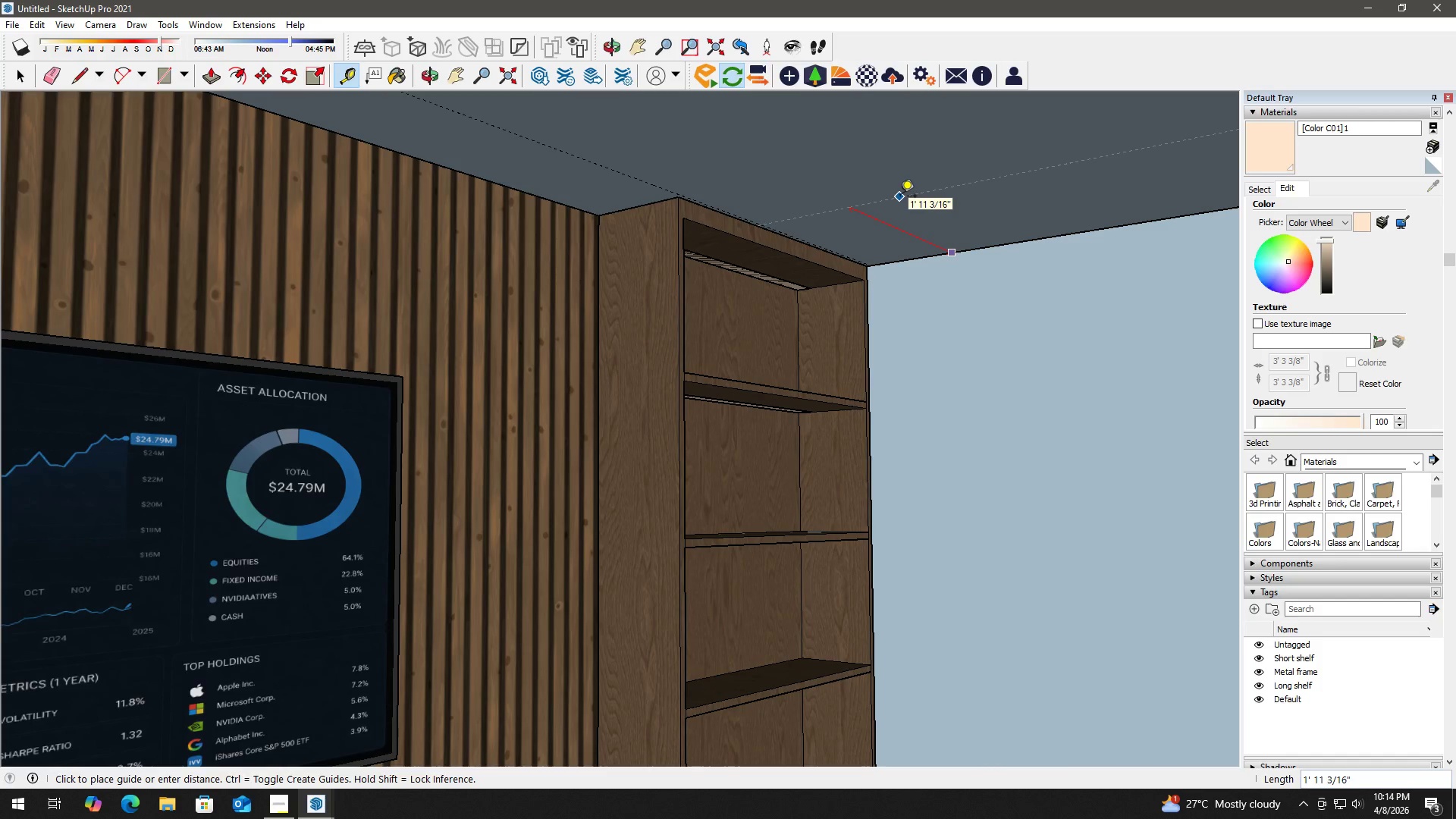 
key(Numpad1)
 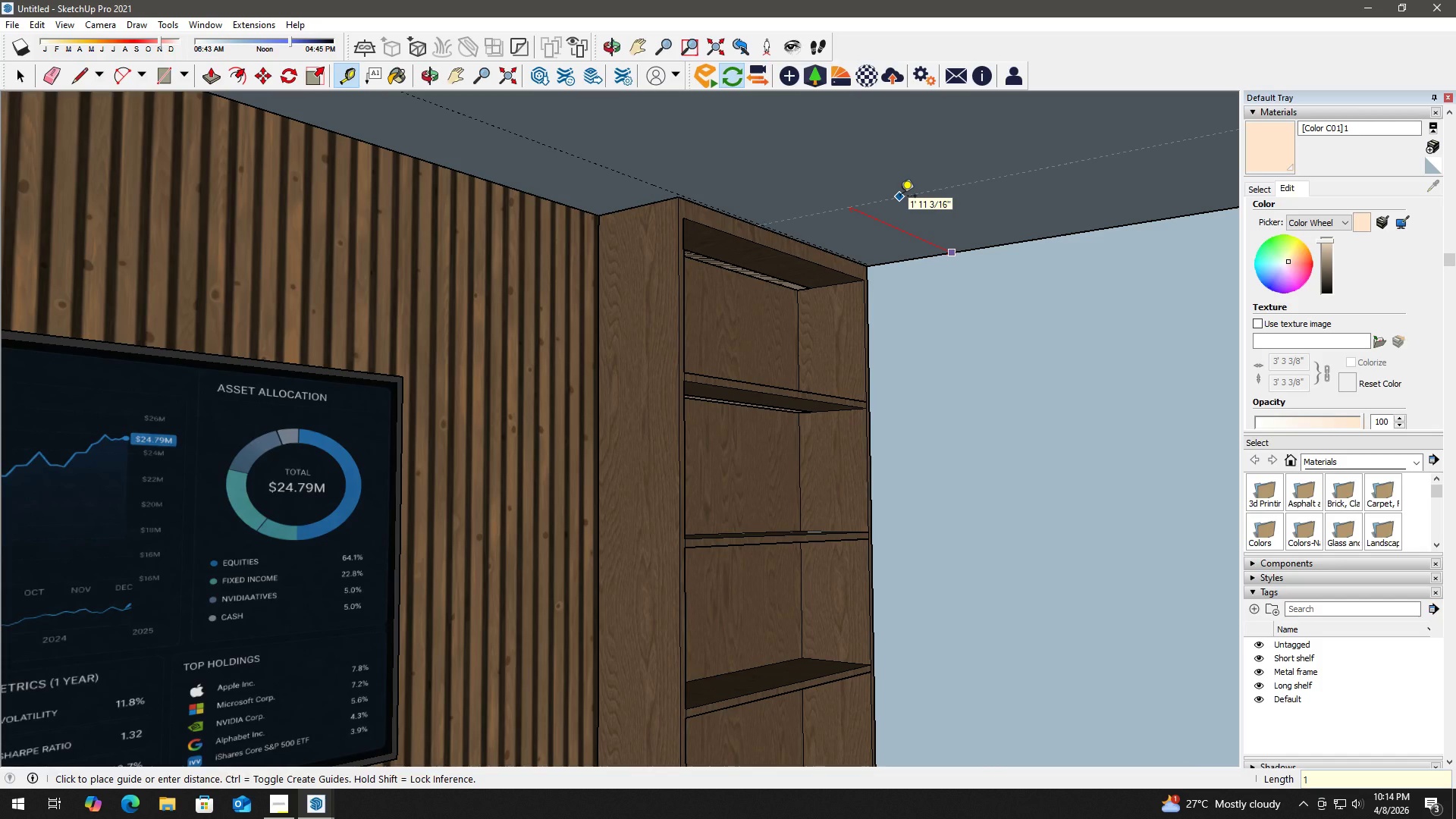 
key(Numpad0)
 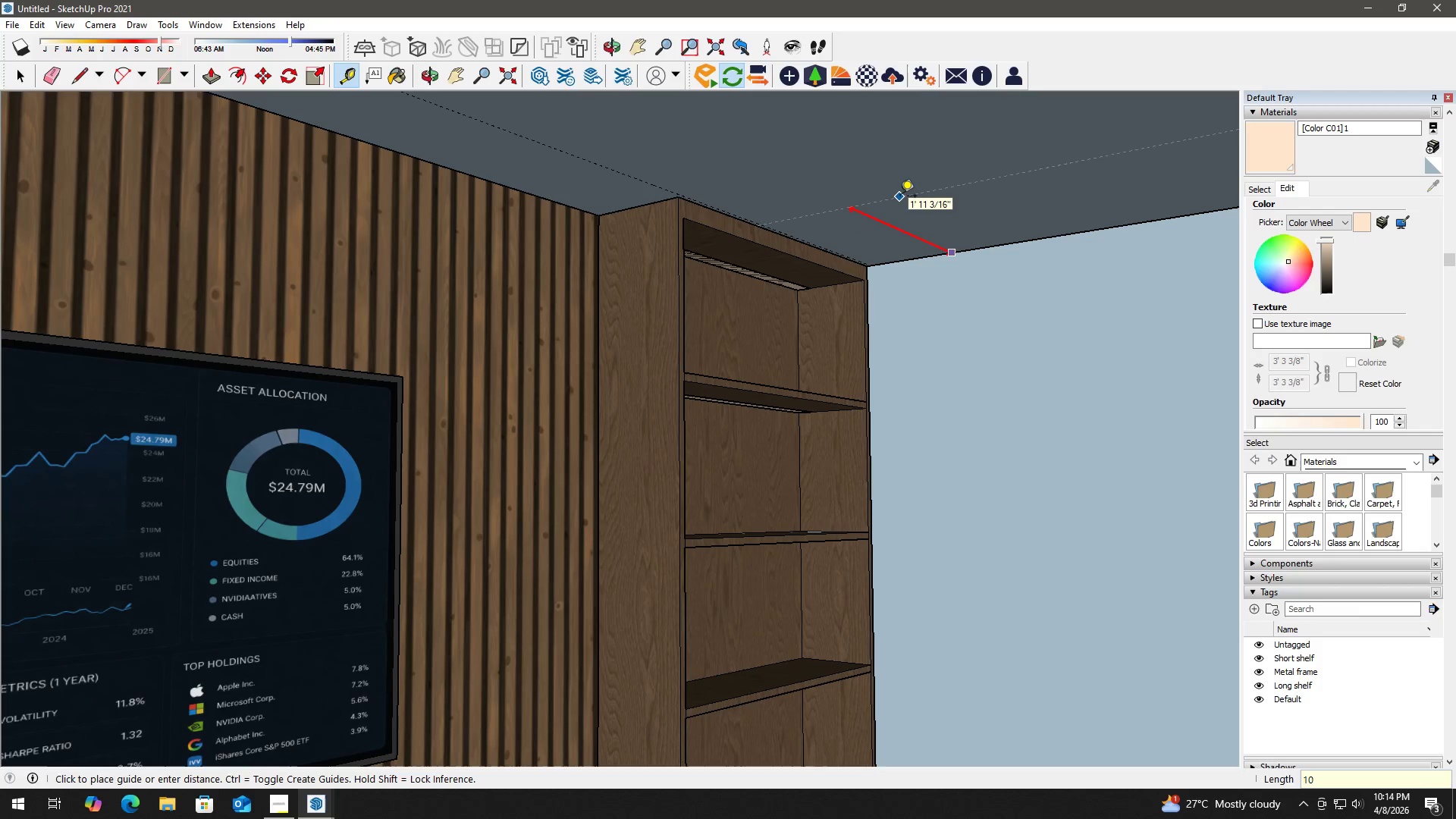 
key(Shift+Quote)
 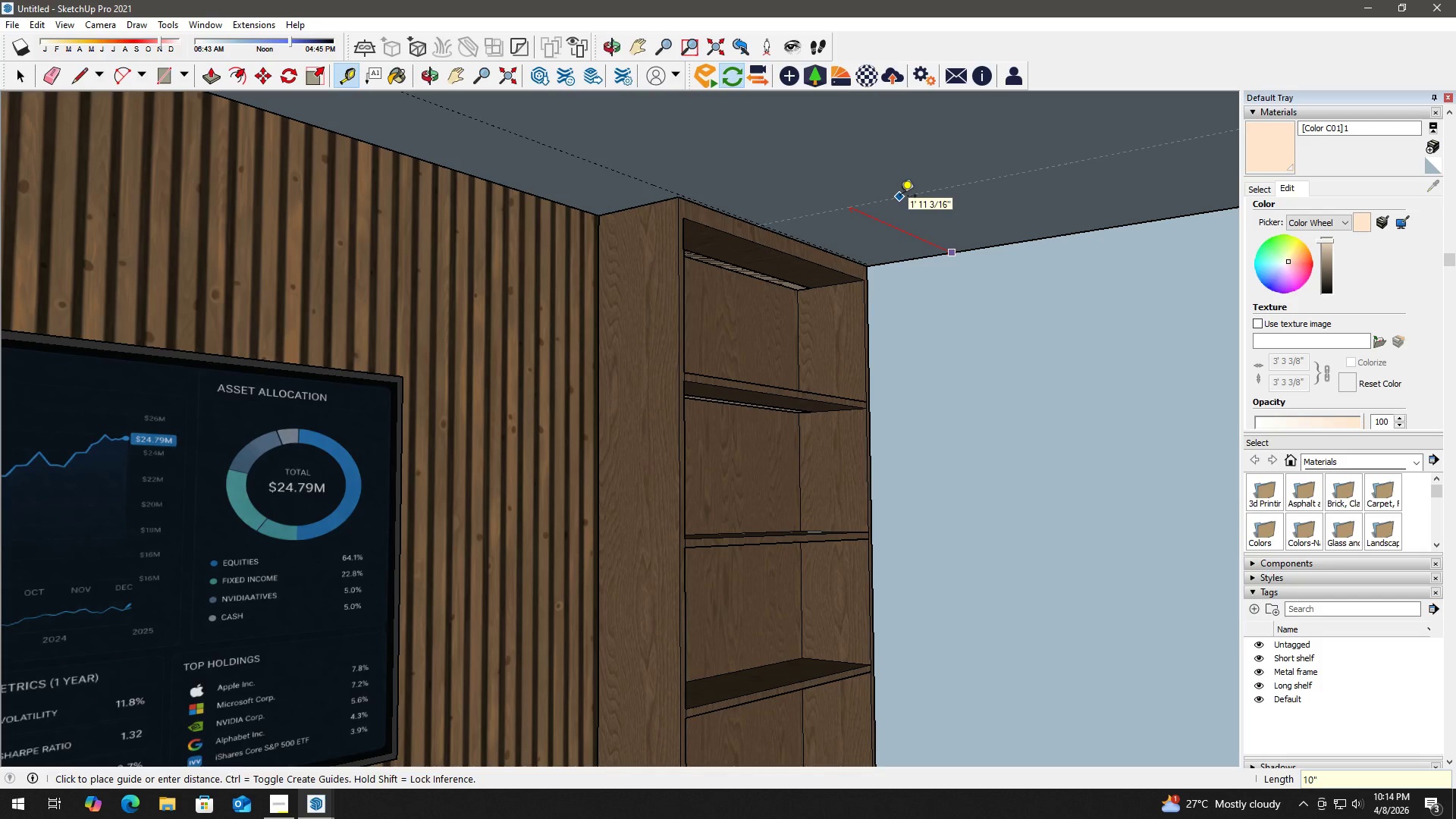 
key(Enter)
 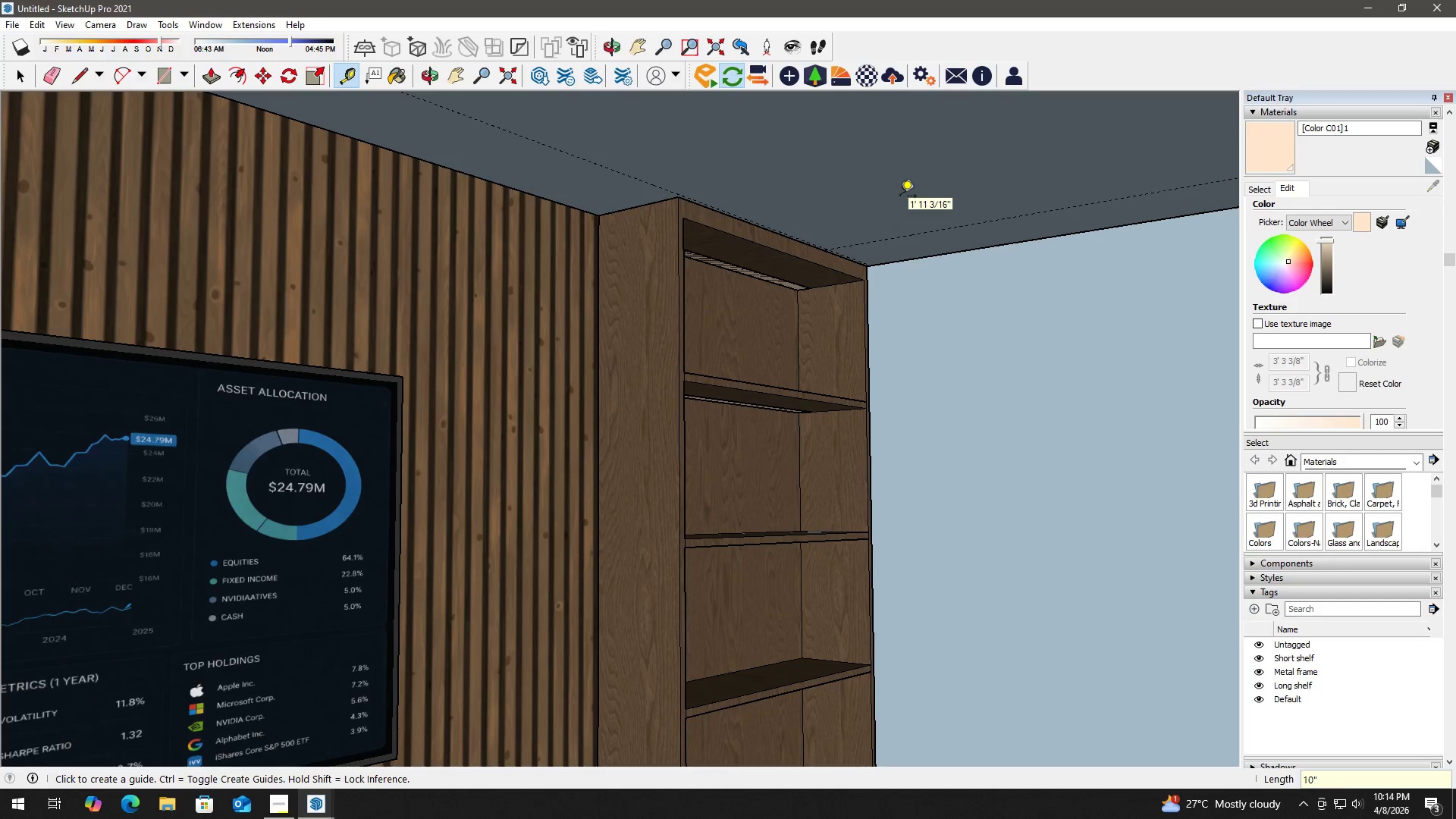 
key(Space)
 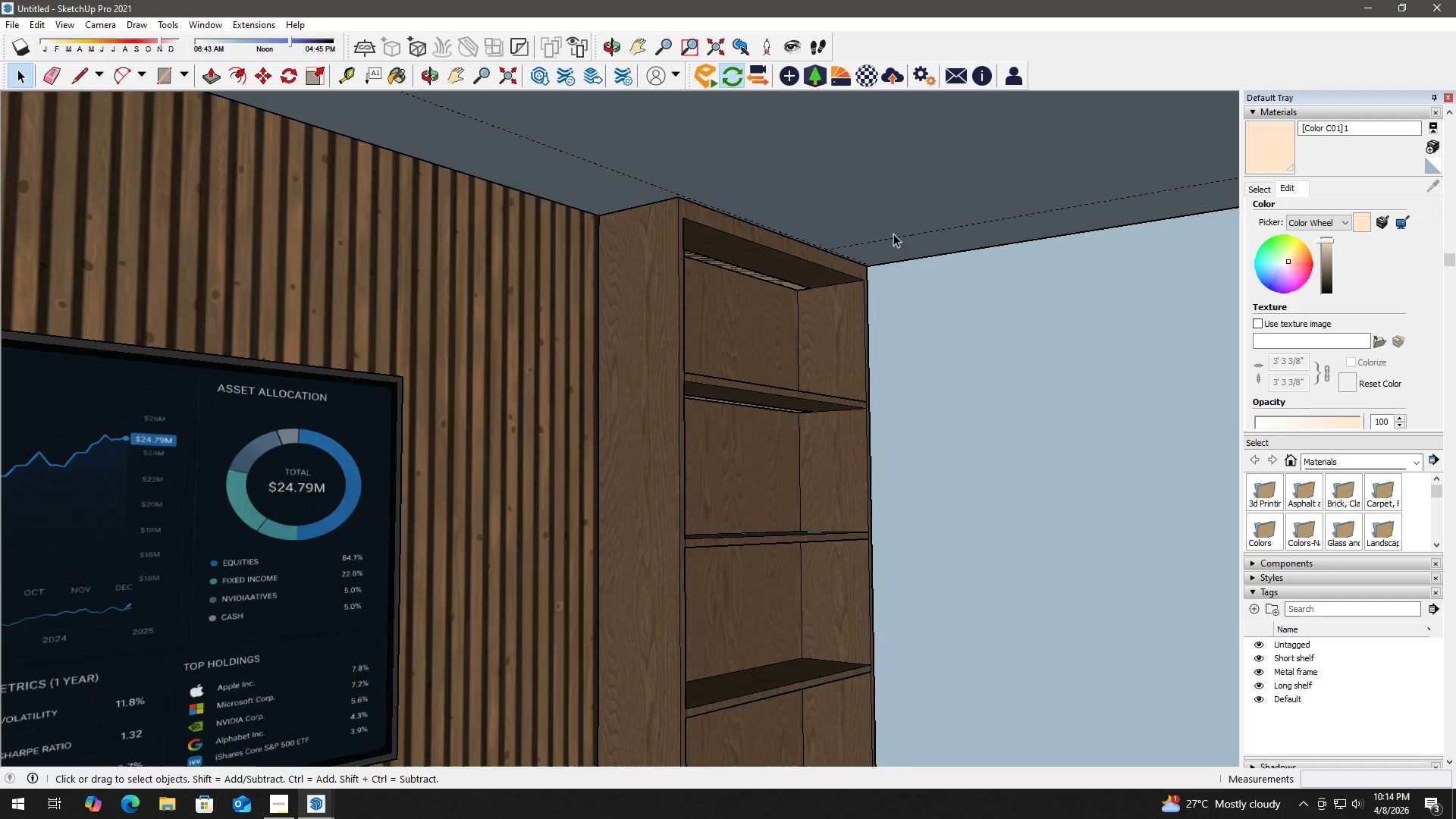 
scroll: coordinate [862, 246], scroll_direction: down, amount: 3.0
 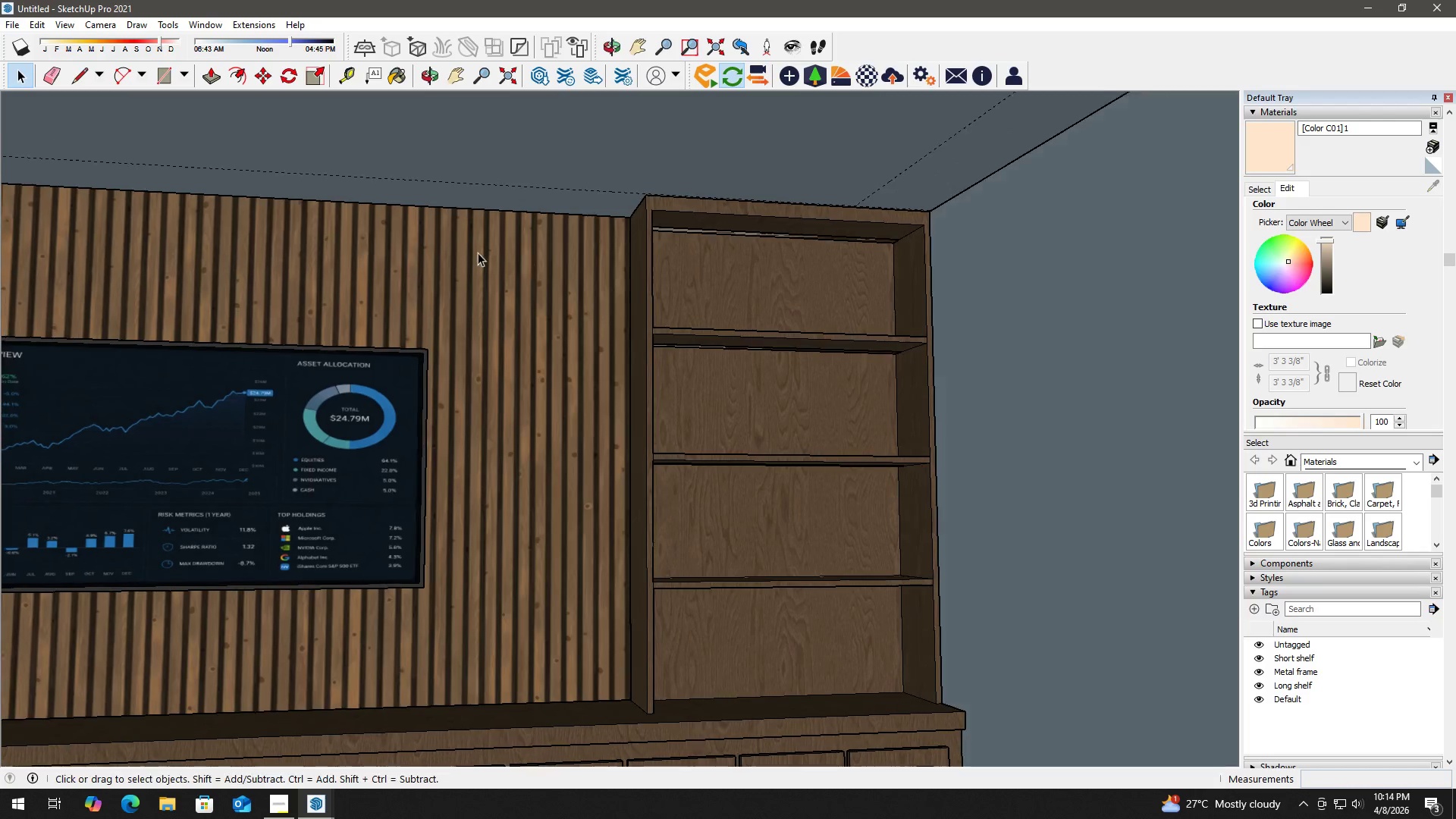 
type(hhh t)
 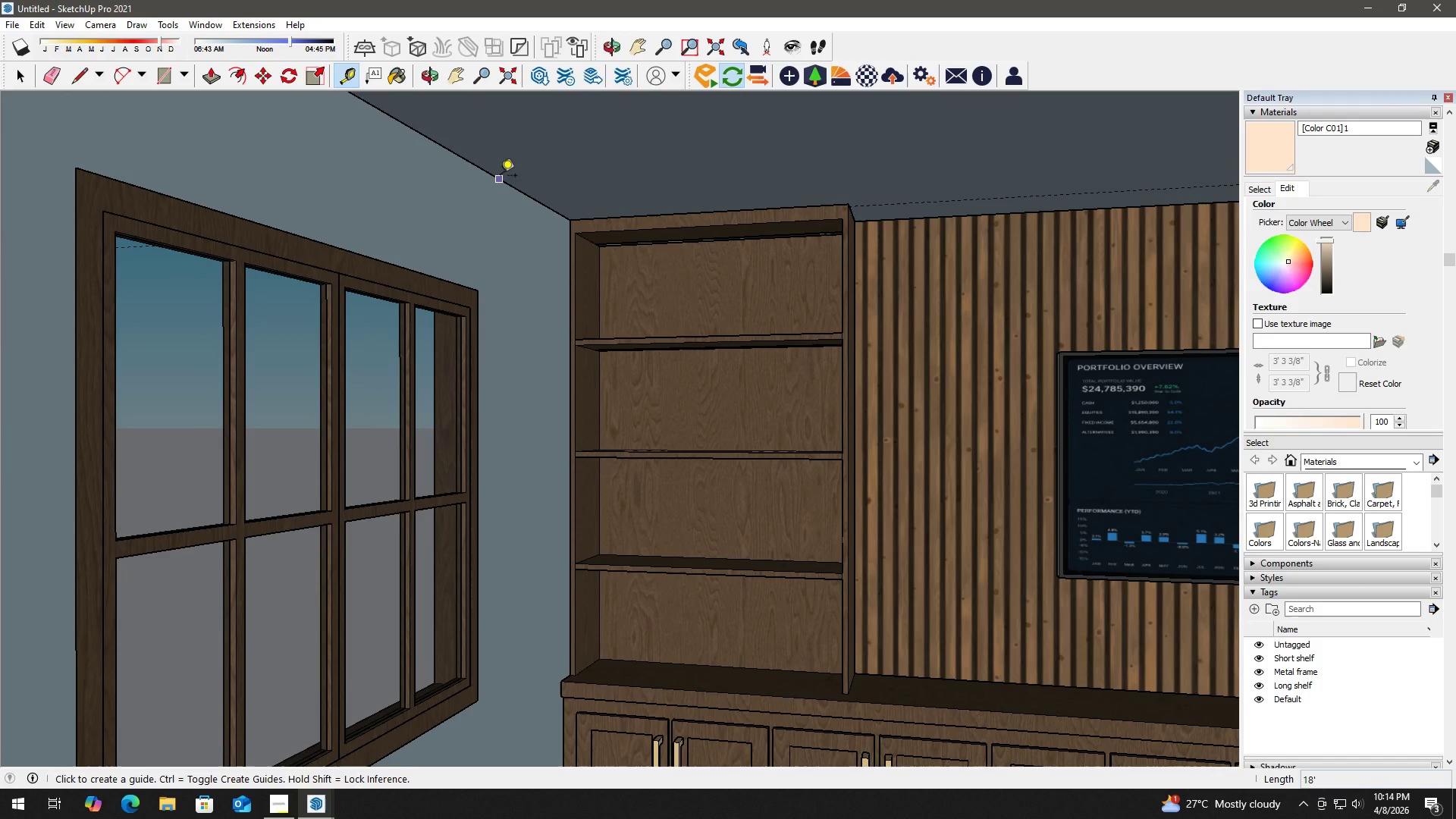 
left_click_drag(start_coordinate=[427, 261], to_coordinate=[995, 209])
 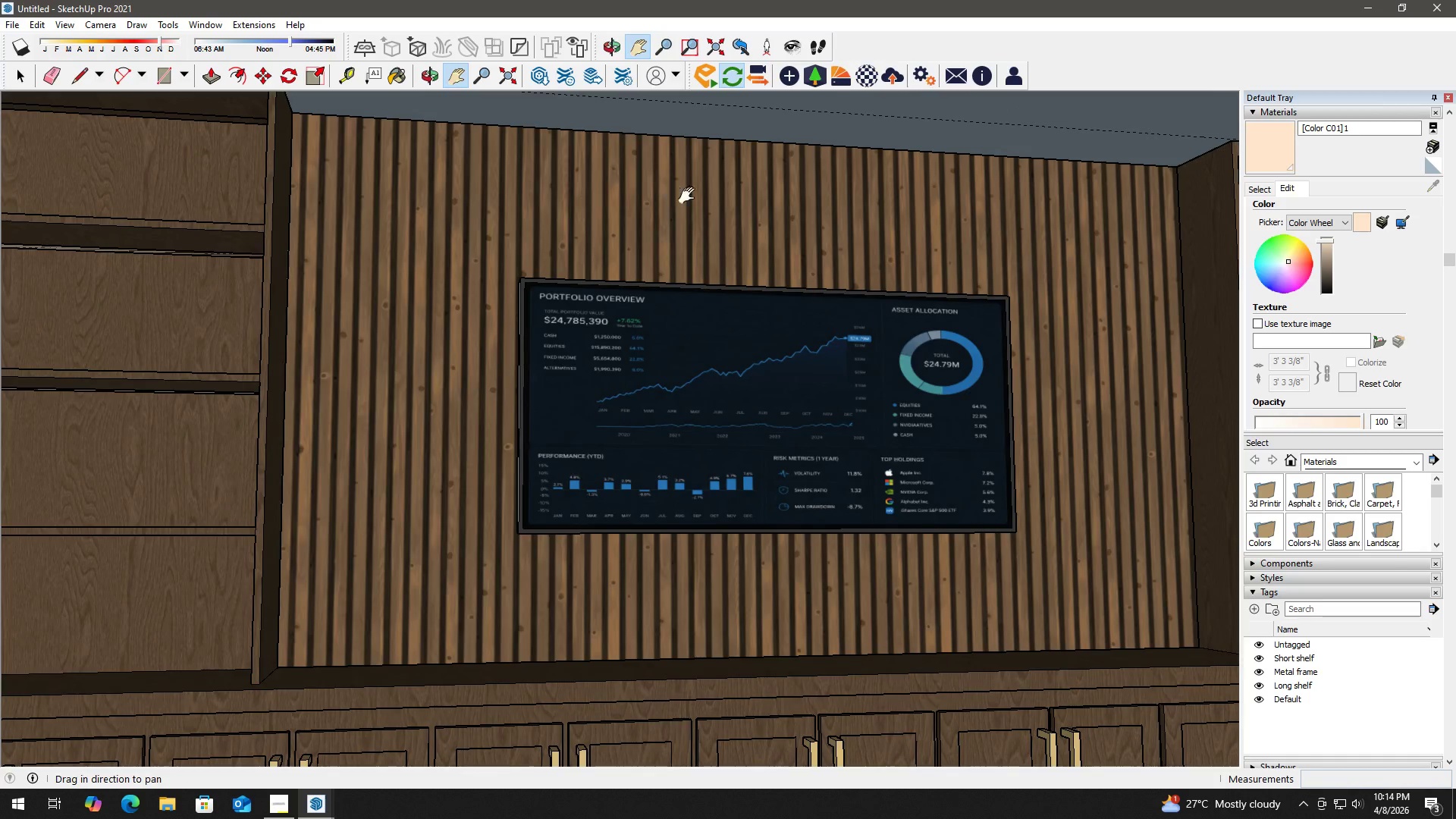 
left_click_drag(start_coordinate=[690, 196], to_coordinate=[481, 254])
 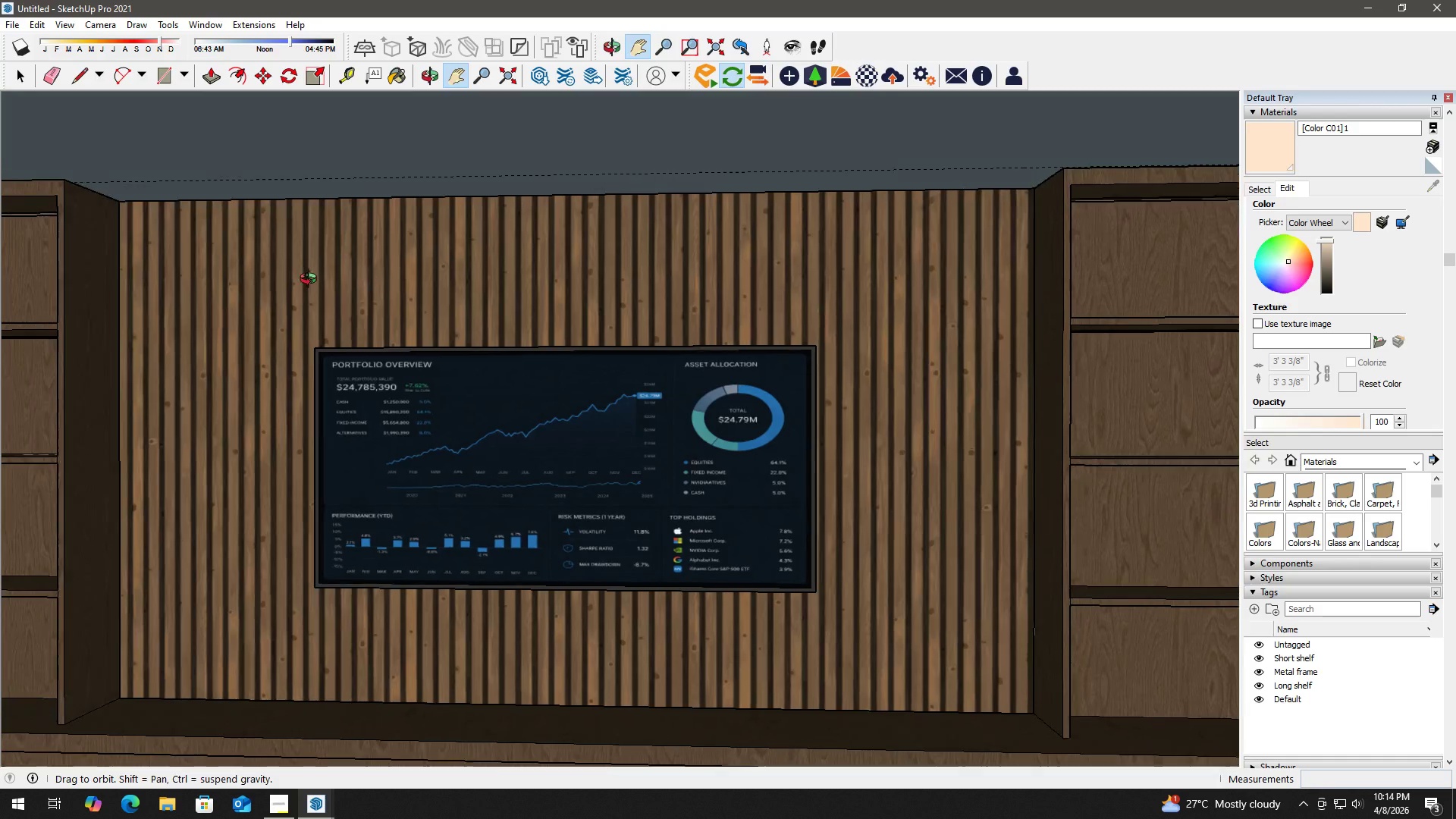 
left_click_drag(start_coordinate=[210, 254], to_coordinate=[814, 192])
 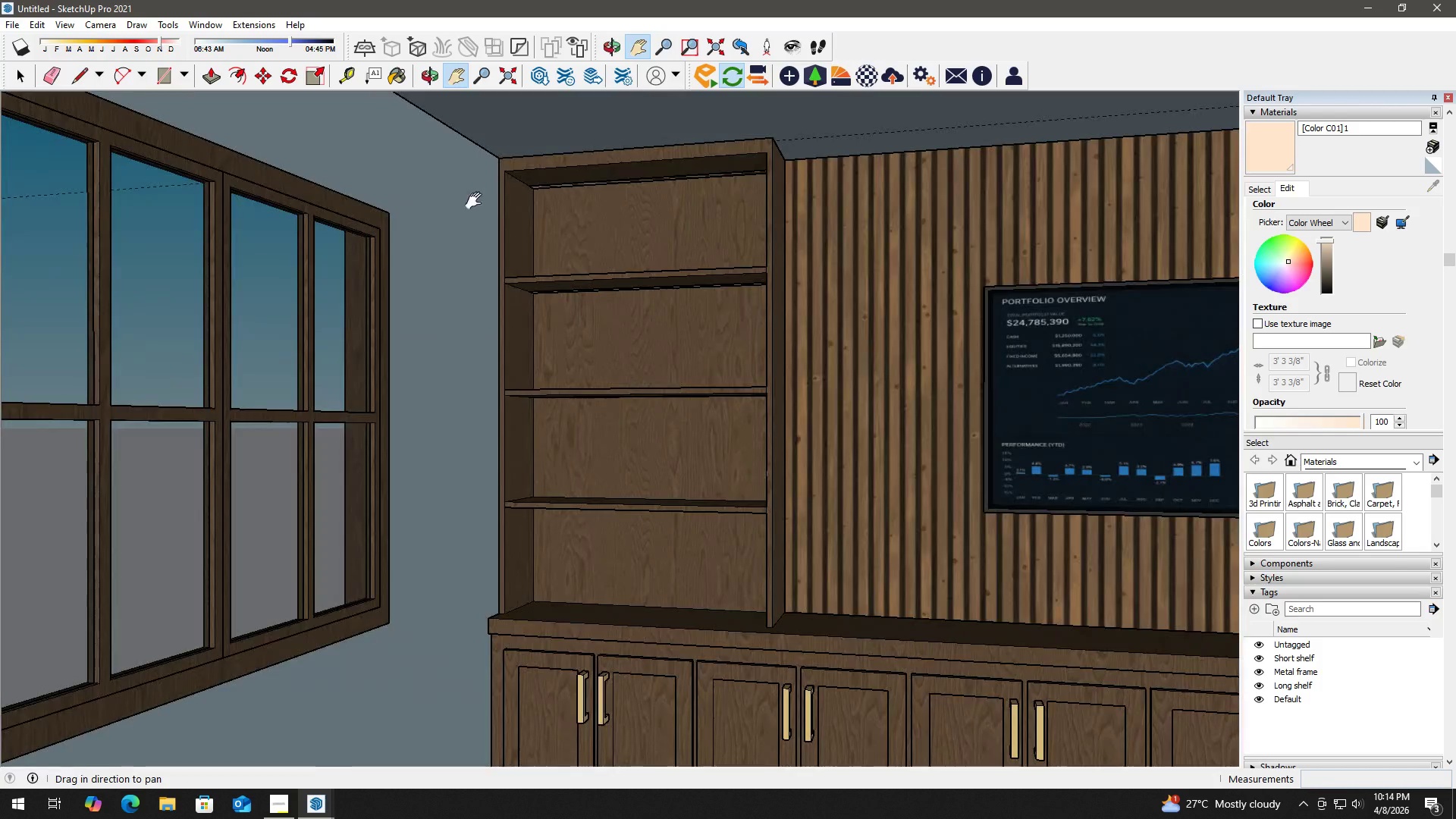 
left_click_drag(start_coordinate=[449, 201], to_coordinate=[528, 270])
 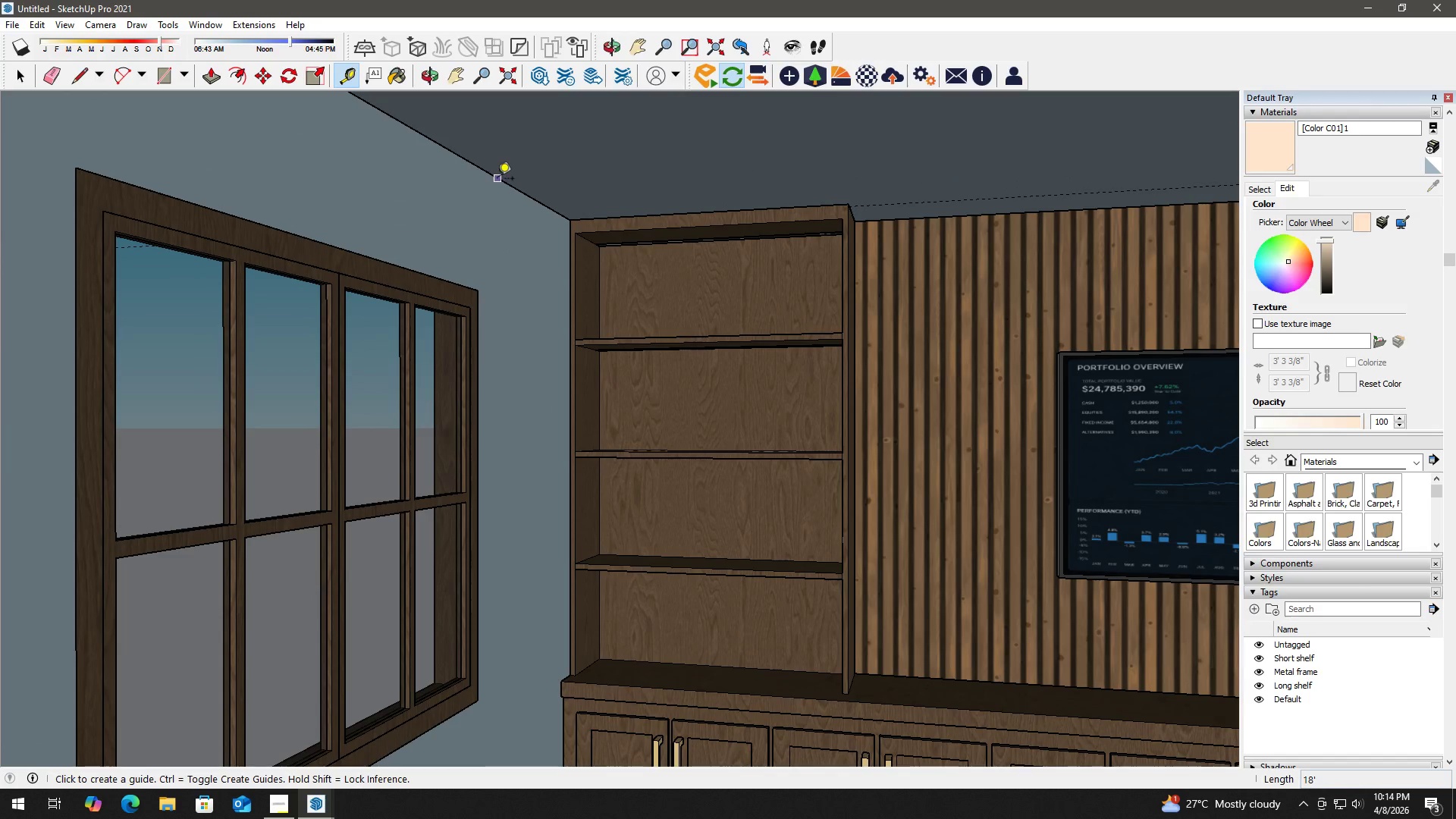 
left_click([500, 177])
 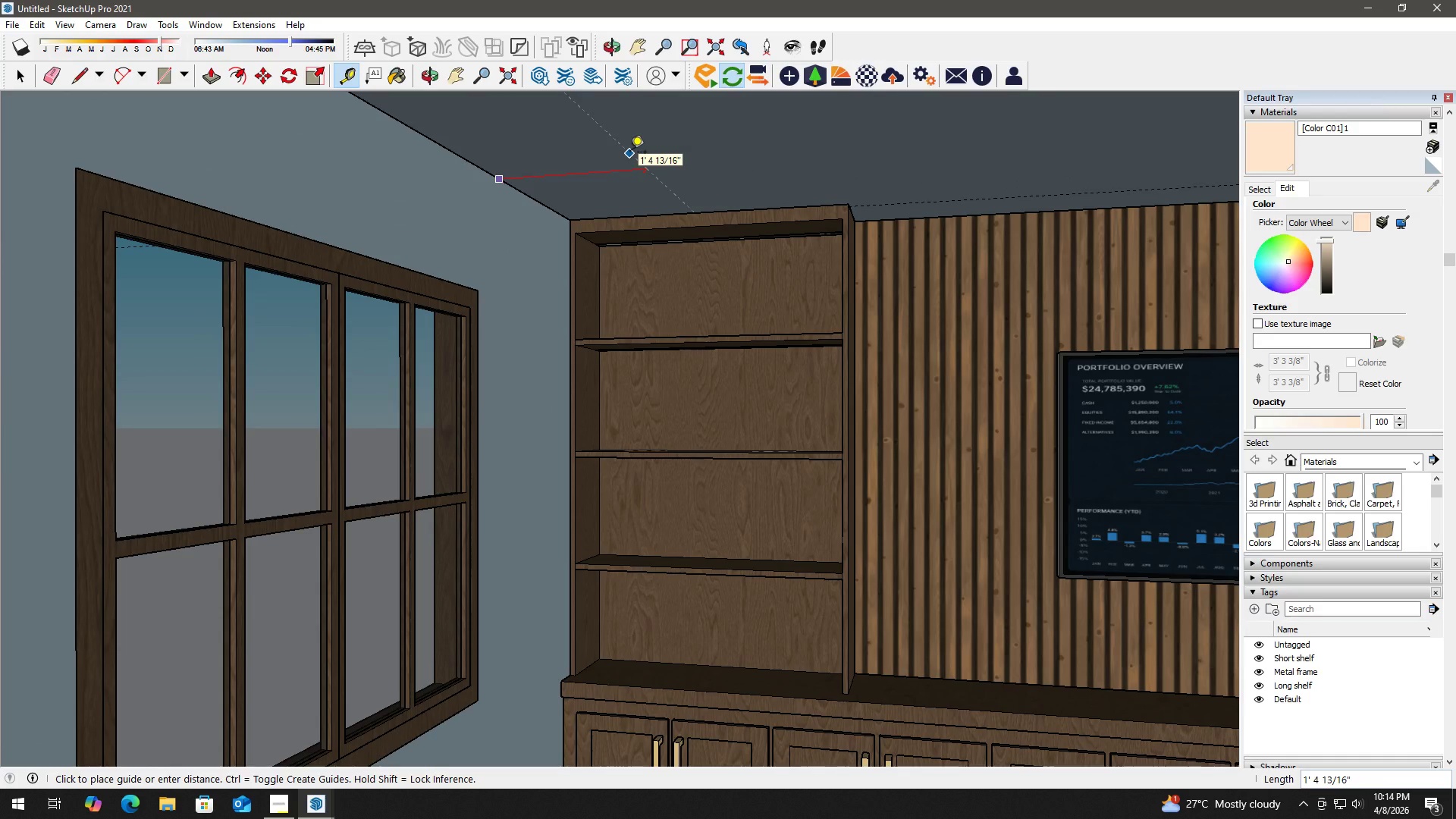 
key(Numpad1)
 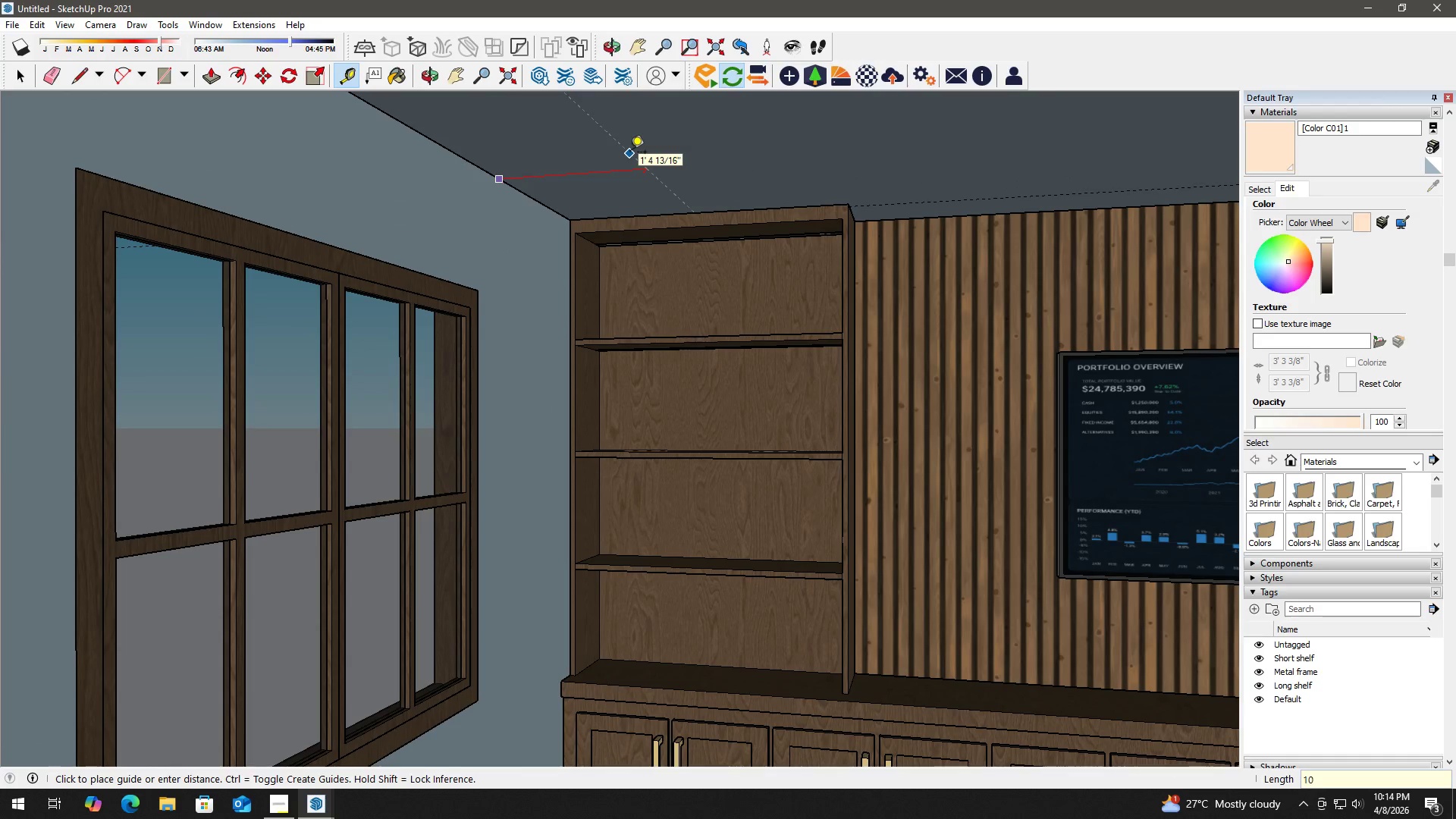 
key(Numpad0)
 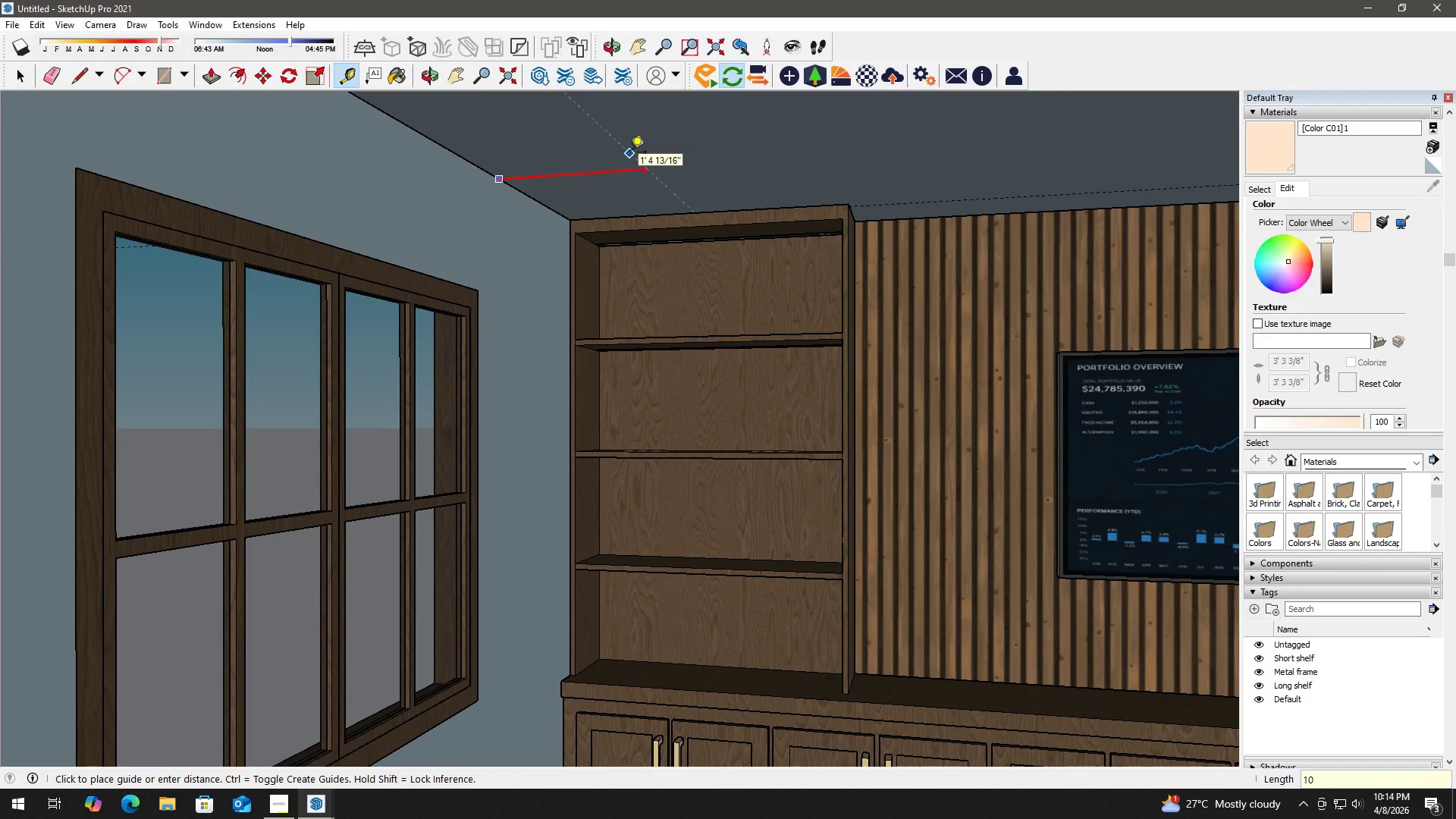 
key(Shift+ShiftLeft)
 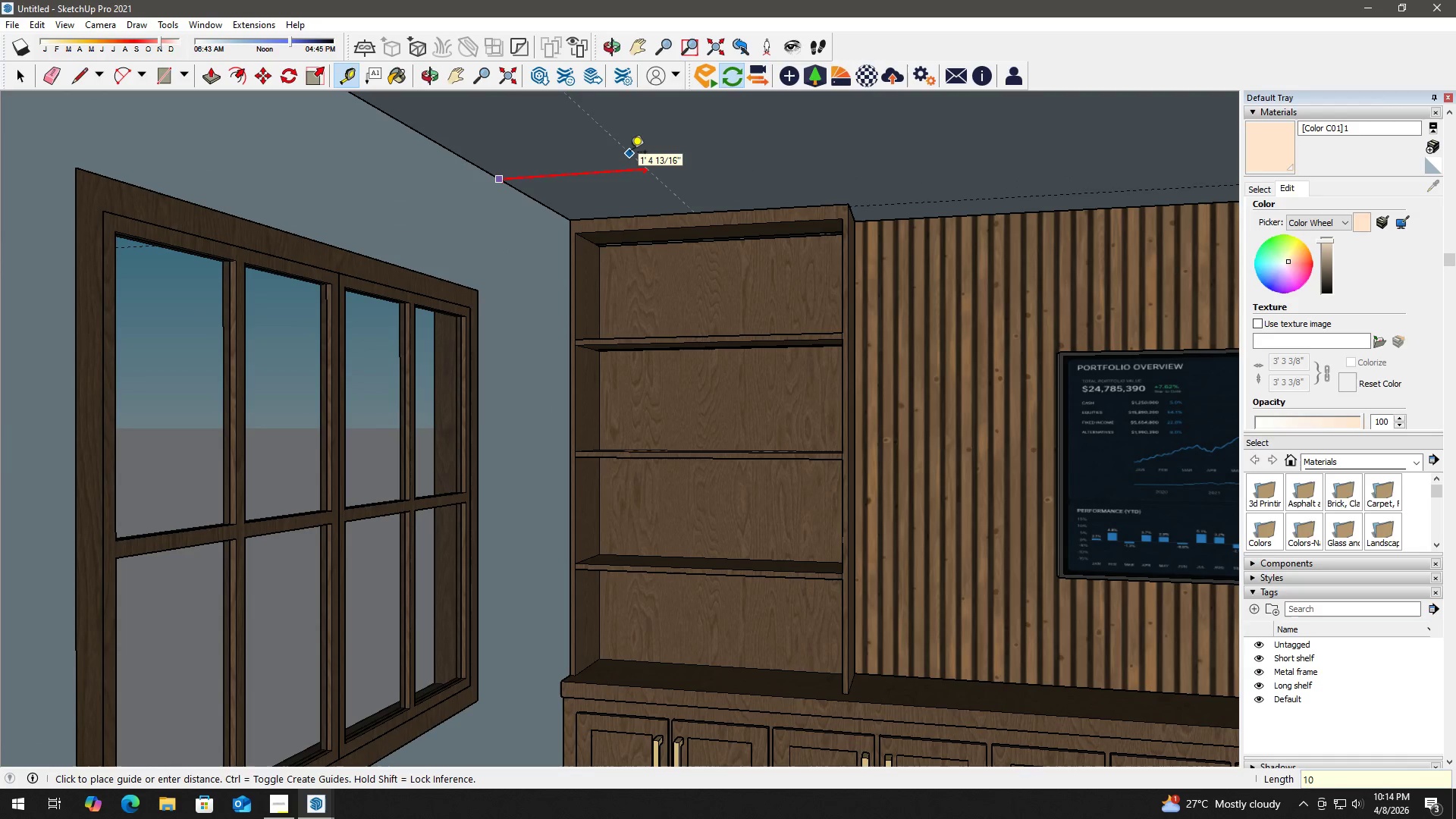 
key(Shift+Quote)
 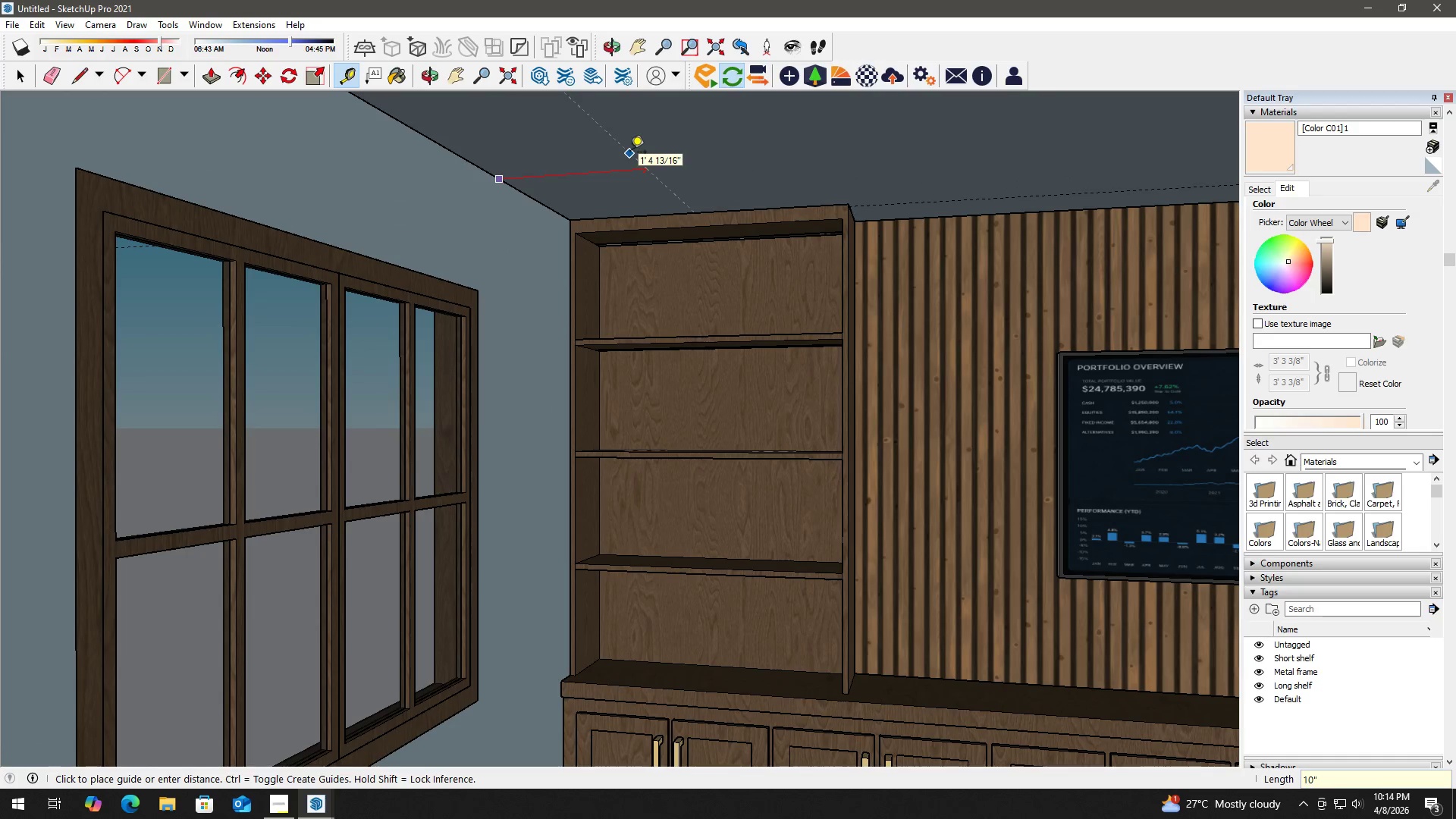 
key(Enter)
 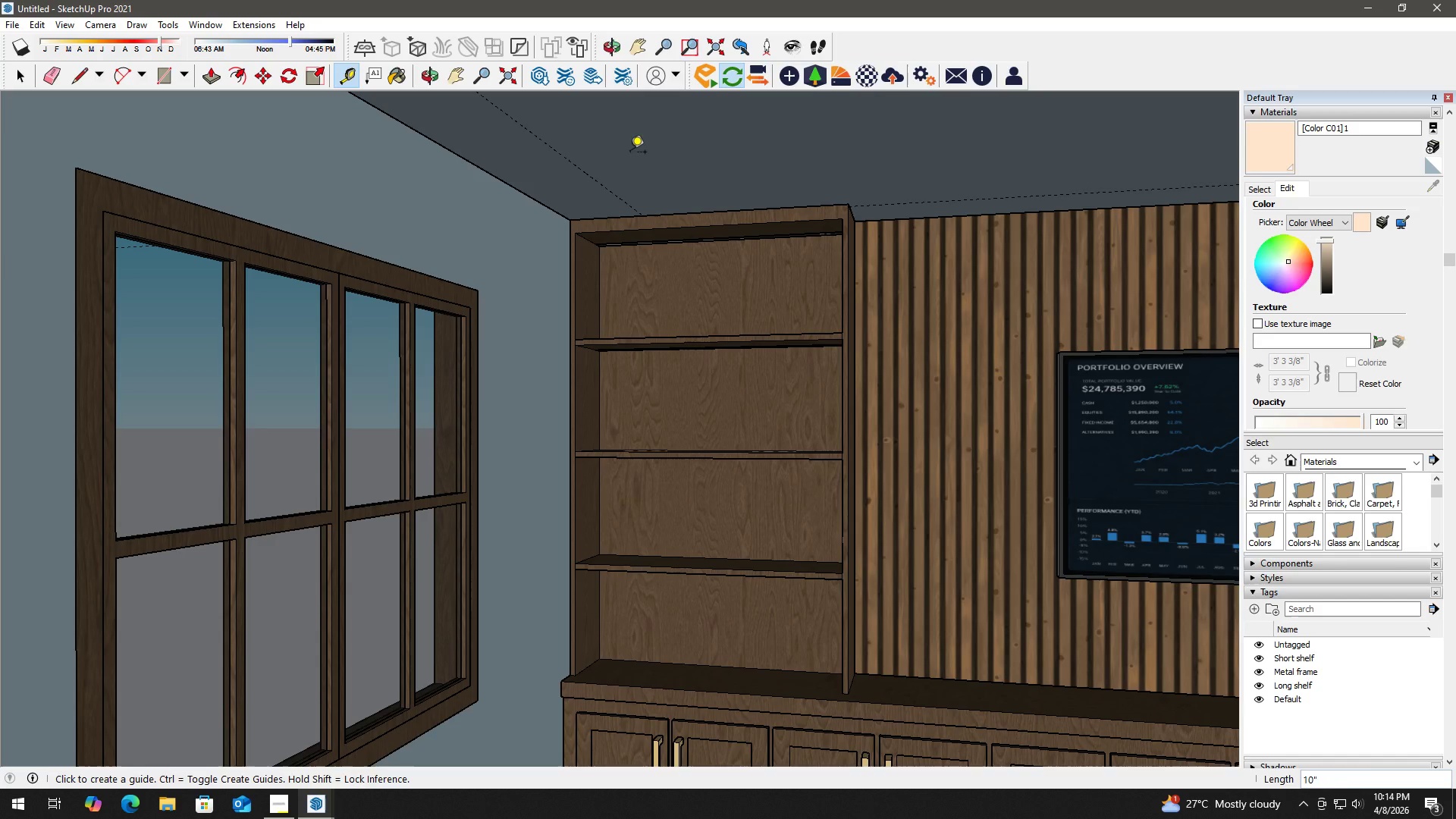 
wait(21.66)
 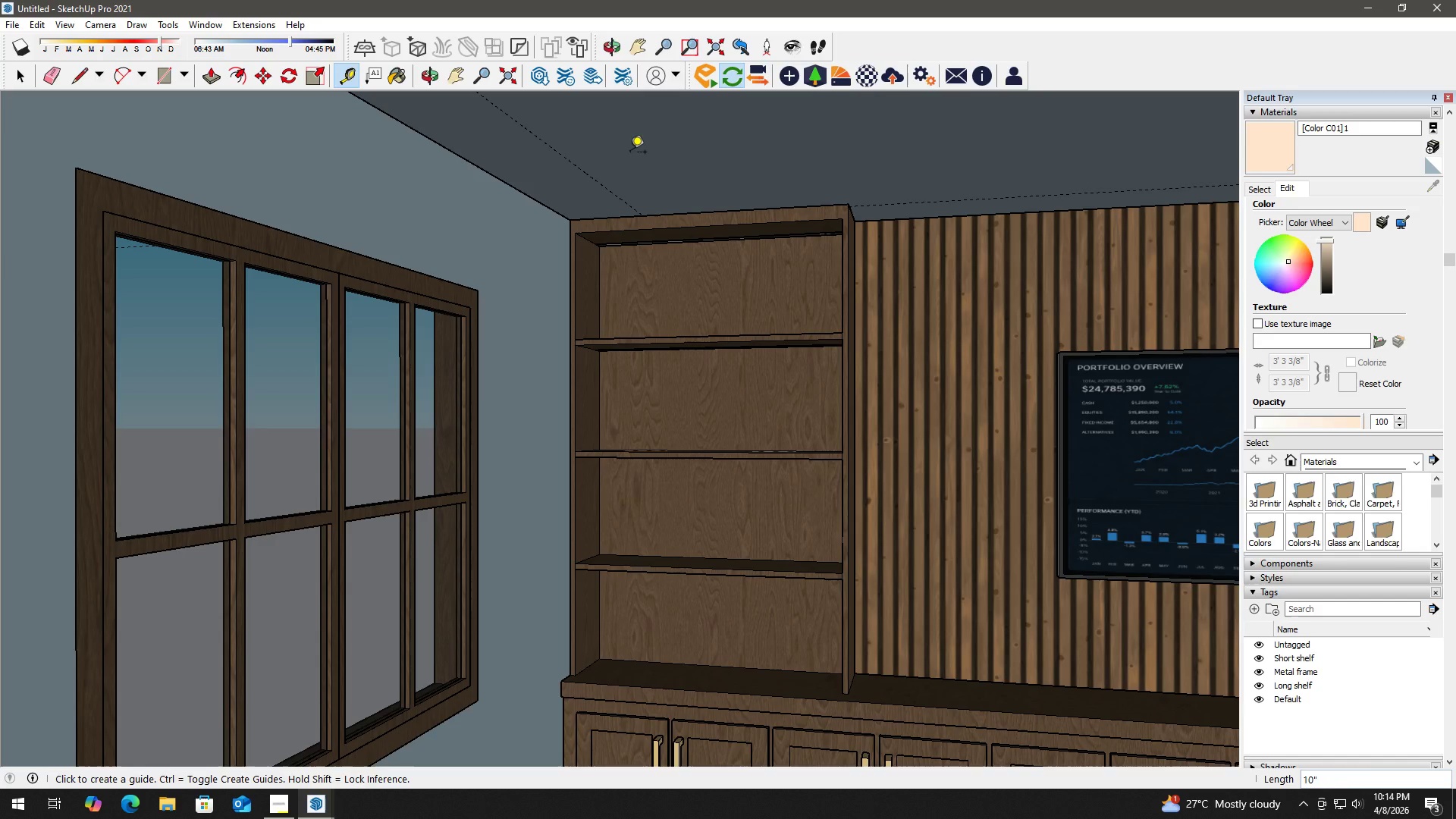 
key(Space)
 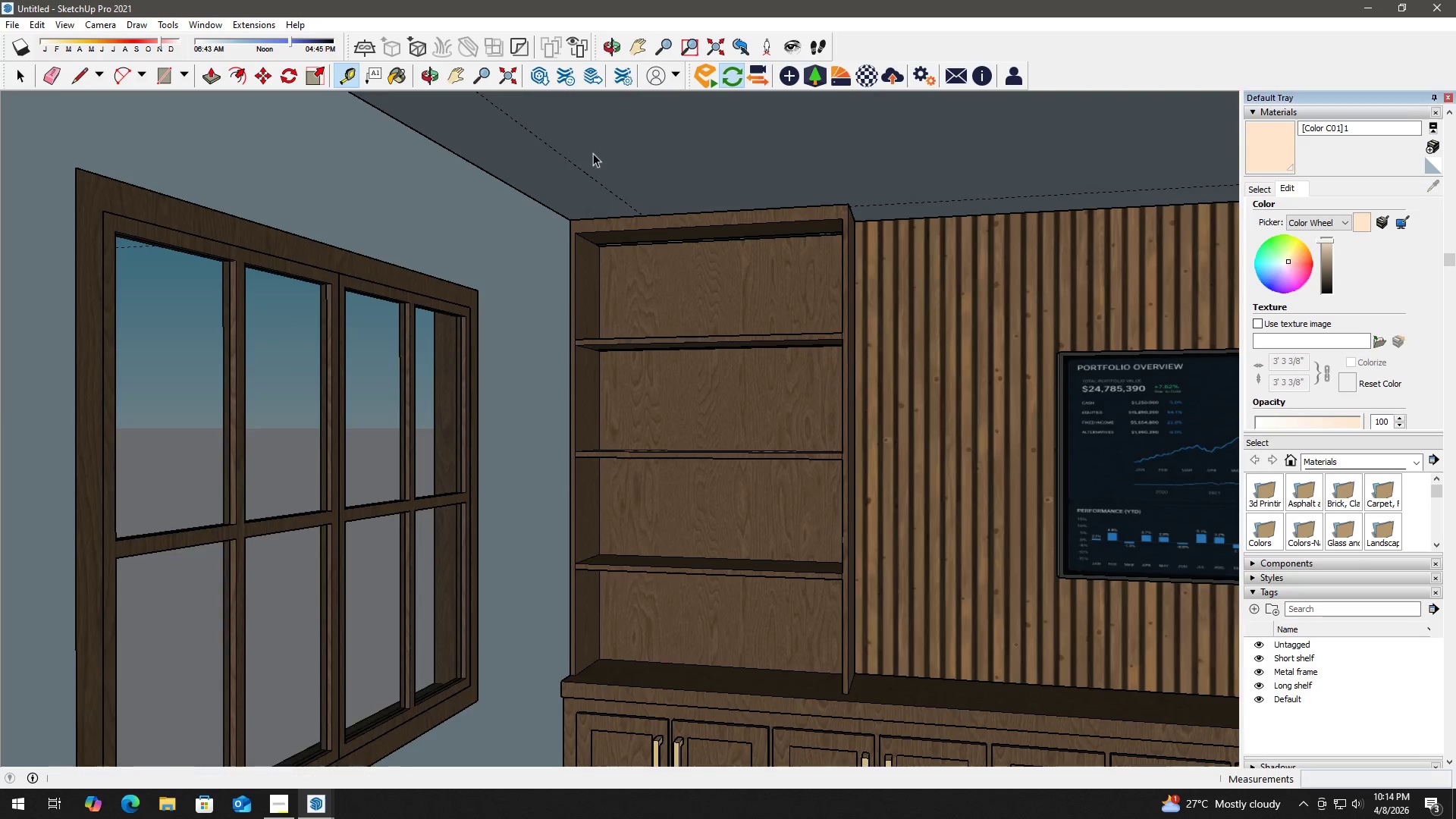 
scroll: coordinate [593, 153], scroll_direction: down, amount: 3.0
 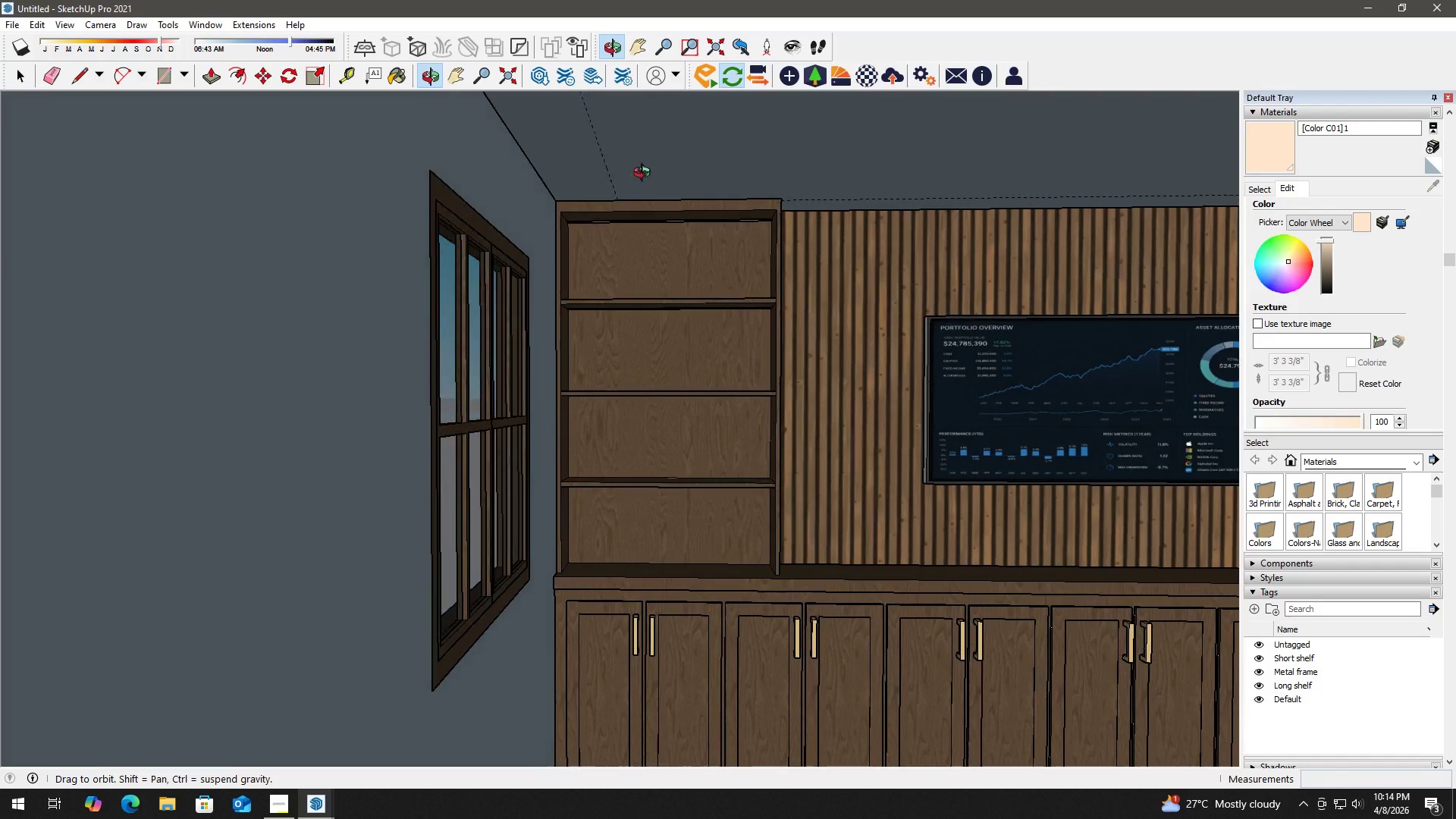 
key(T)
 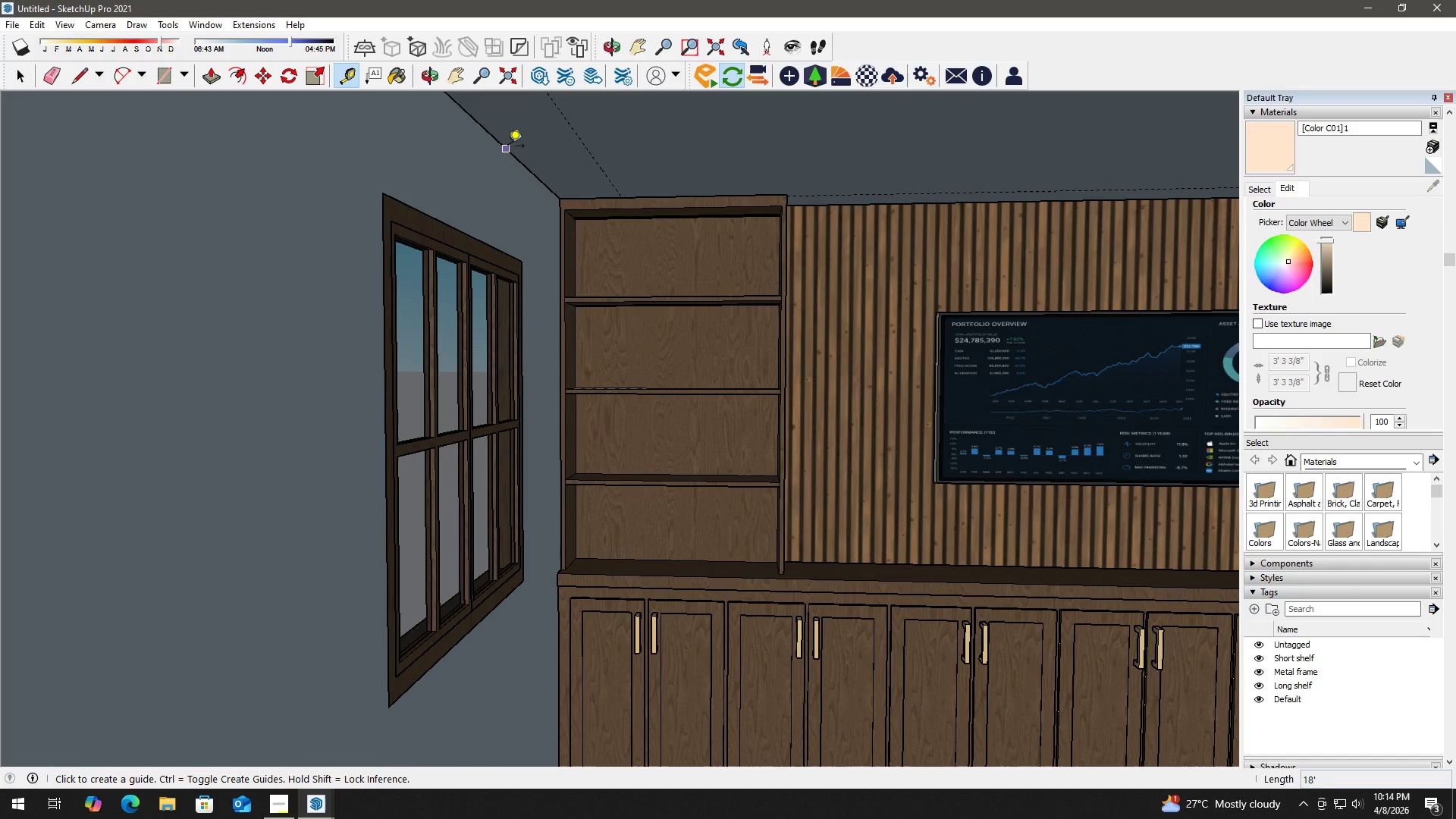 
left_click_drag(start_coordinate=[507, 147], to_coordinate=[512, 146])
 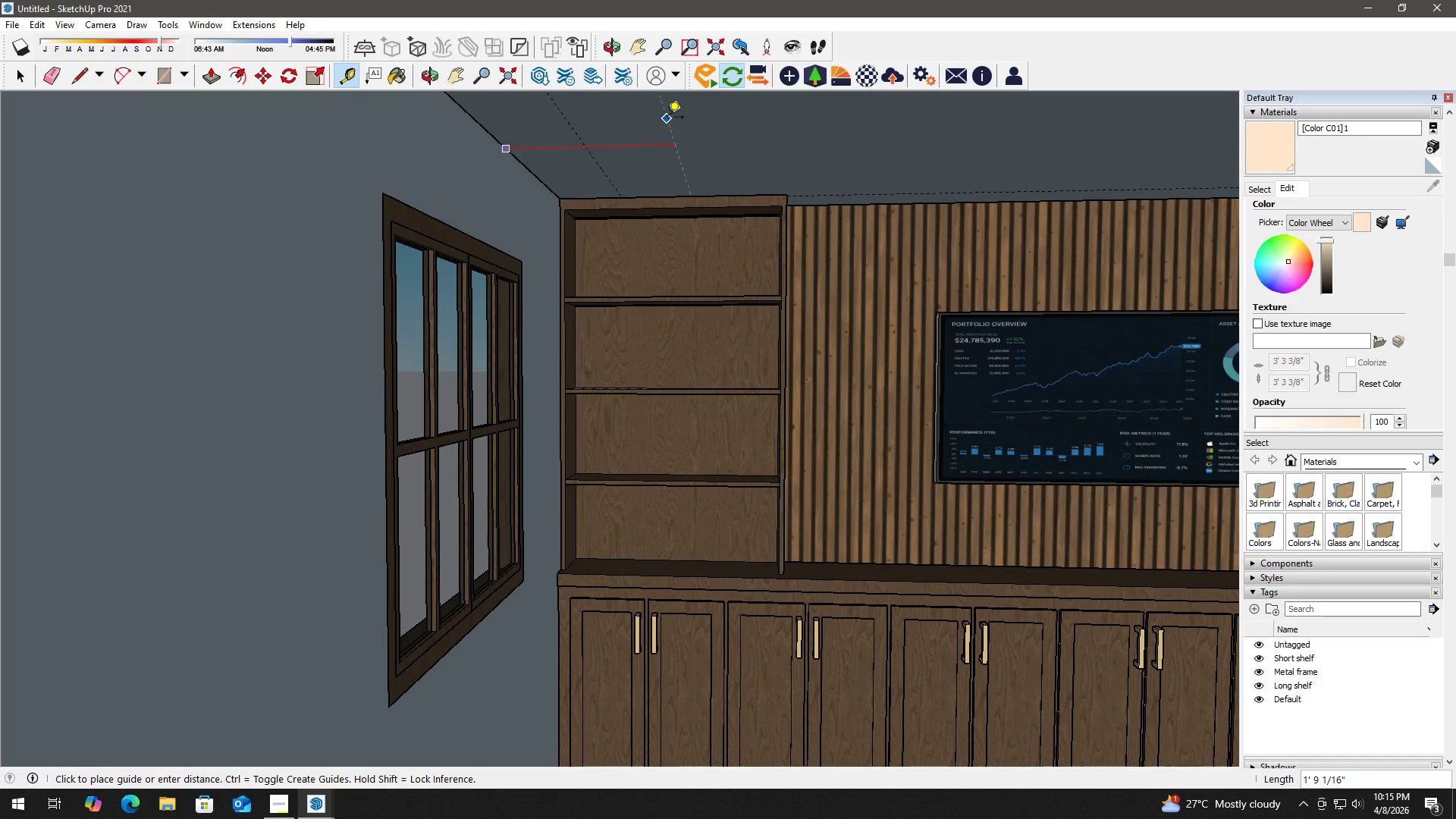 
key(Numpad1)
 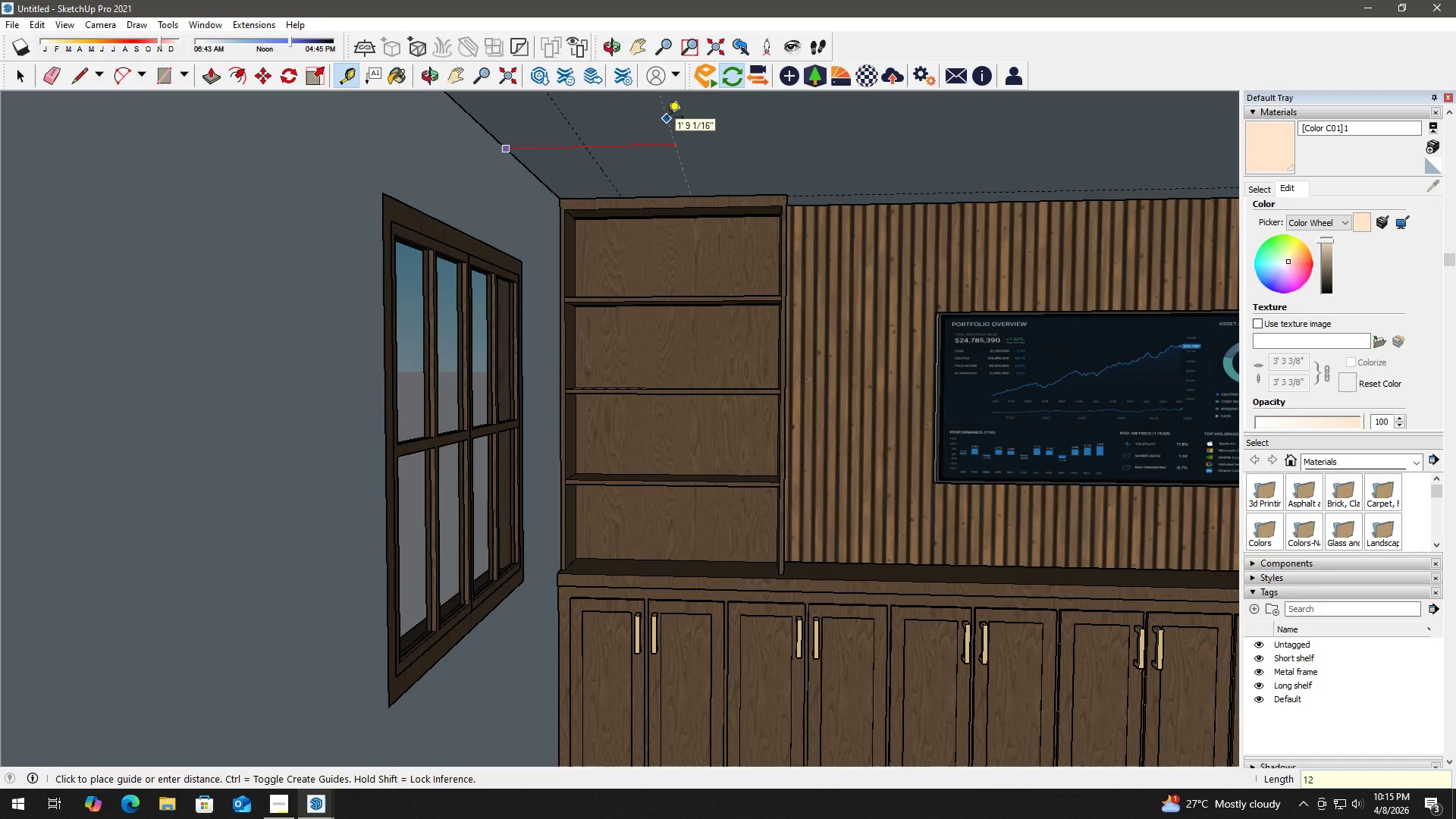 
key(Numpad2)
 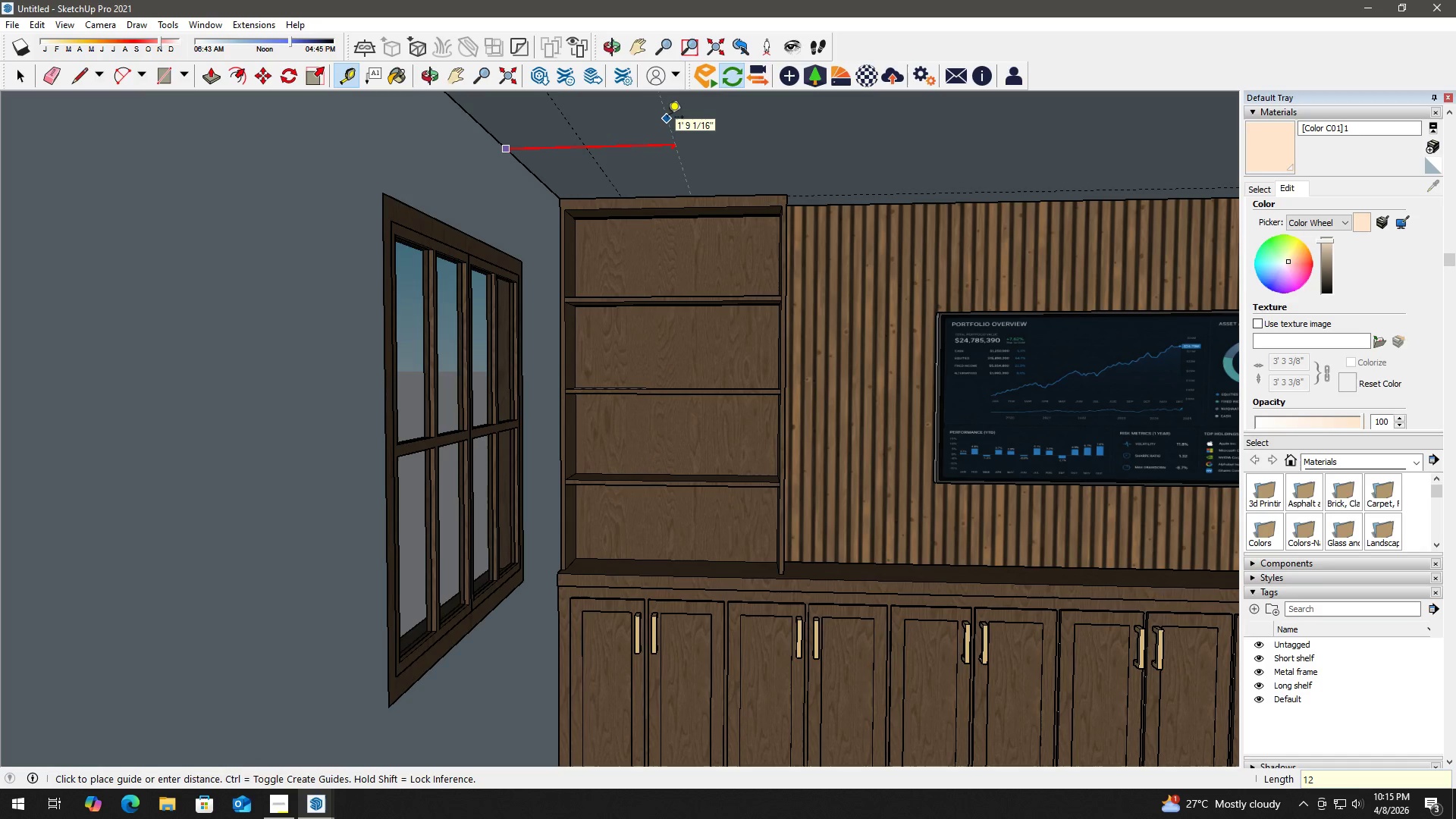 
key(Shift+Quote)
 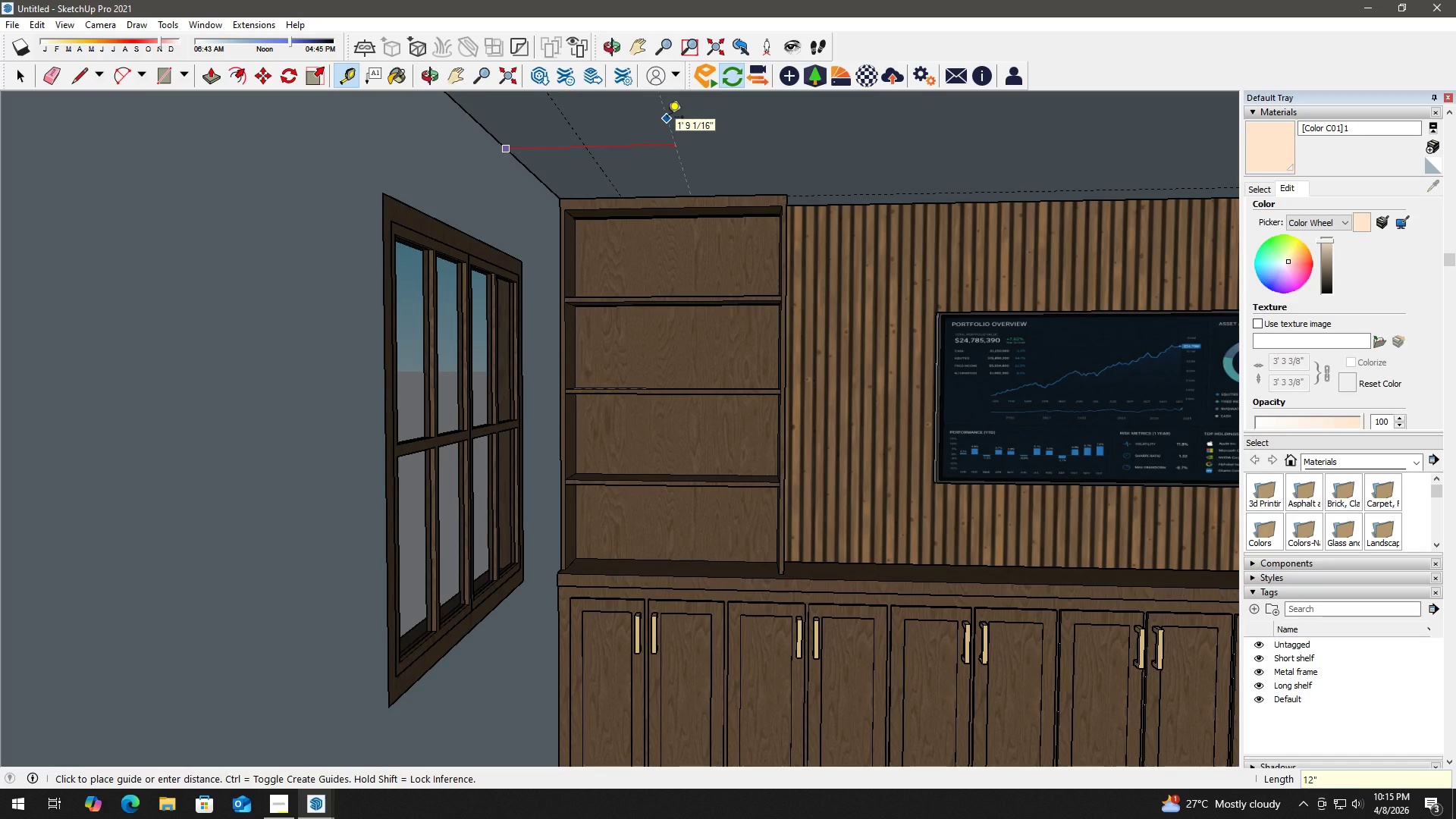 
key(Enter)
 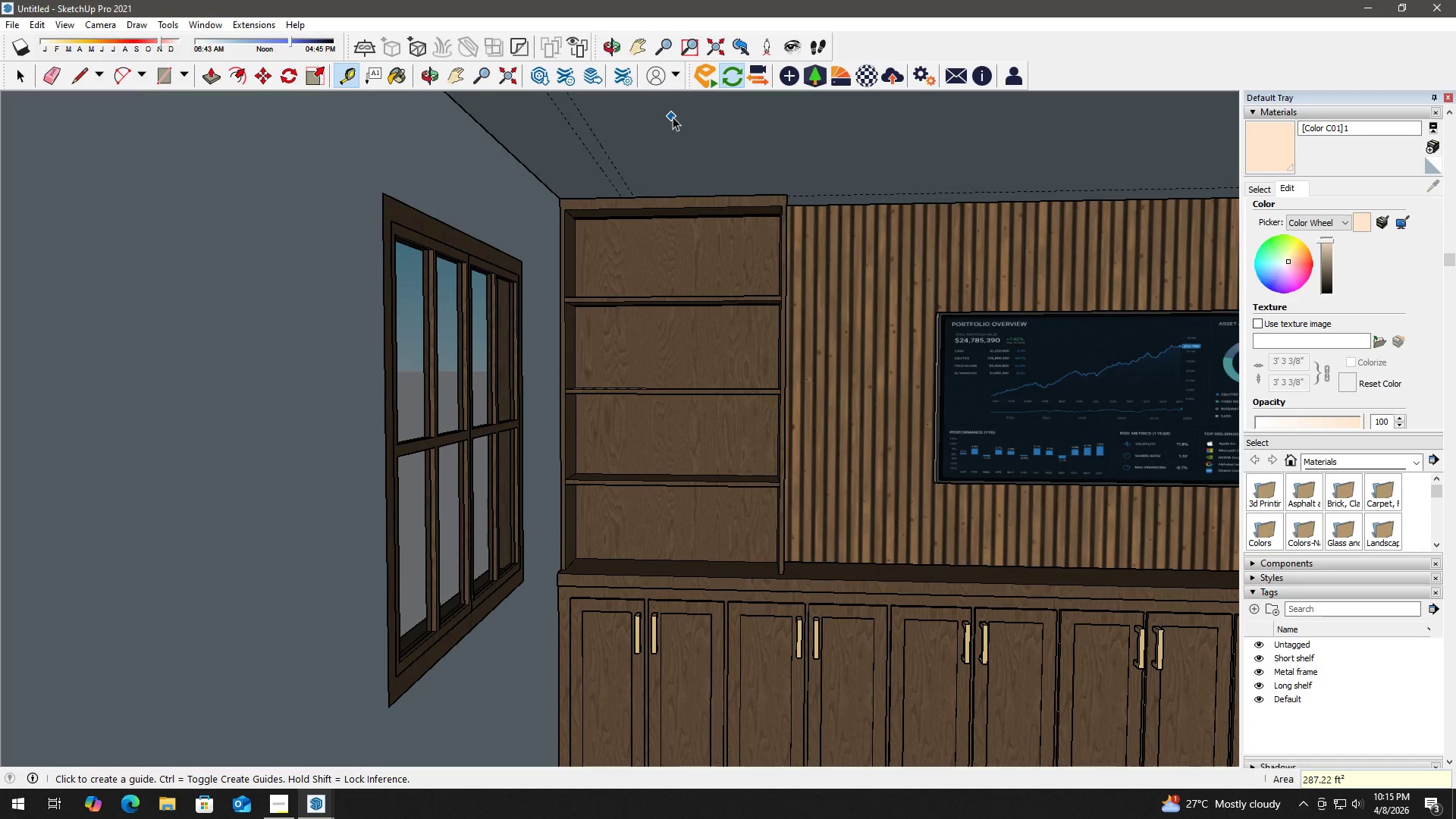 
key(Space)
 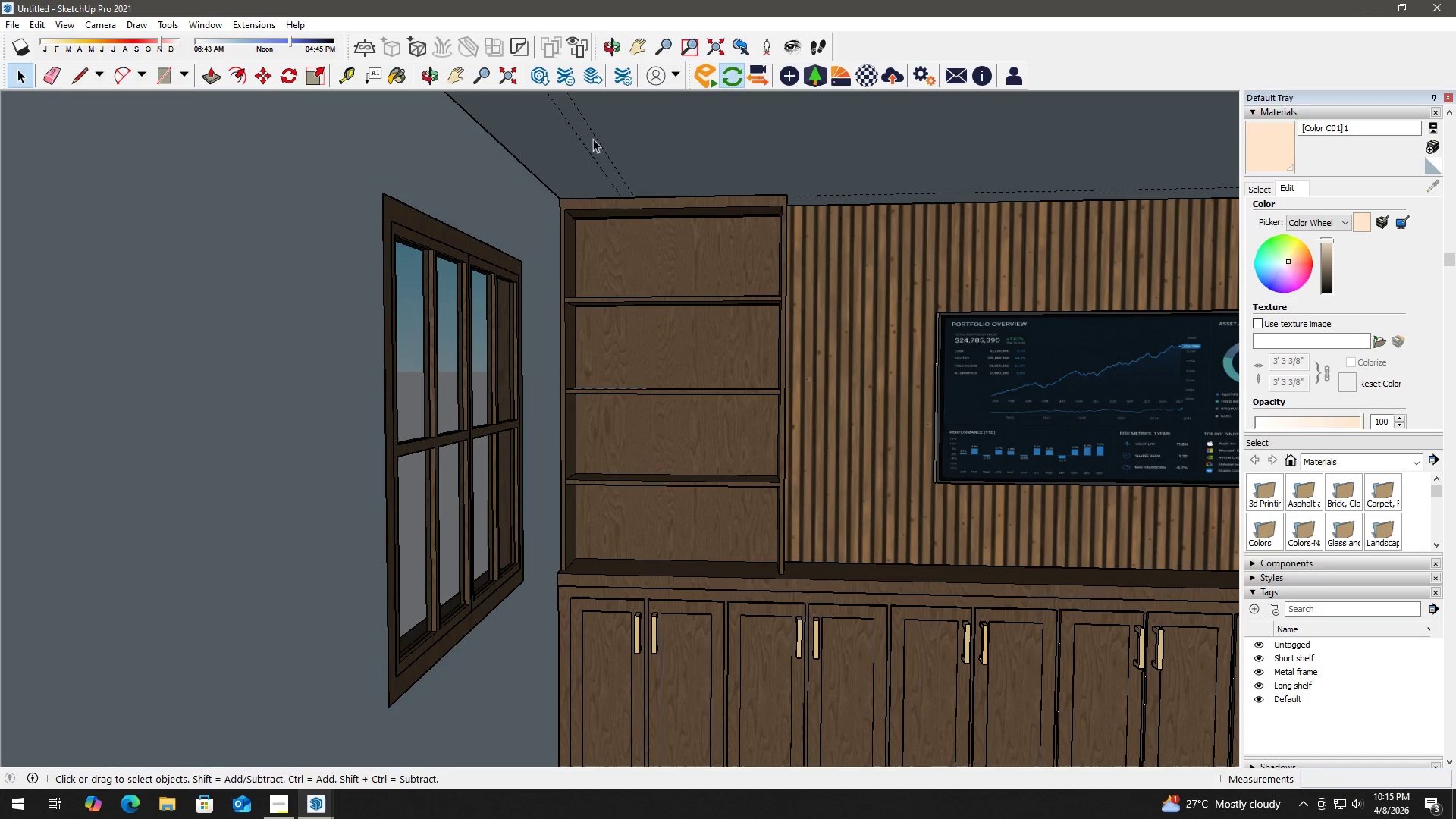 
key(E)
 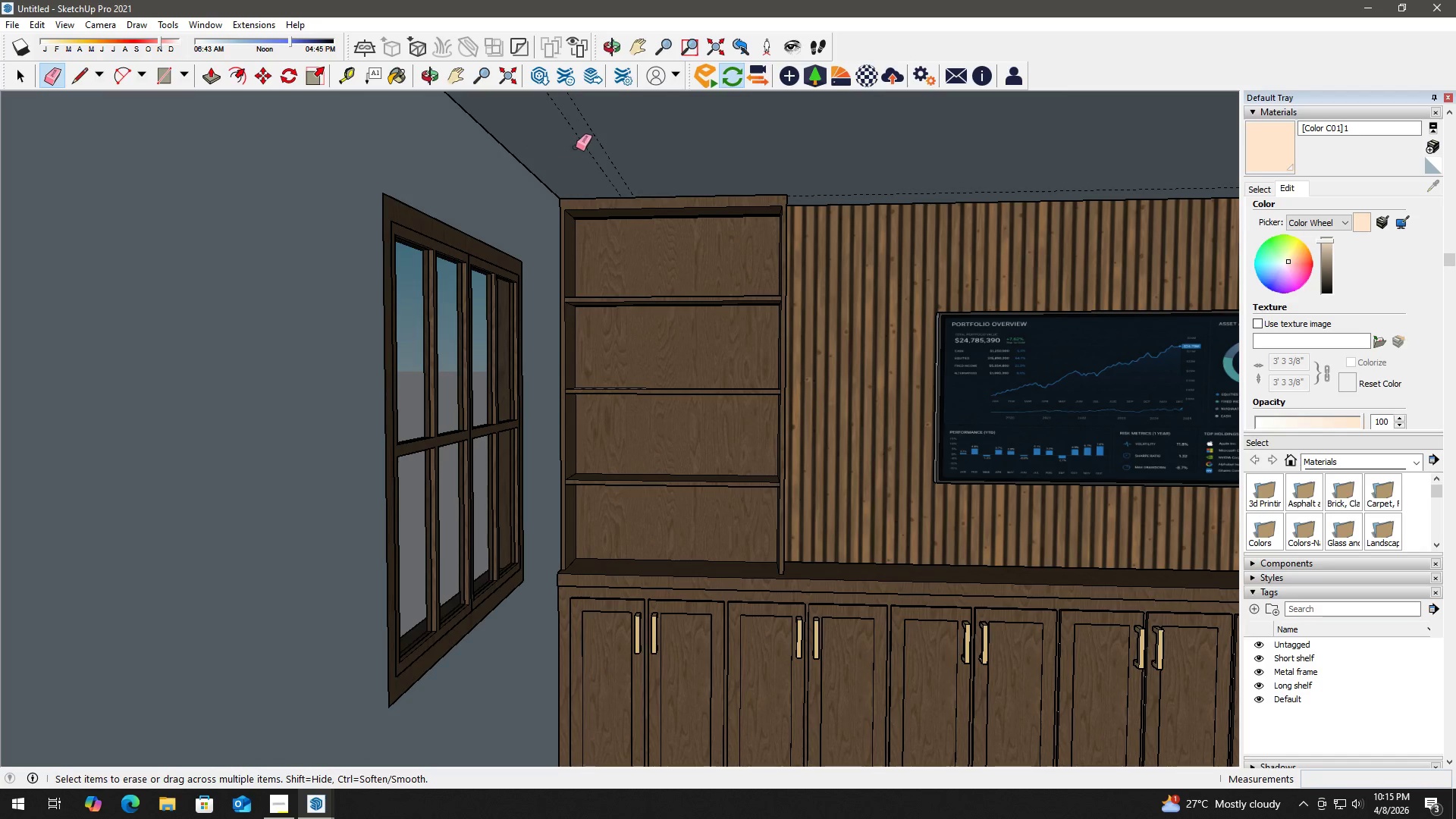 
left_click_drag(start_coordinate=[582, 147], to_coordinate=[586, 146])
 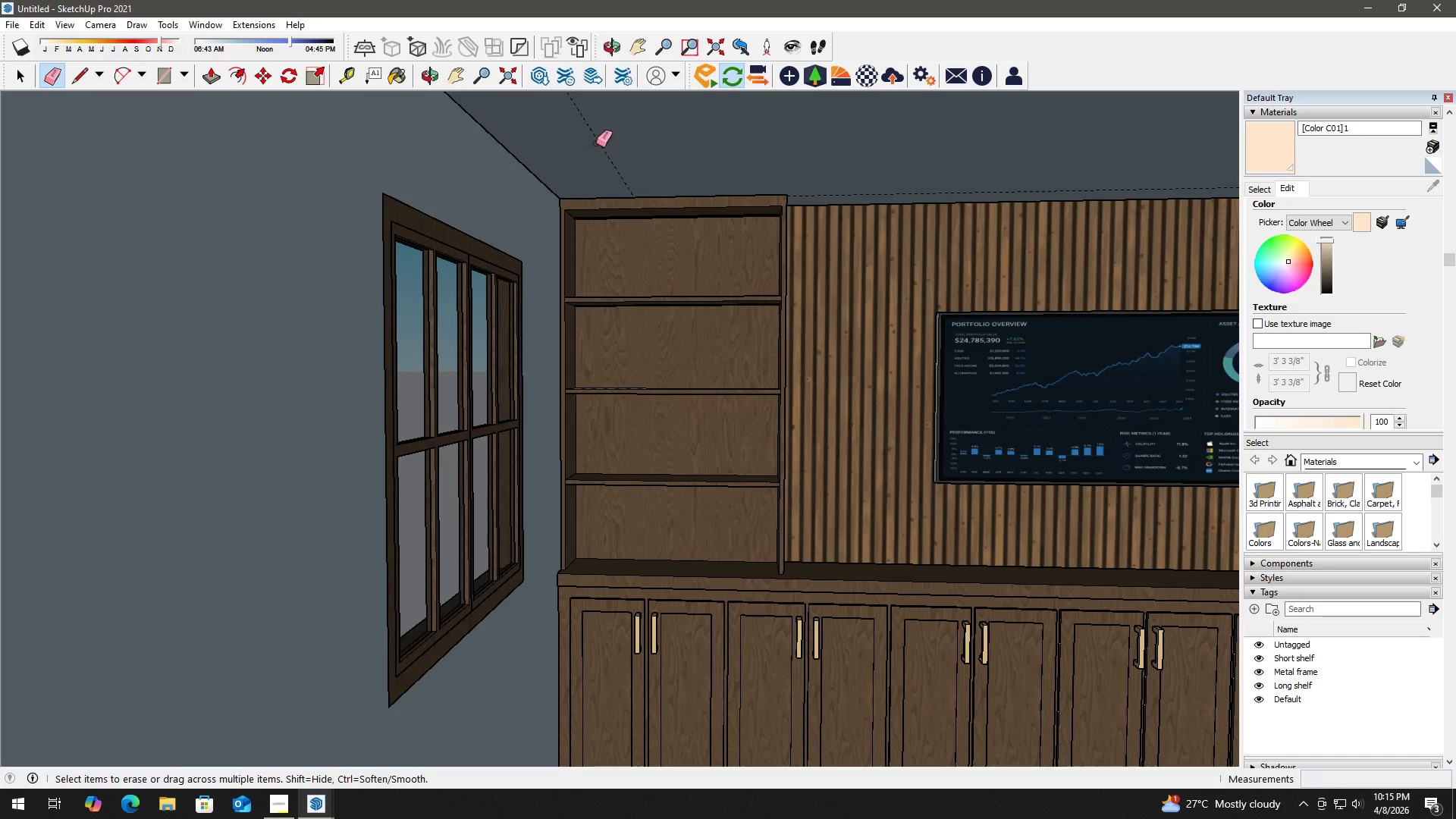 
key(Space)
 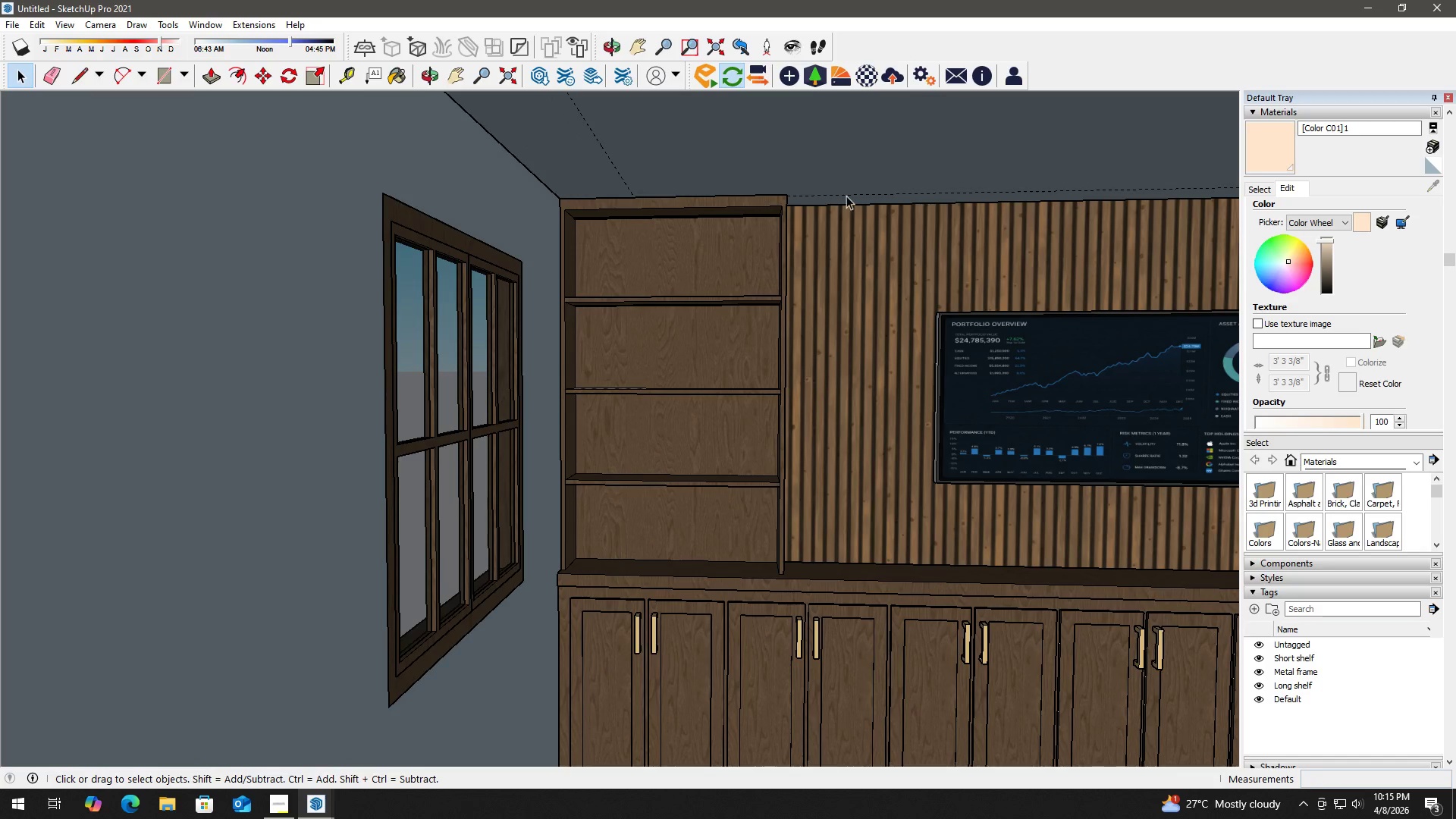 
key(T)
 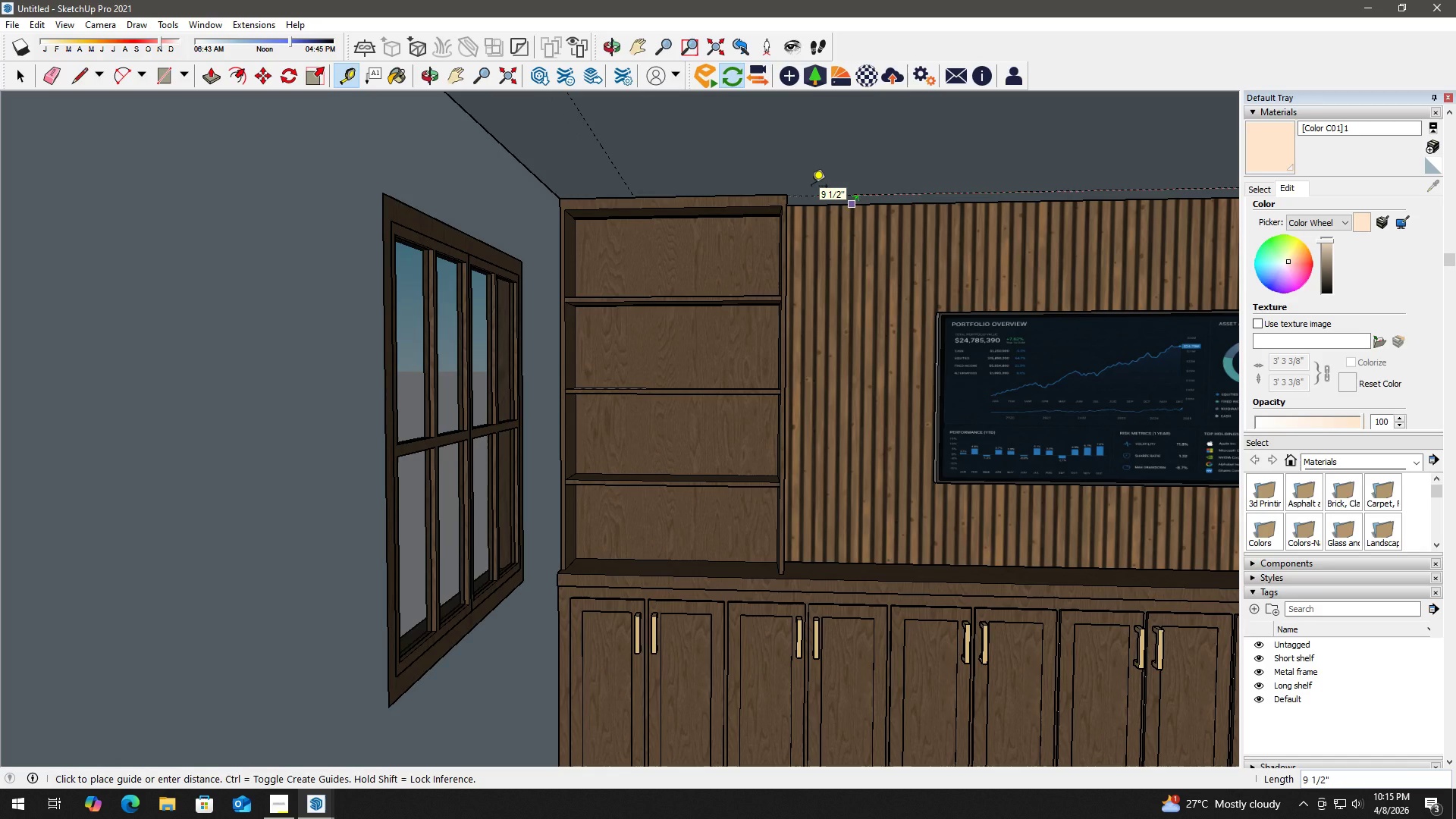 
wait(8.33)
 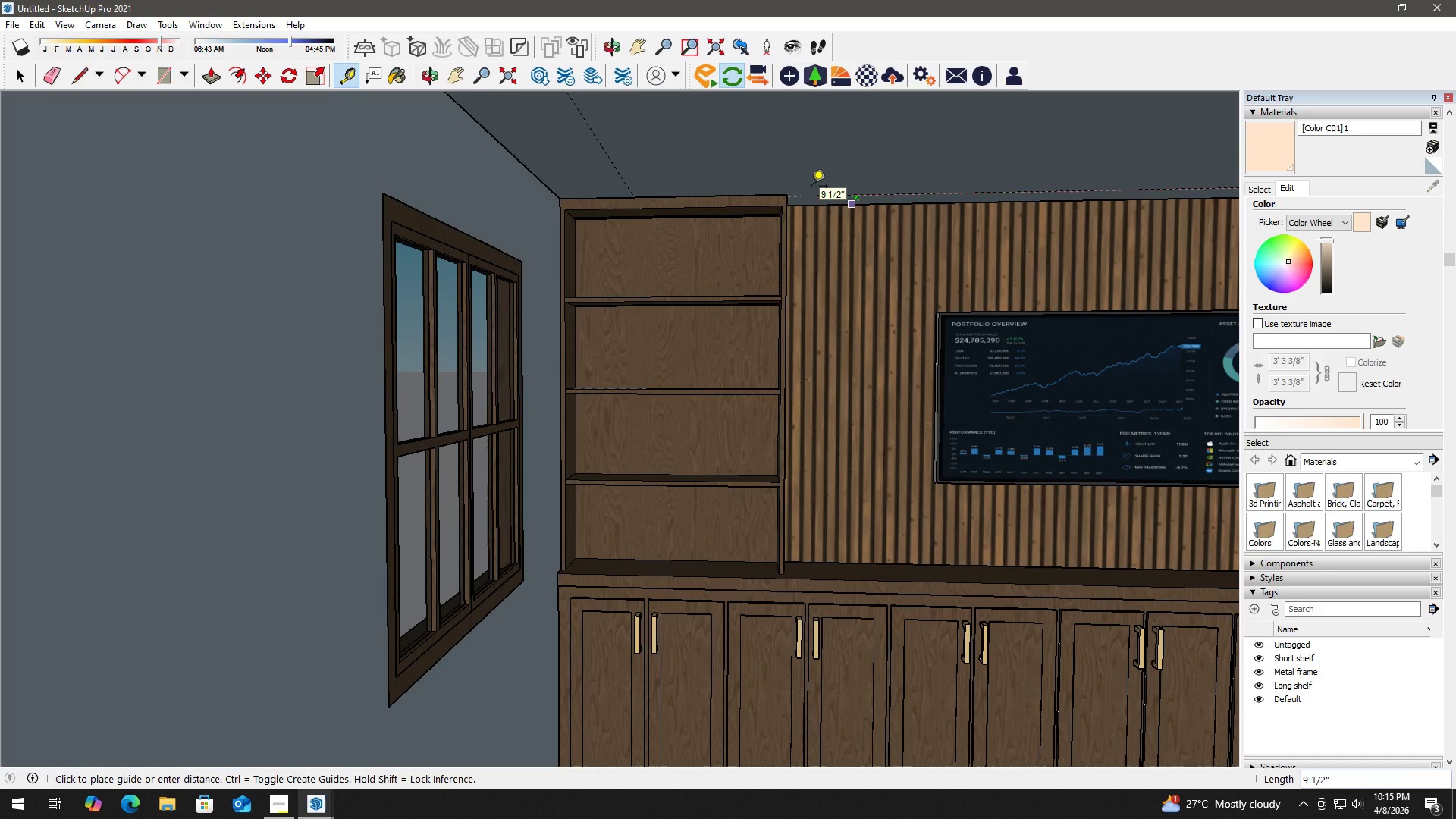 
key(Numpad1)
 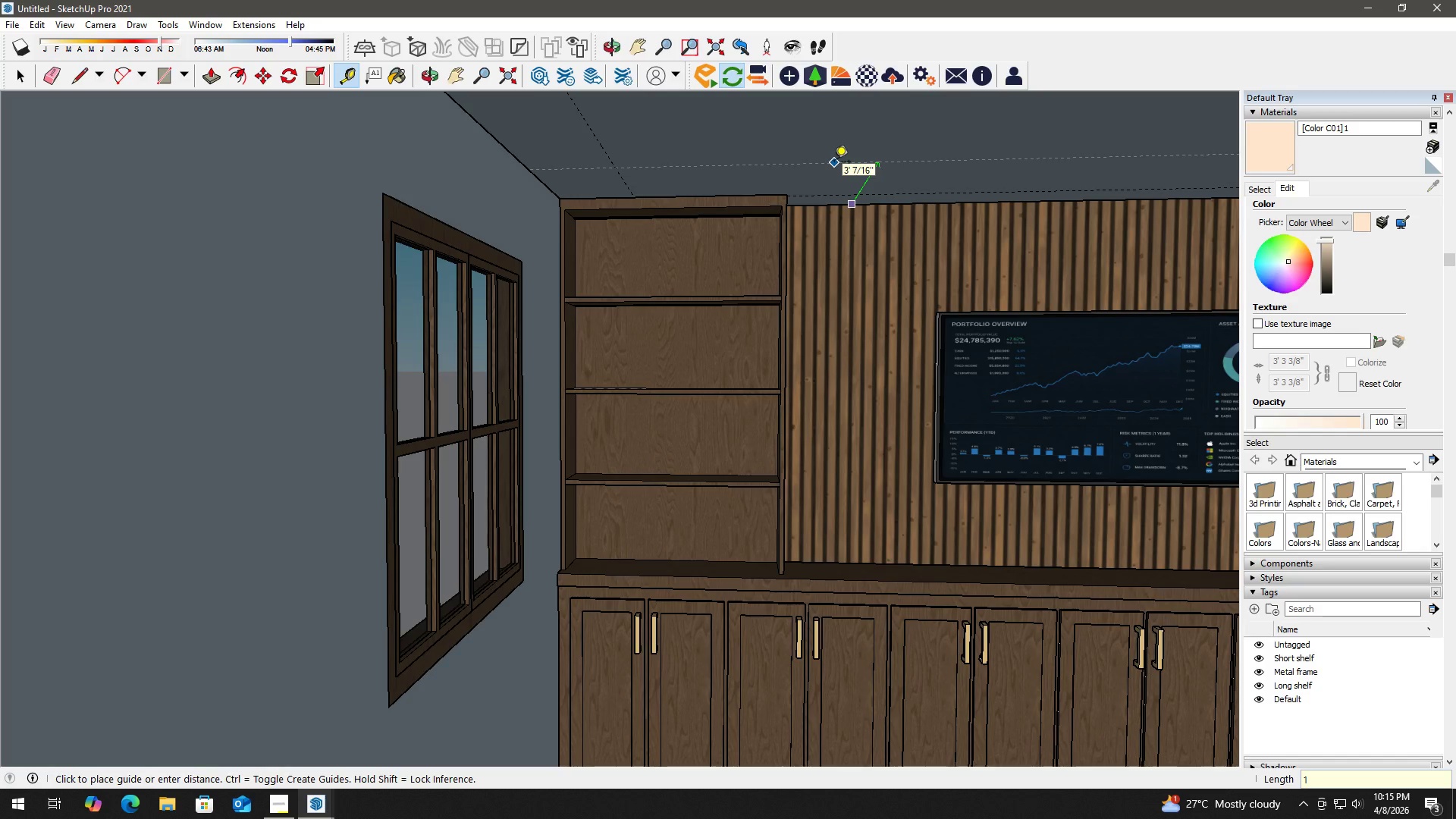 
key(Quote)
 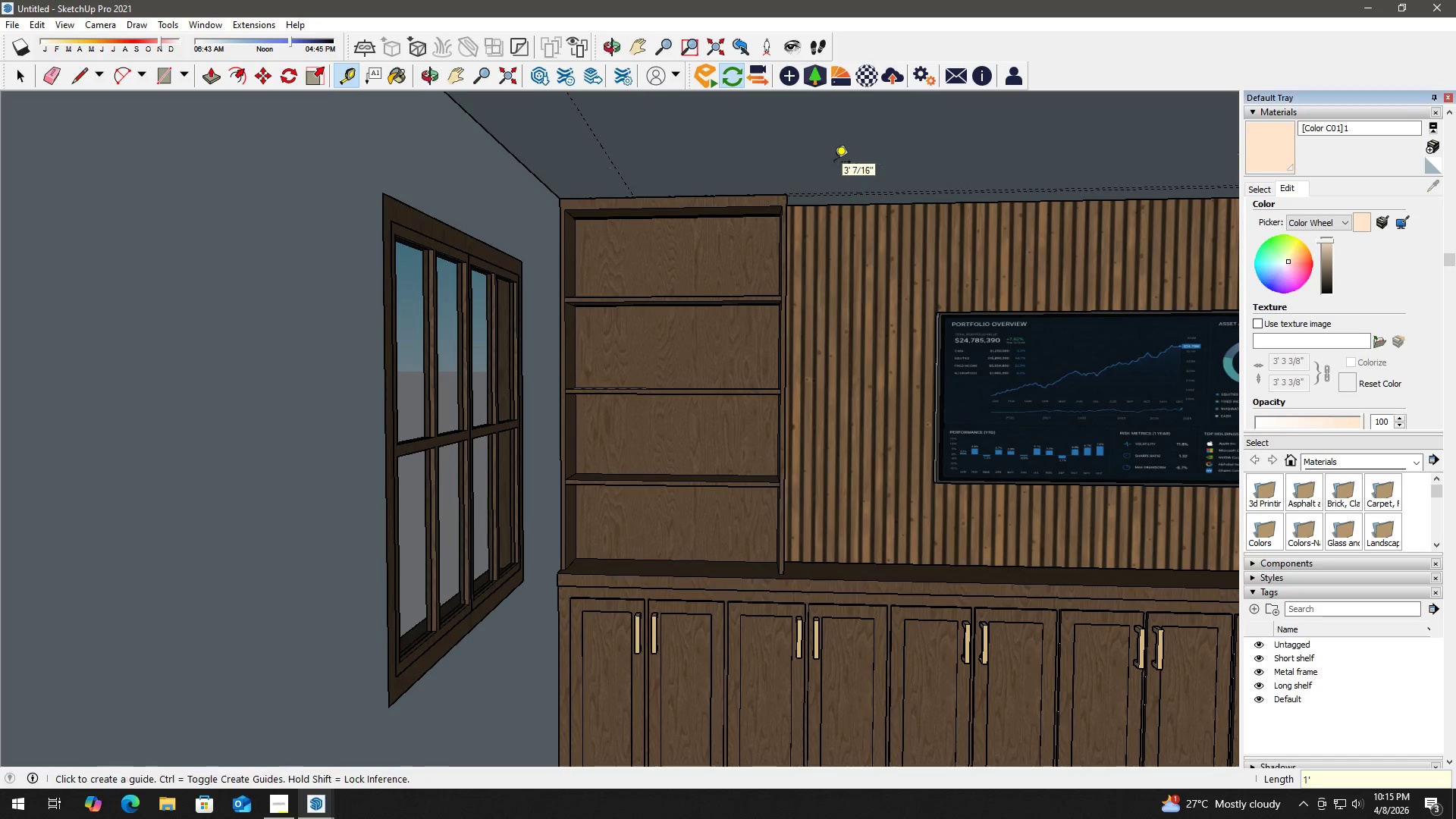 
key(Enter)
 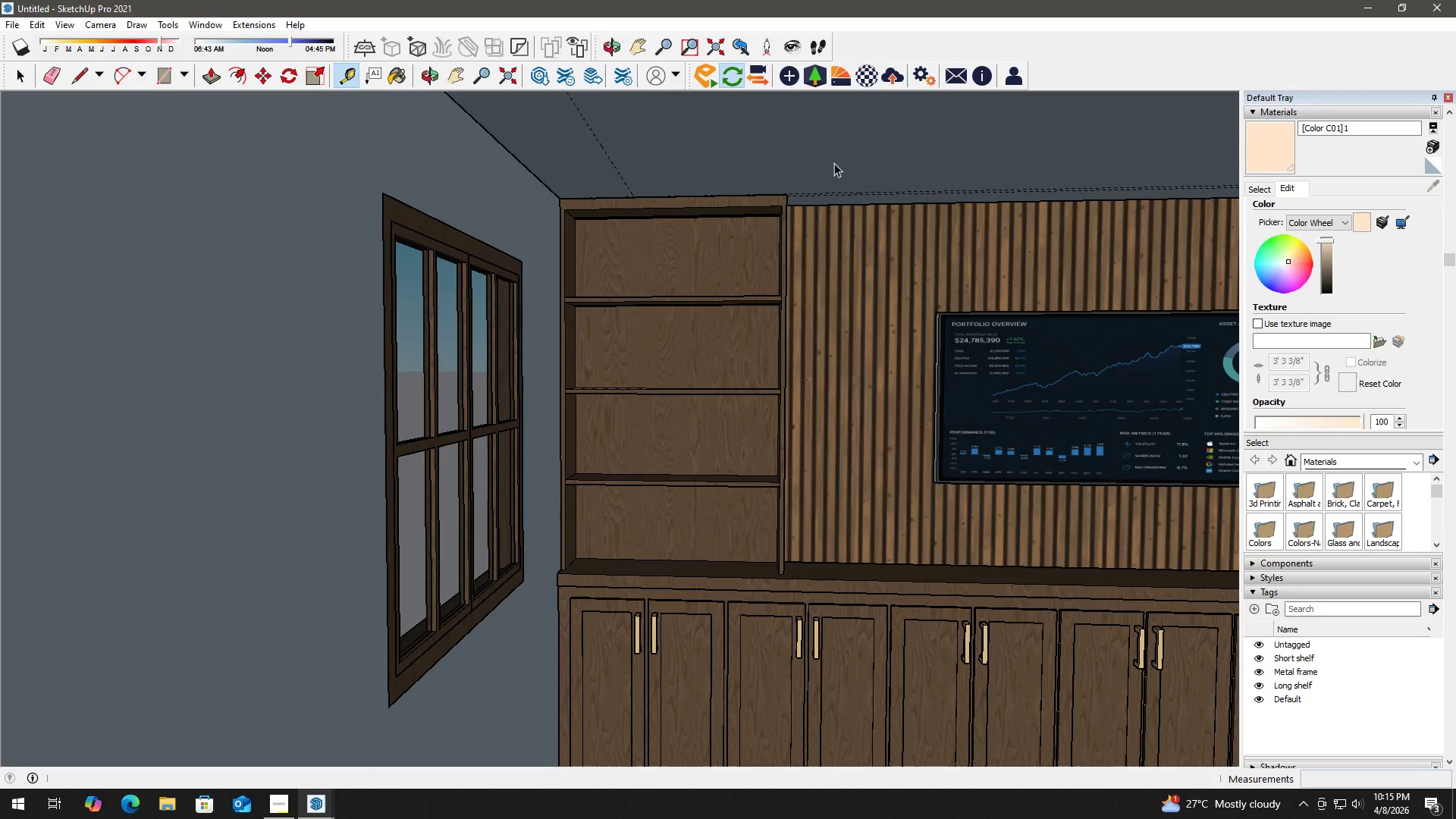 
key(Space)
 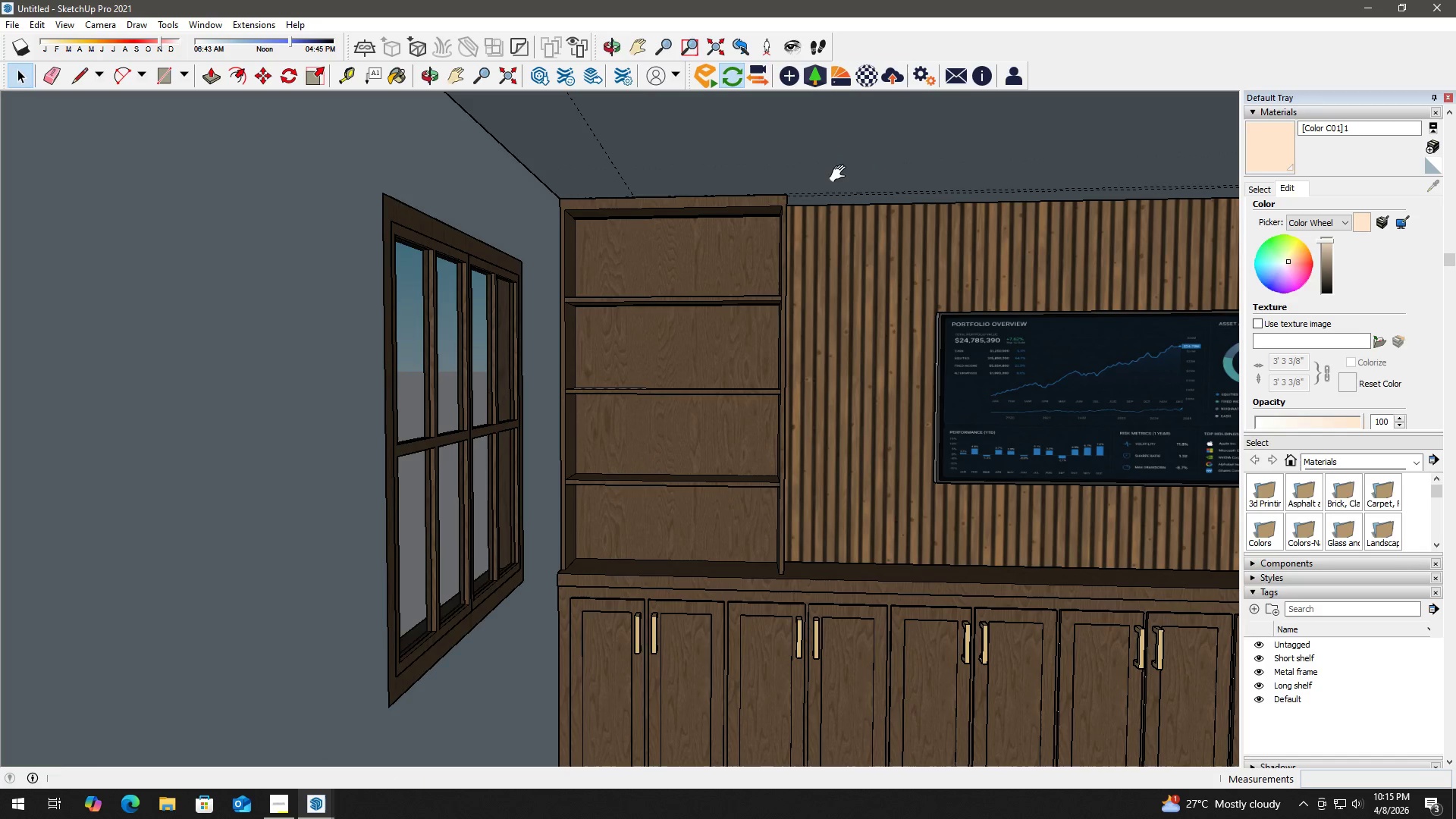 
key(H)
 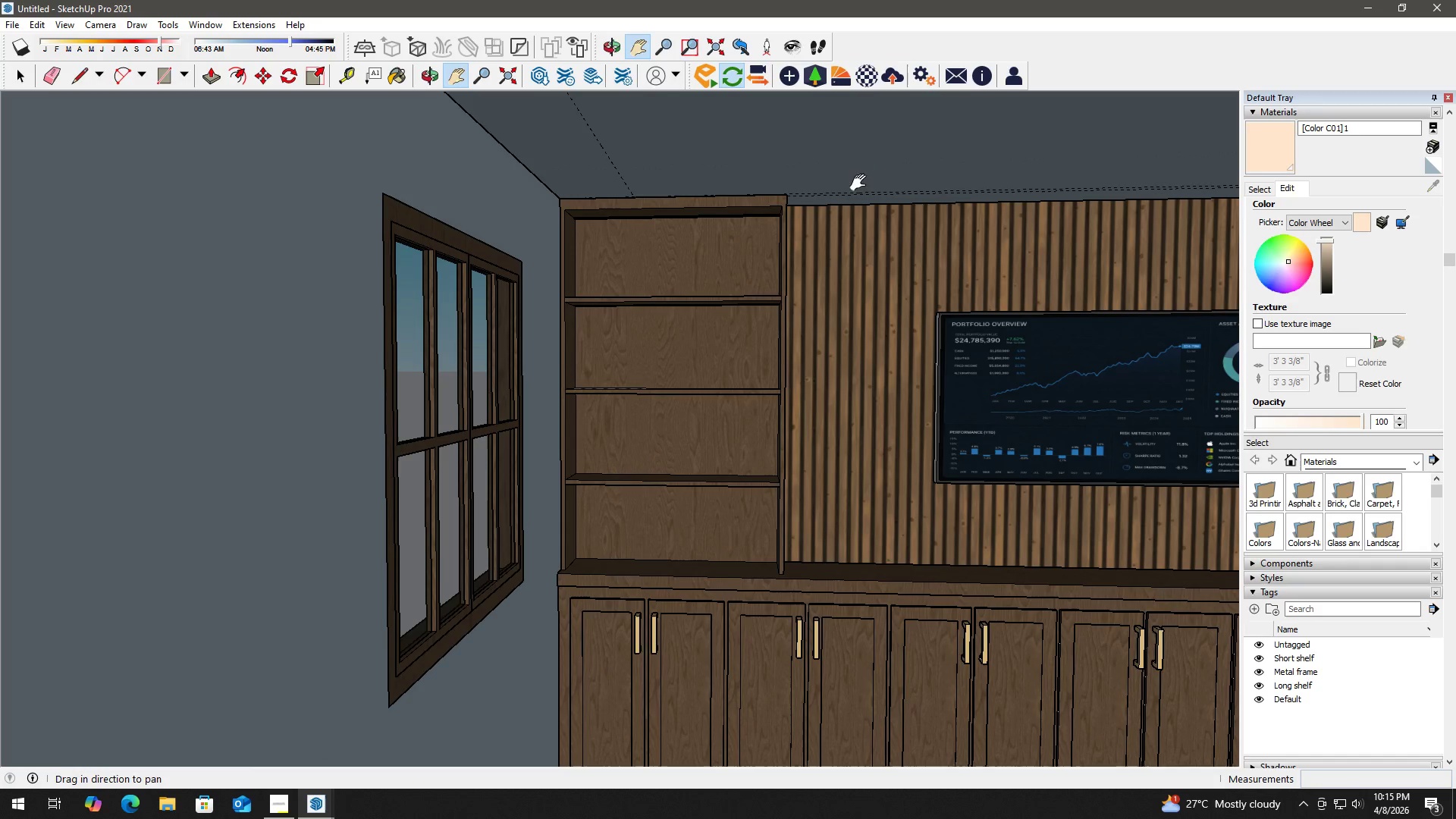 
left_click_drag(start_coordinate=[868, 183], to_coordinate=[557, 188])
 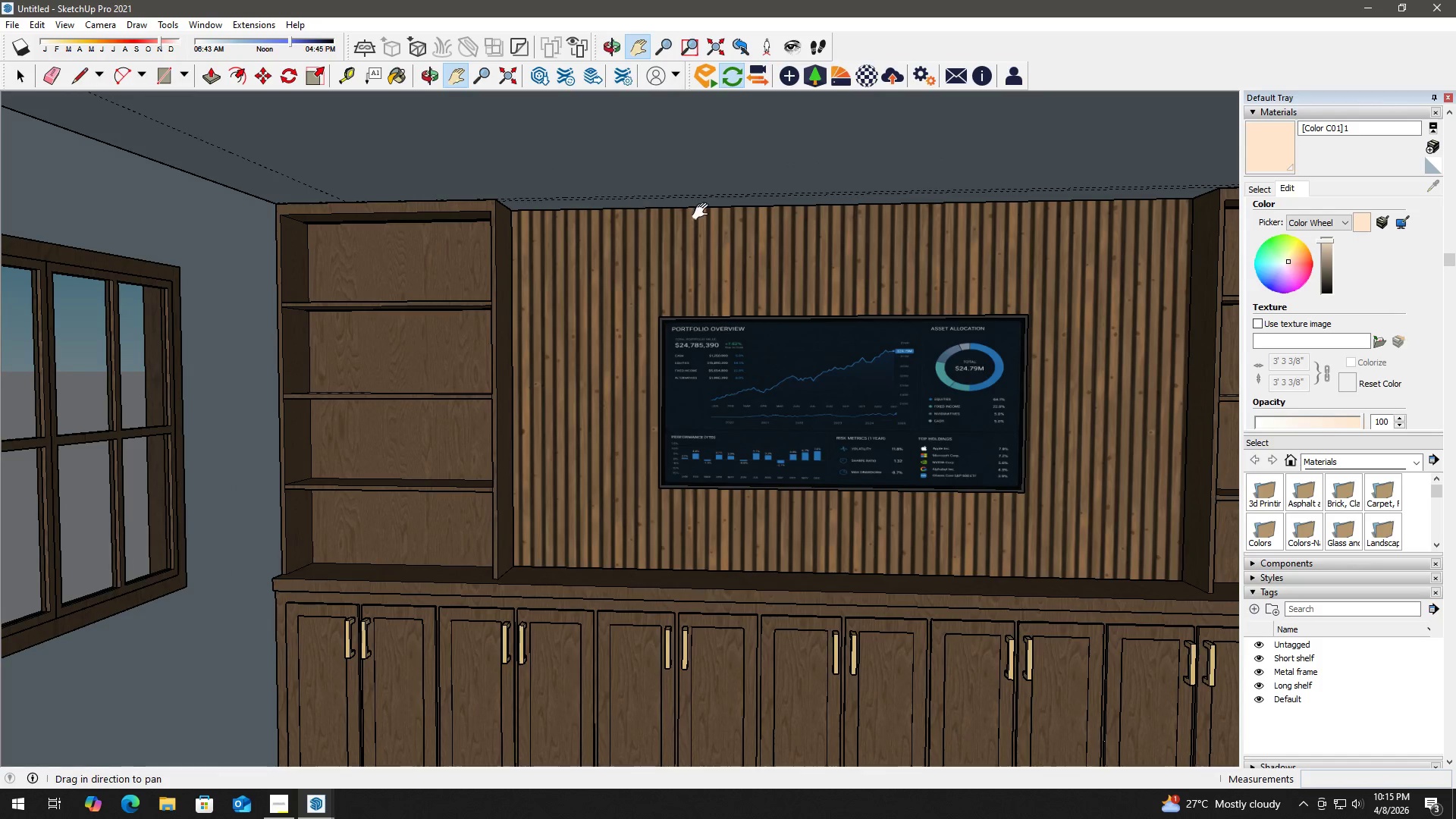 
left_click_drag(start_coordinate=[778, 215], to_coordinate=[514, 194])
 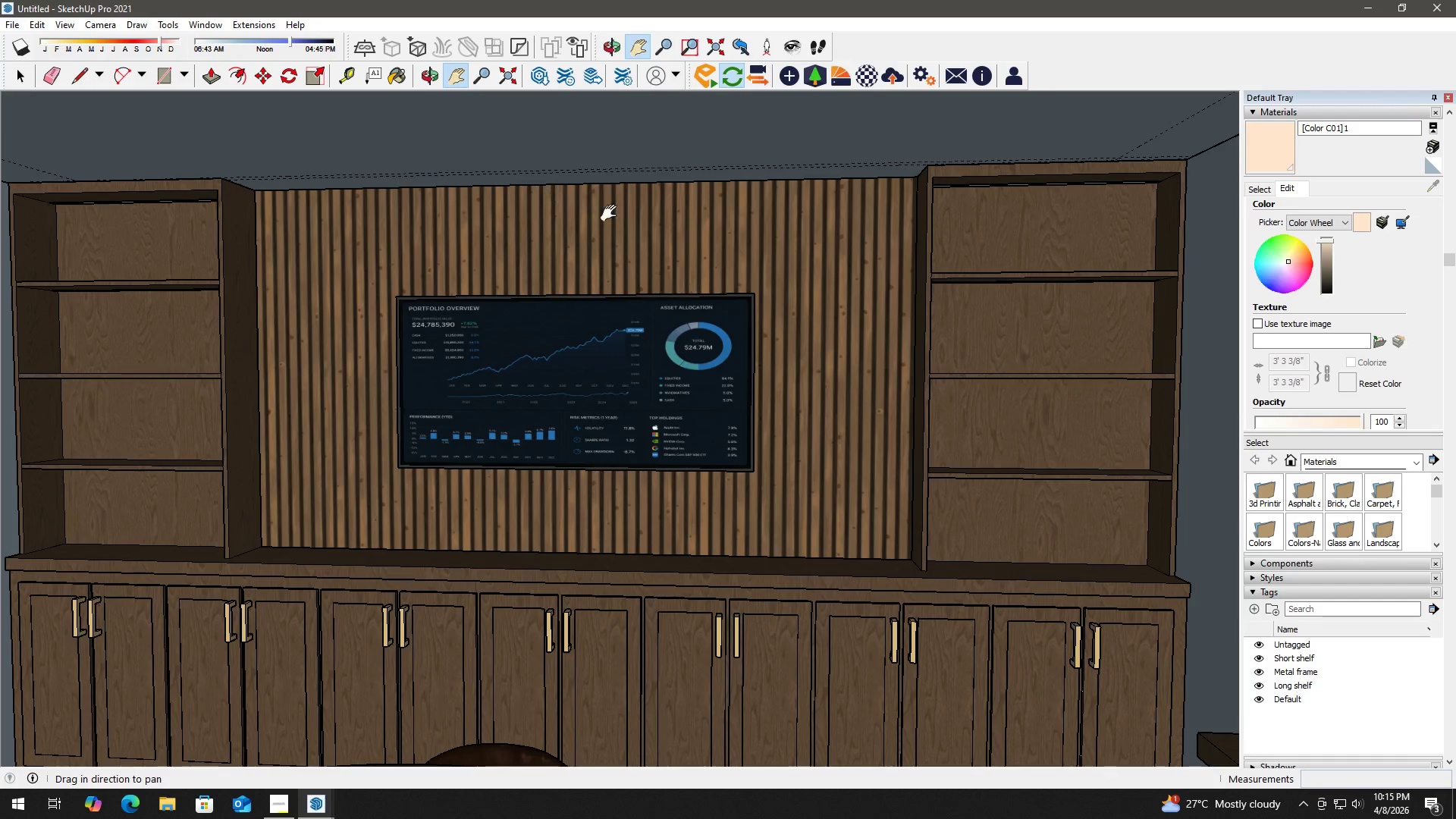 
key(H)
 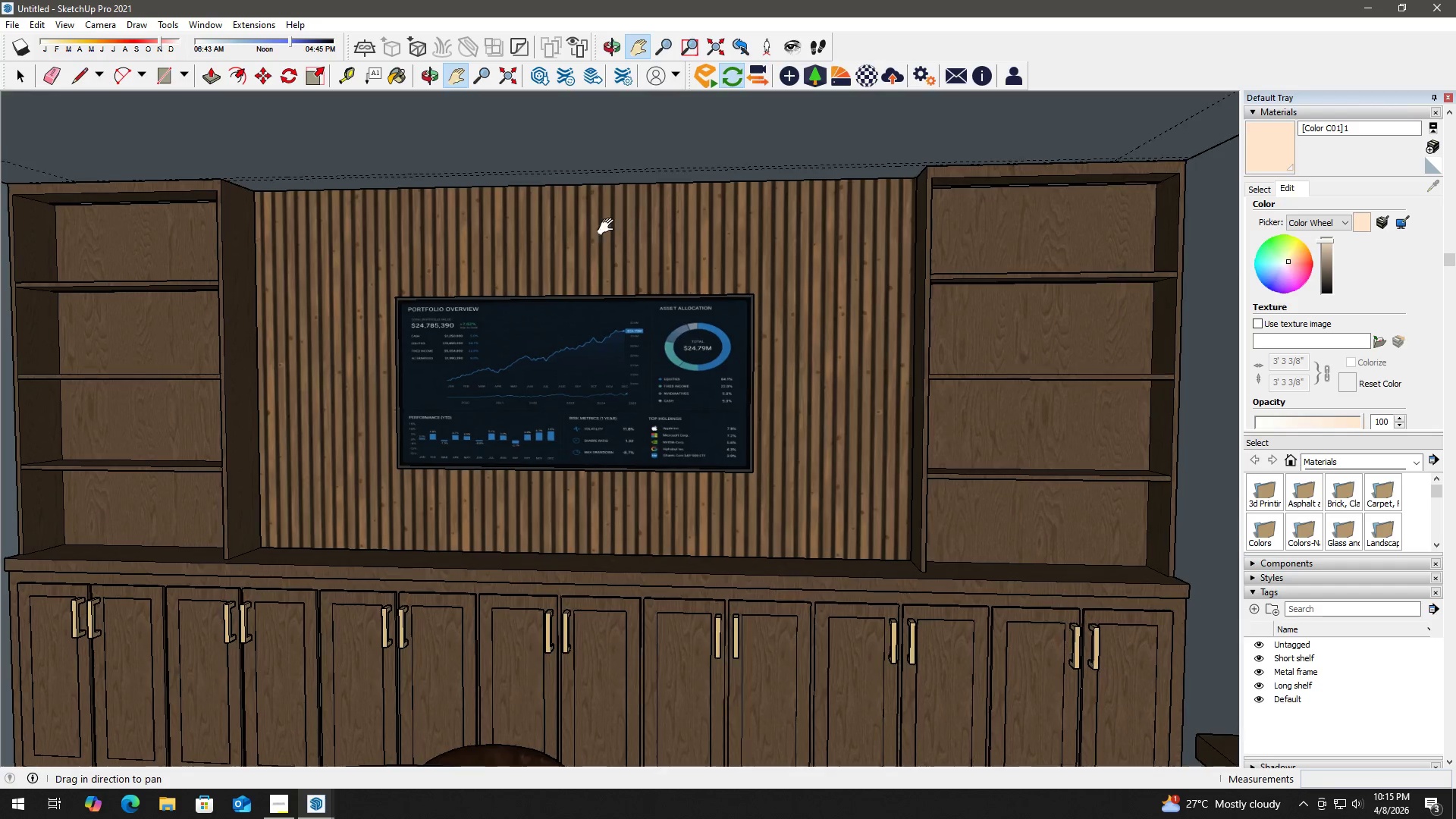 
left_click_drag(start_coordinate=[629, 214], to_coordinate=[486, 268])
 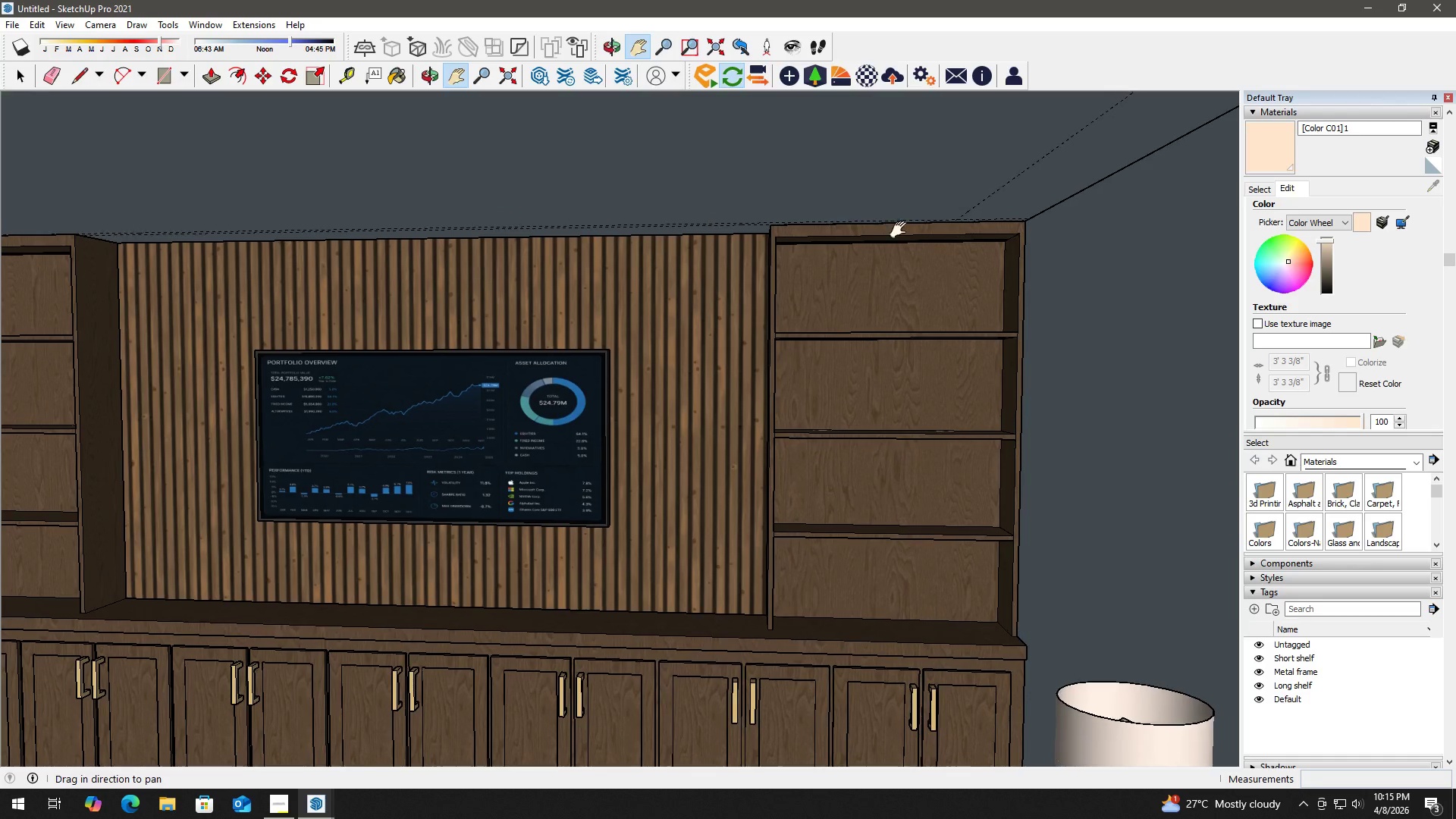 
key(Space)
 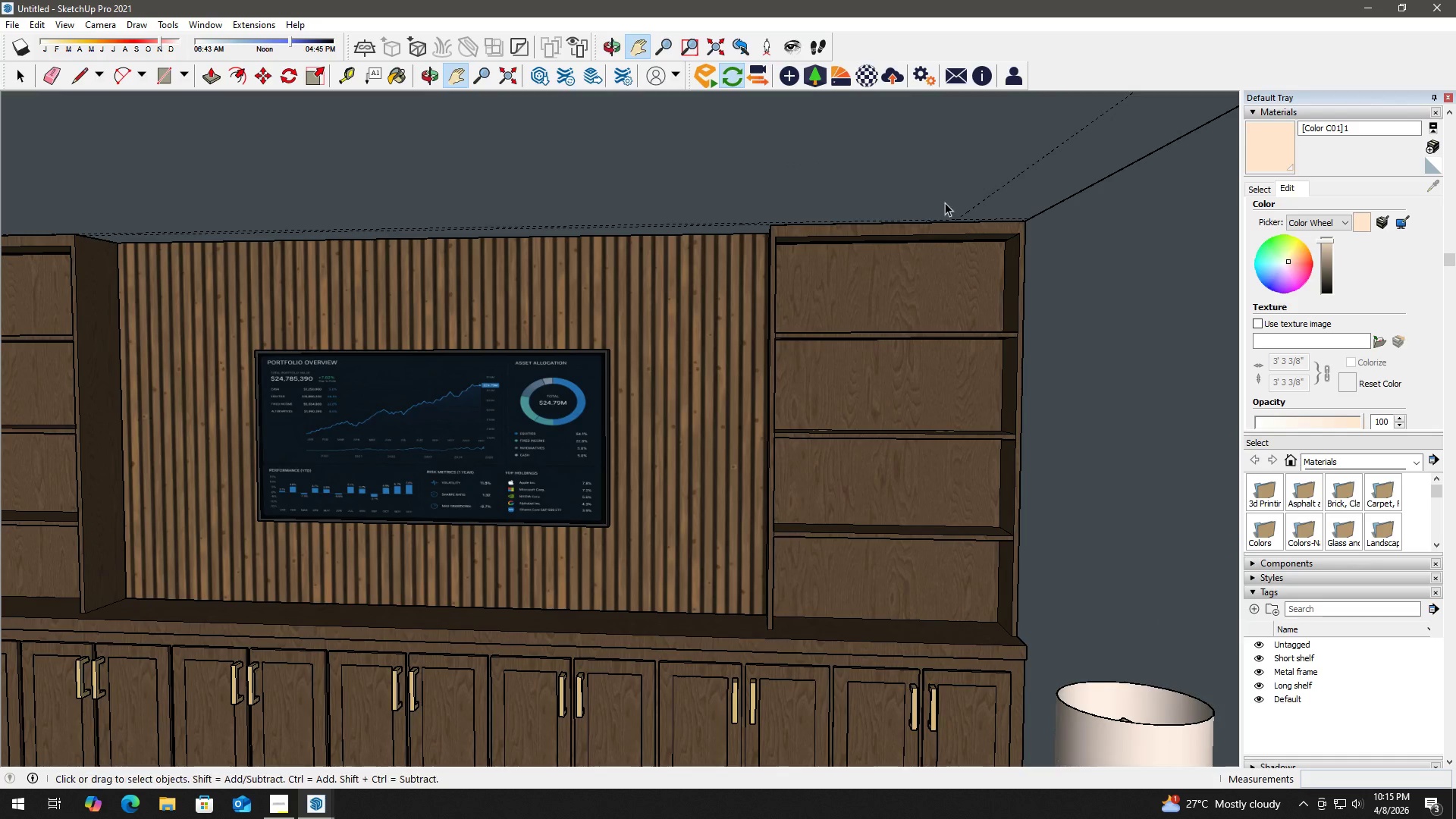 
key(T)
 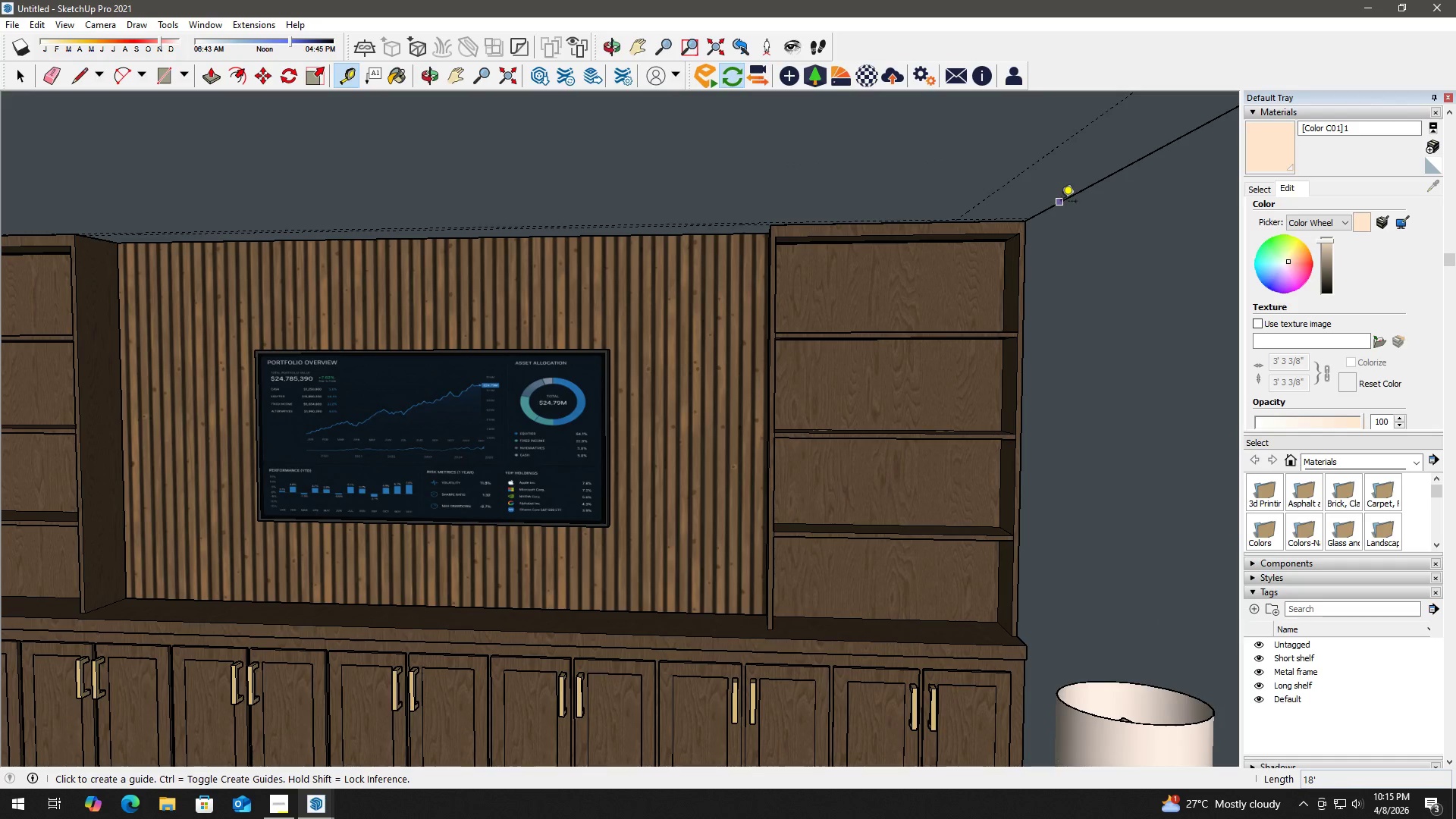 
left_click([1061, 202])
 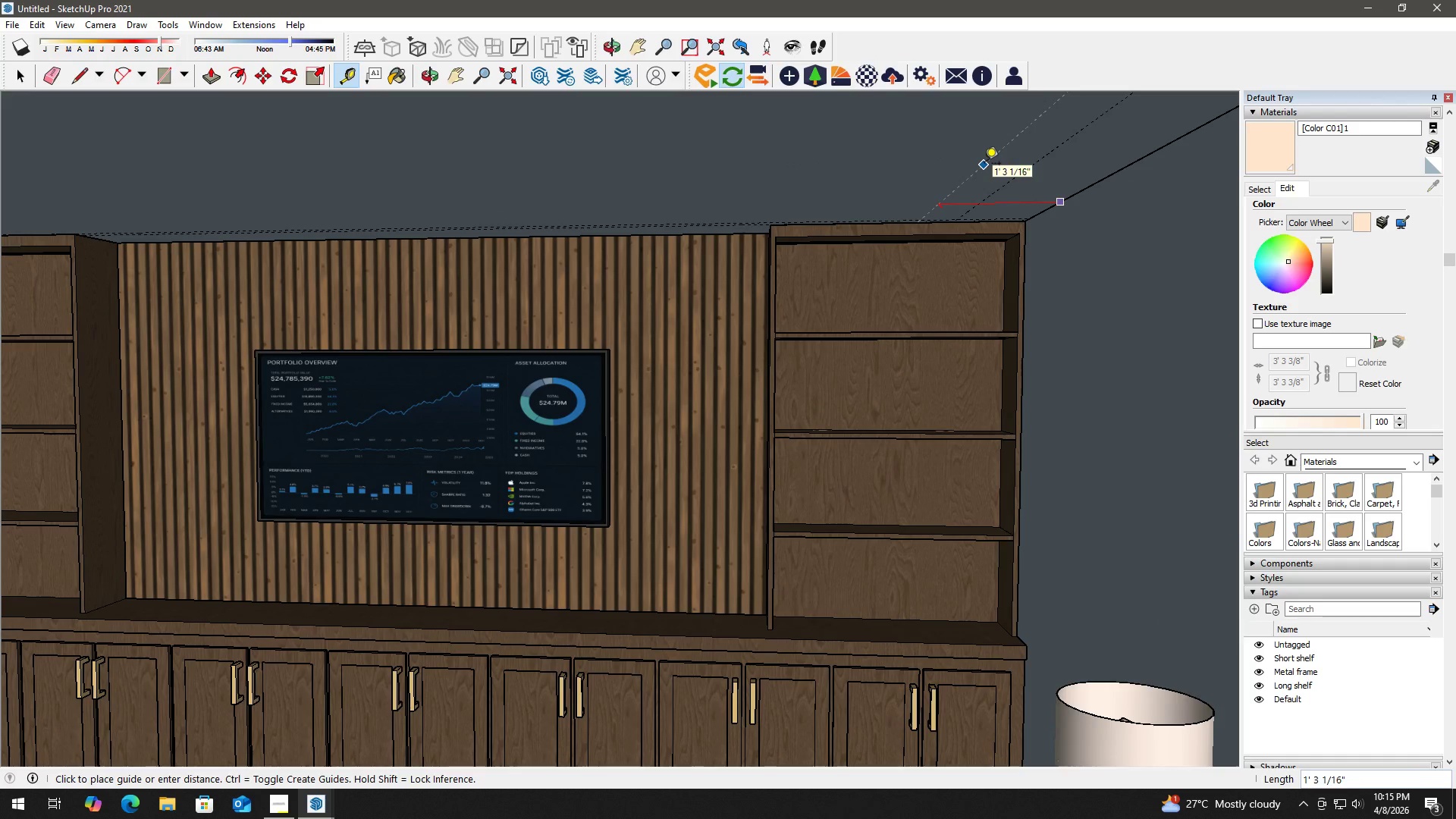 
key(Numpad1)
 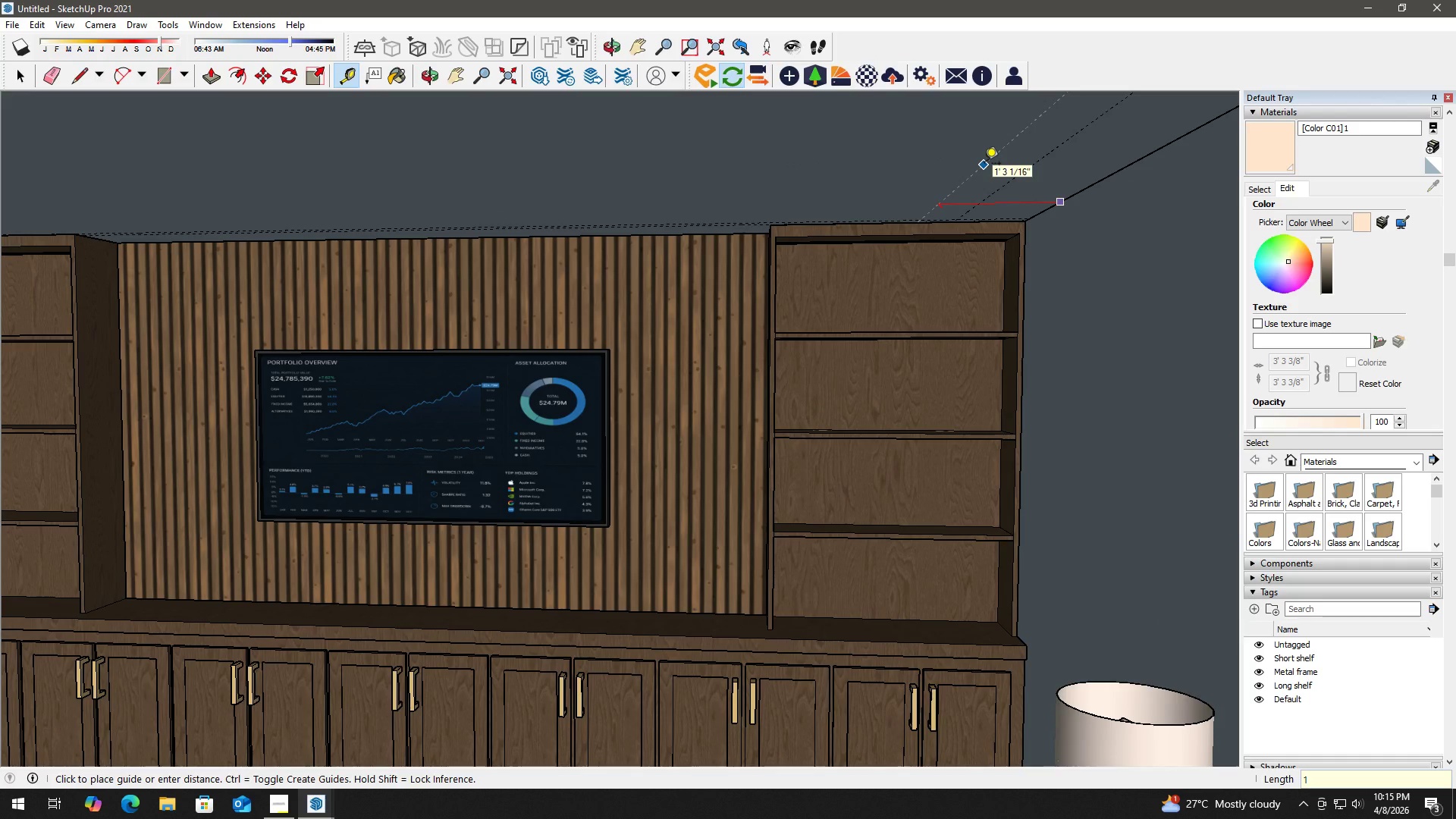 
key(Quote)
 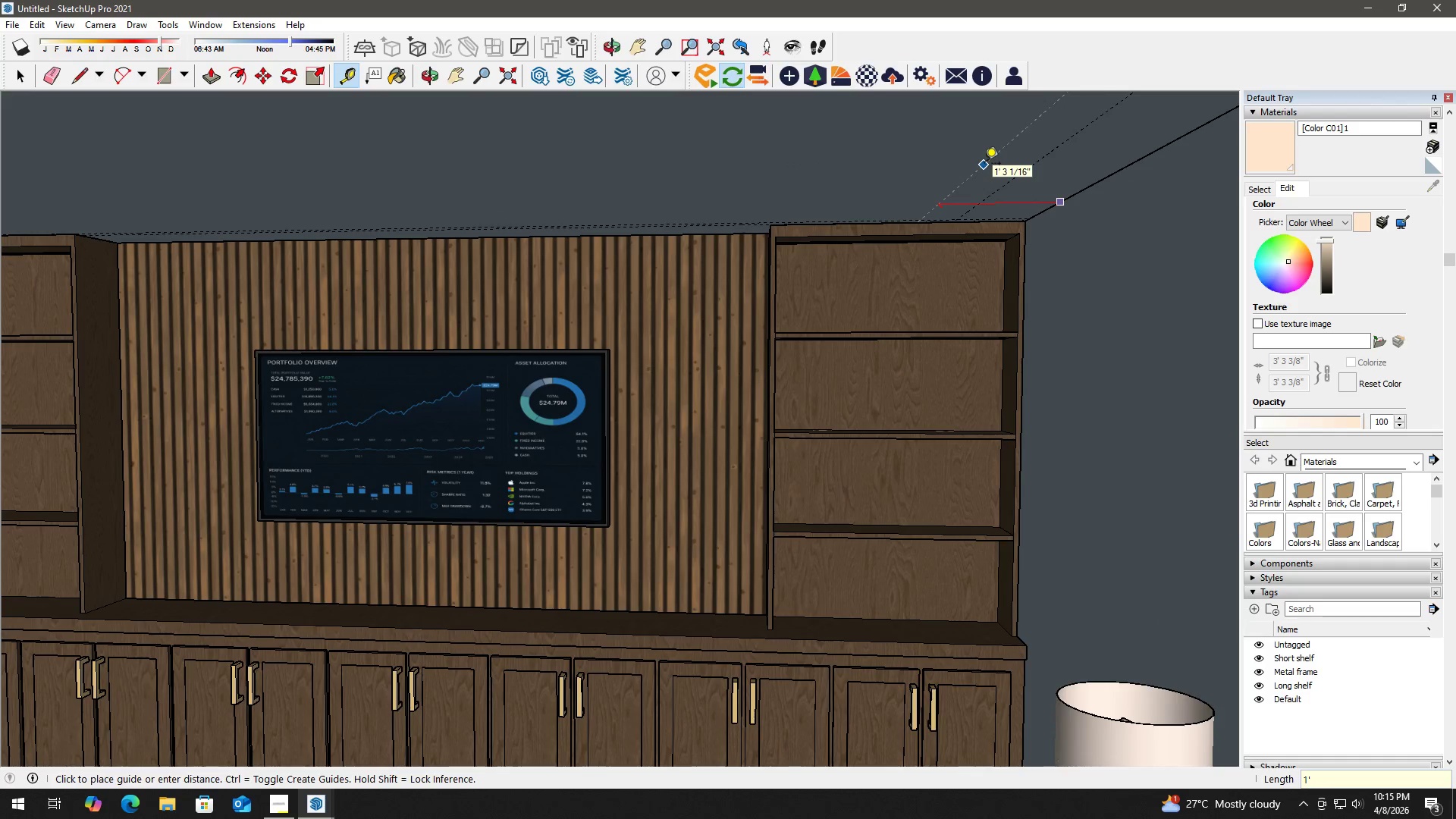 
key(Enter)
 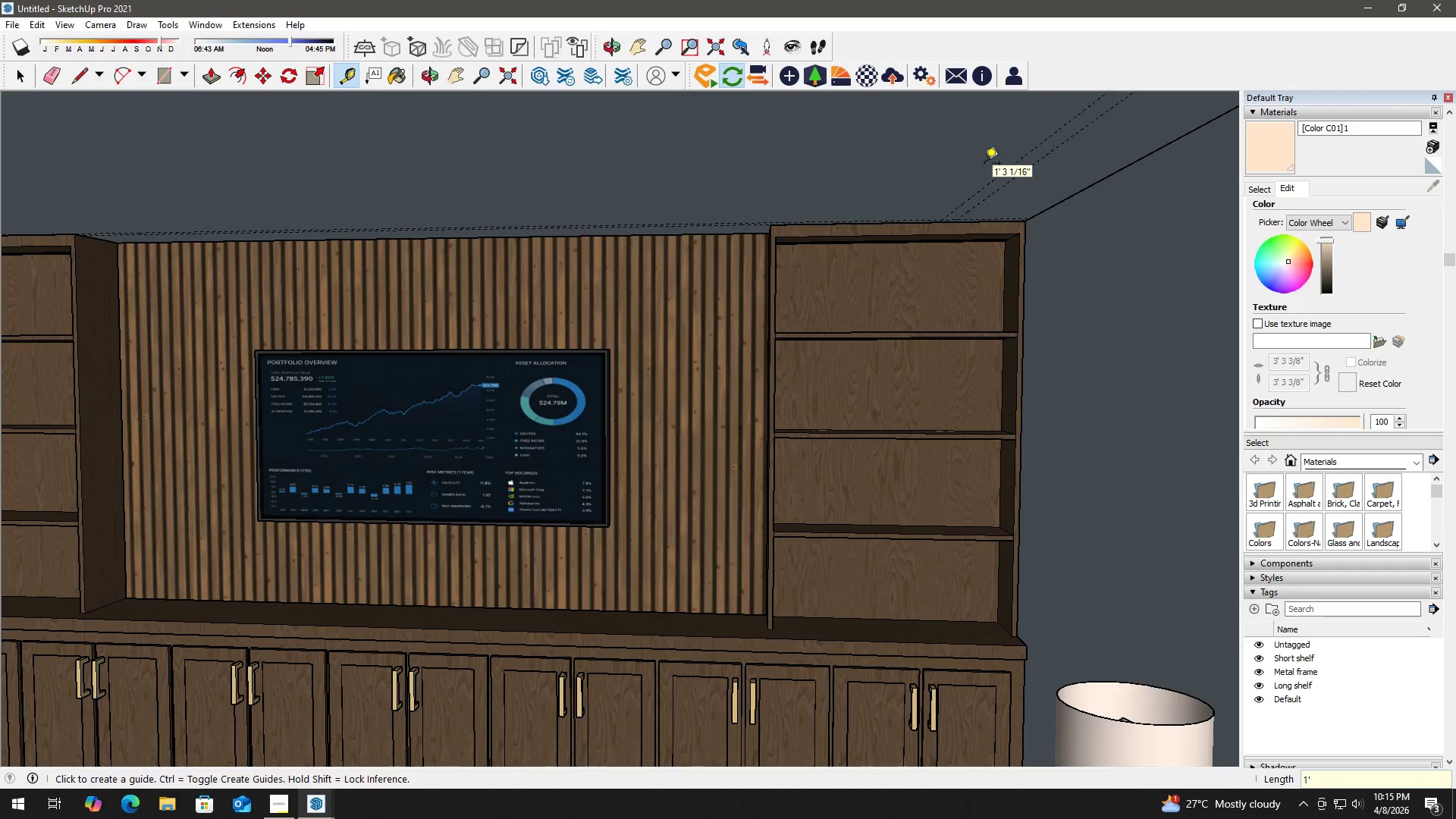 
key(Space)
 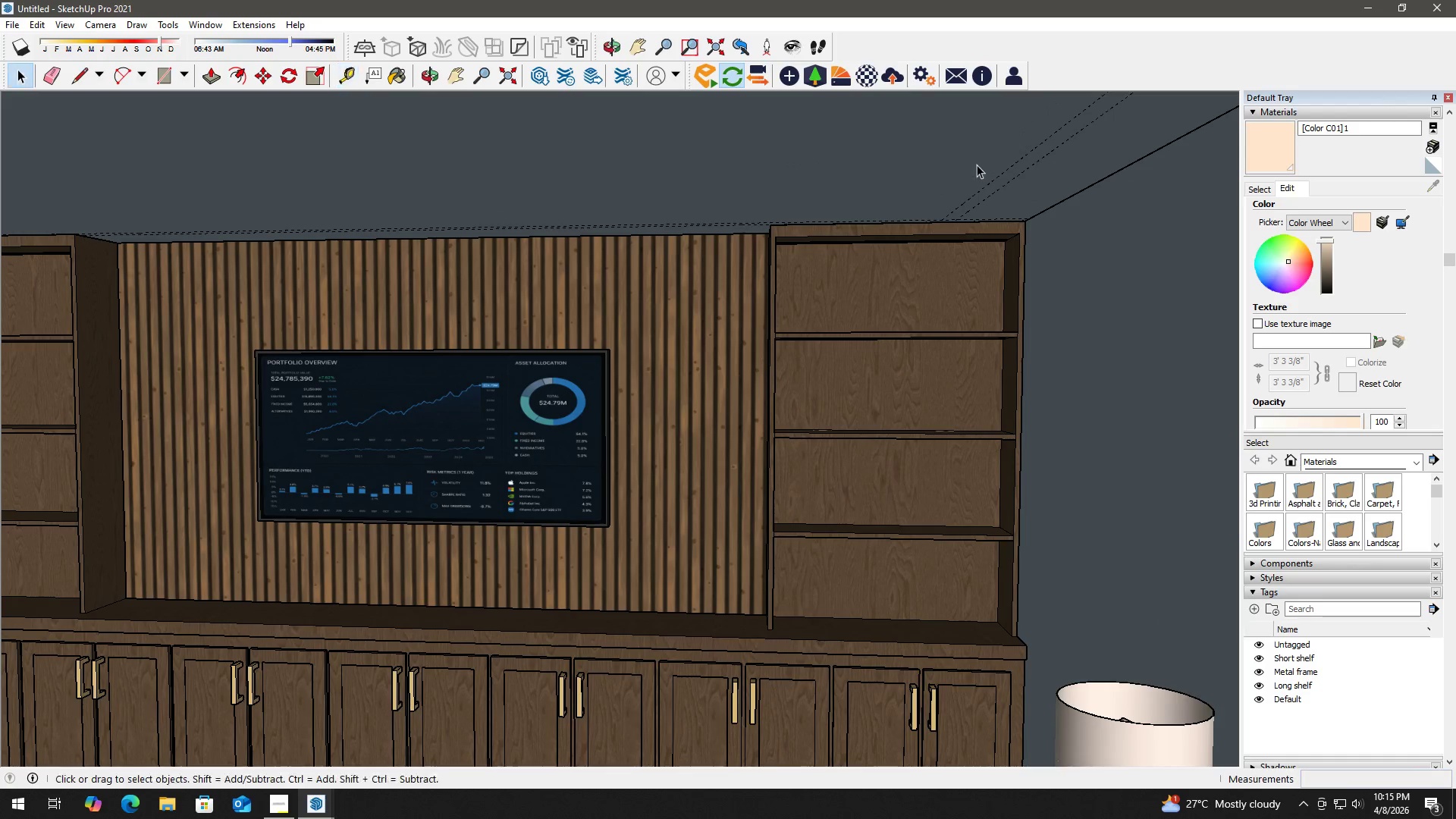 
key(E)
 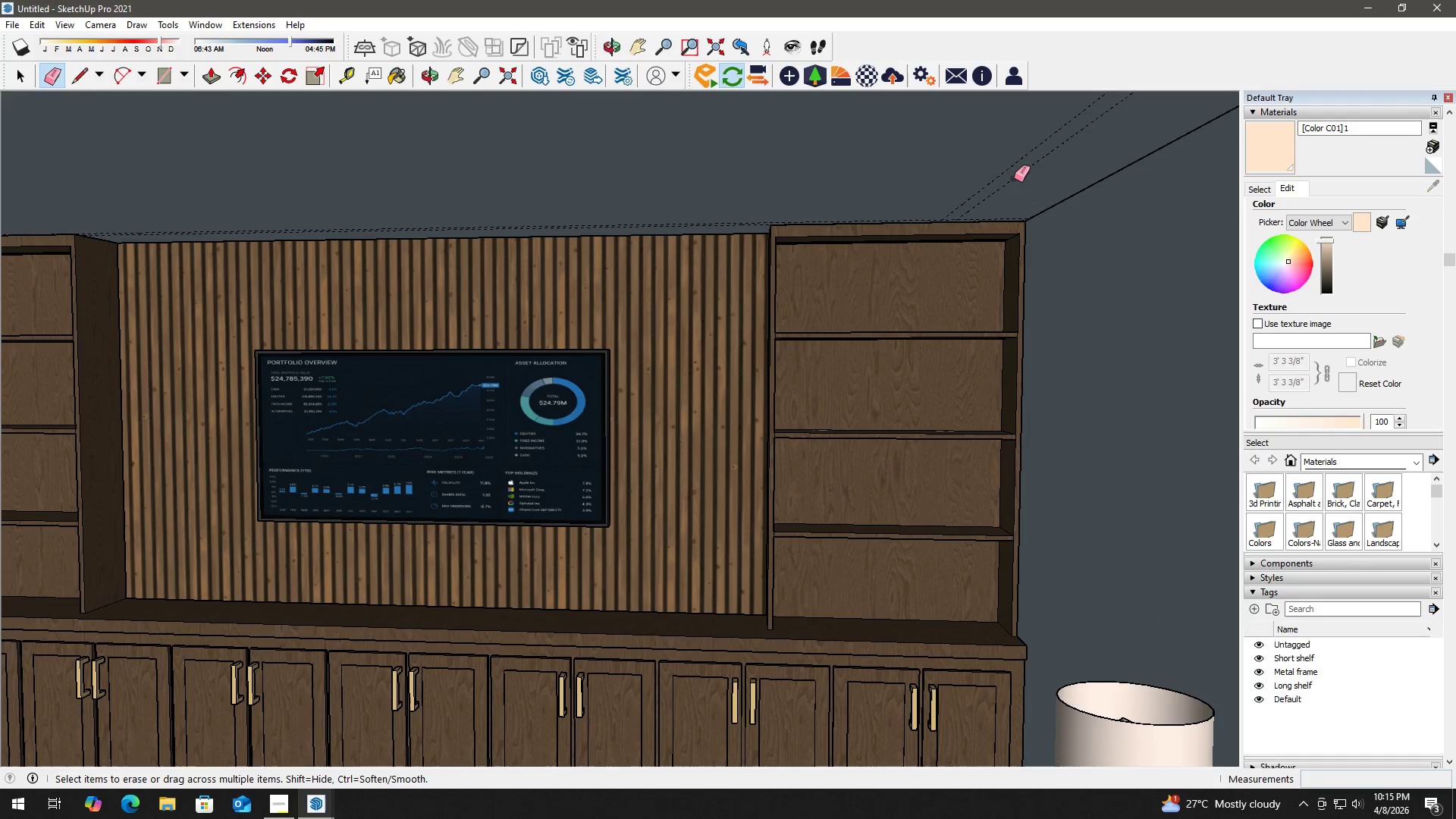 
left_click_drag(start_coordinate=[1015, 180], to_coordinate=[1015, 175])
 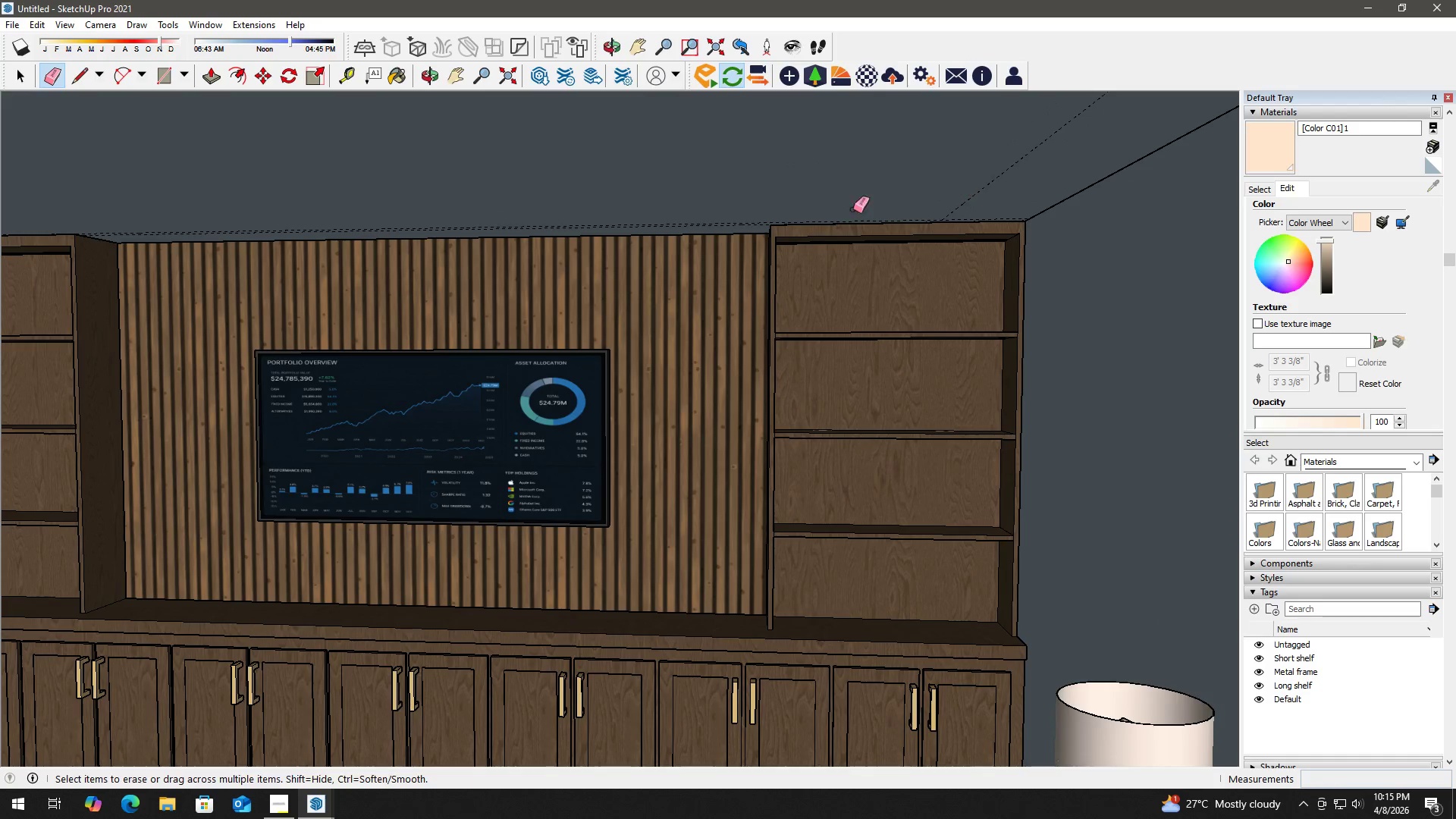 
key(Space)
 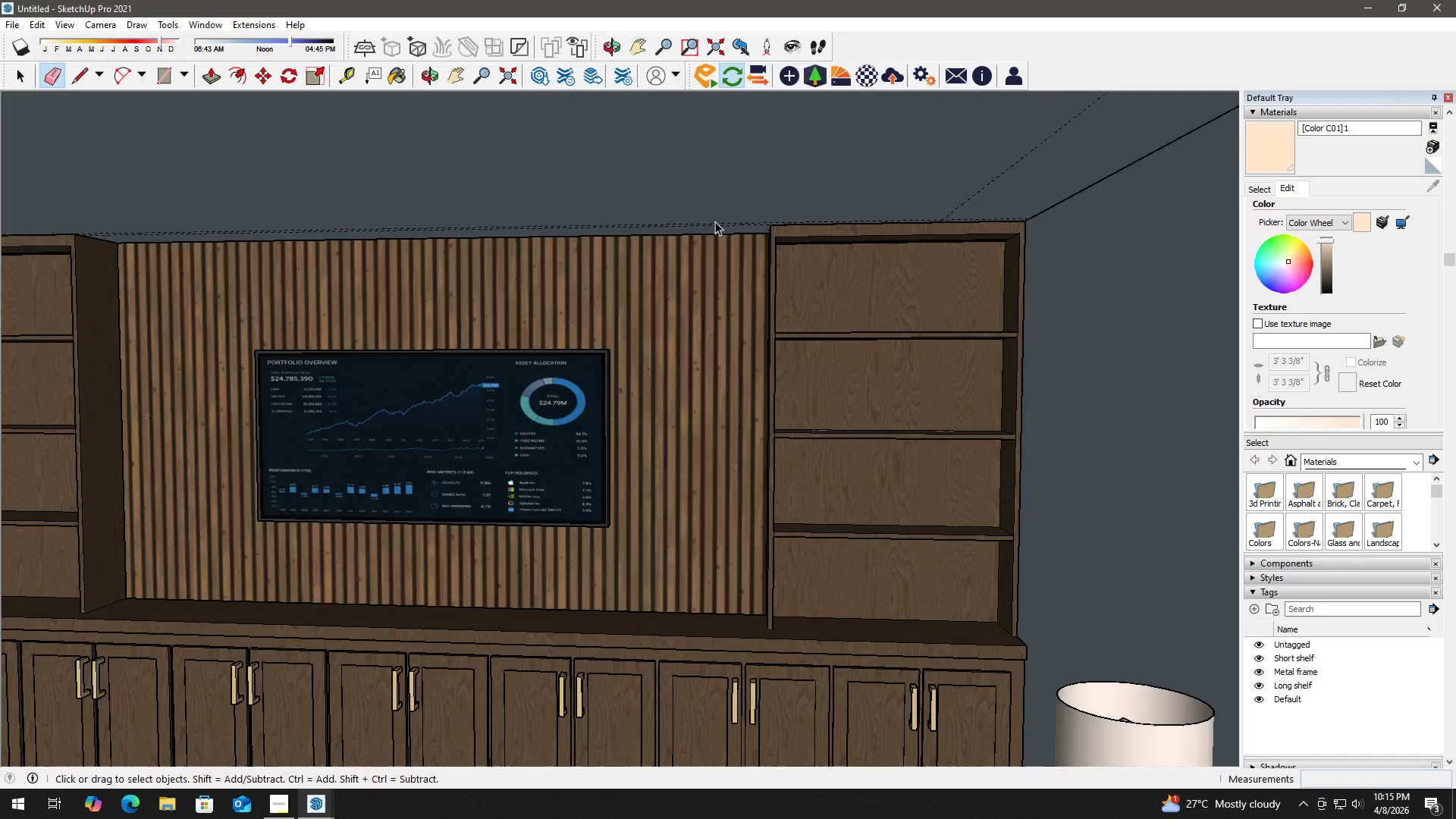 
key(E)
 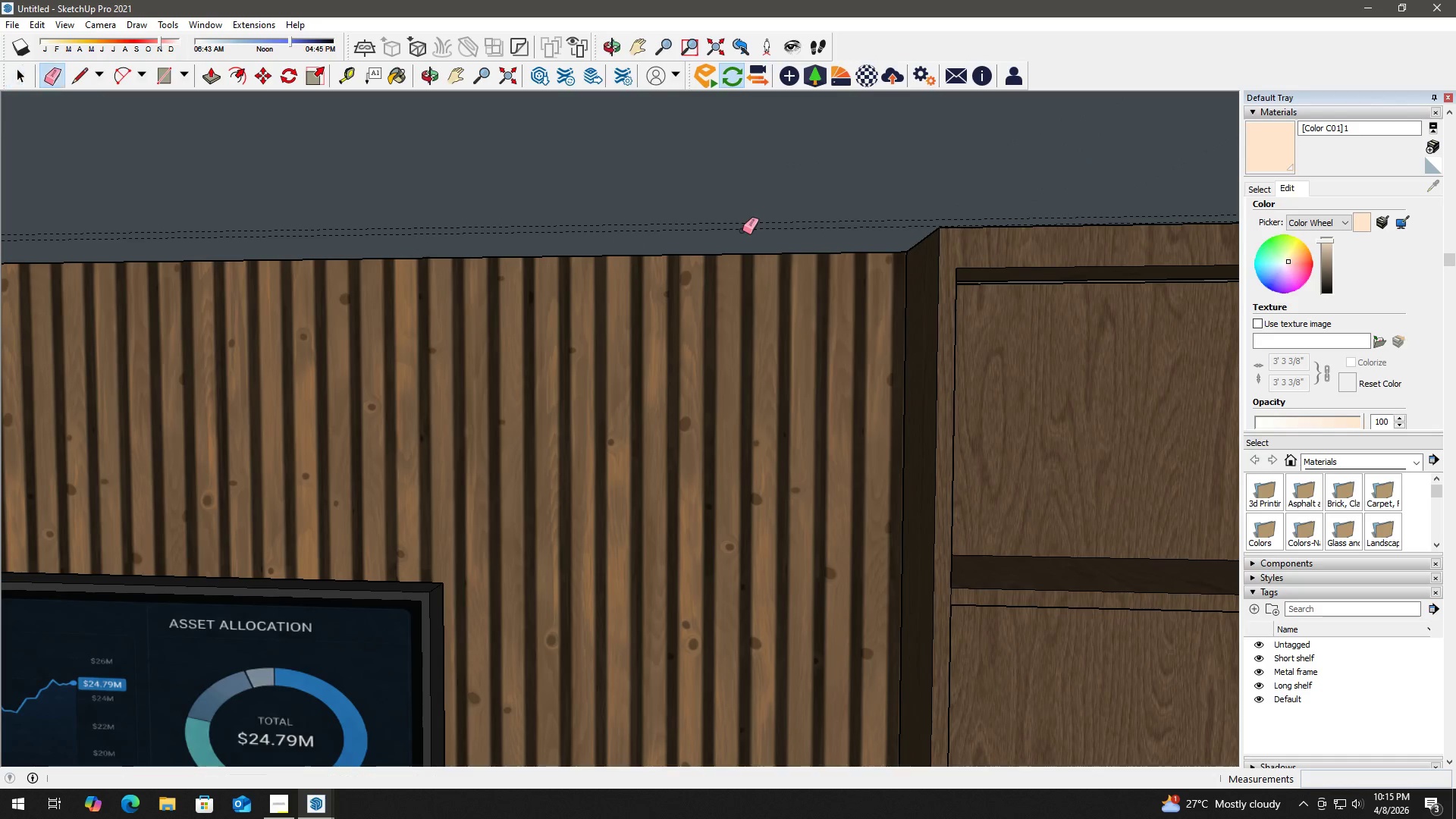 
left_click([745, 231])
 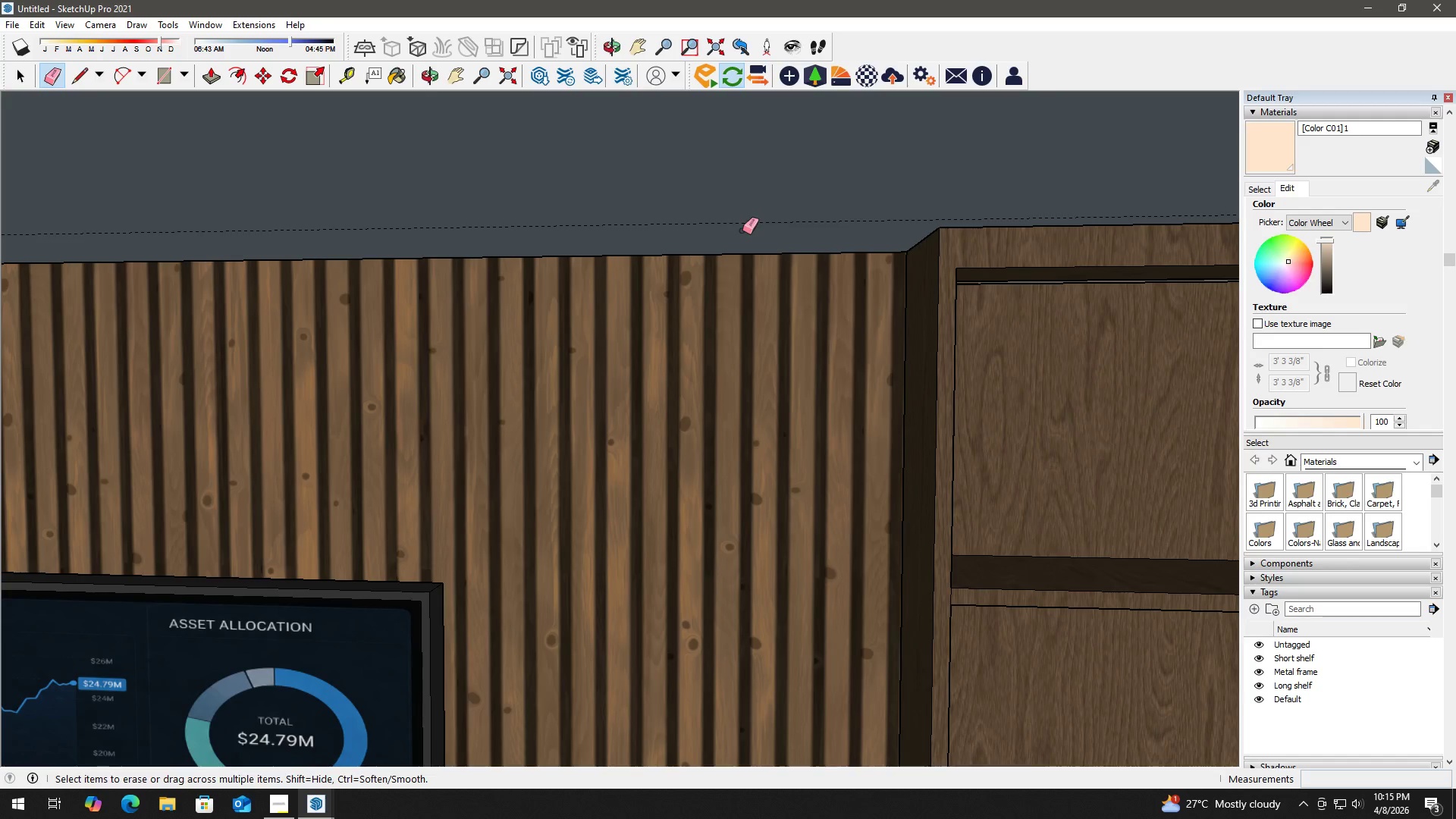 
scroll: coordinate [706, 226], scroll_direction: up, amount: 12.0
 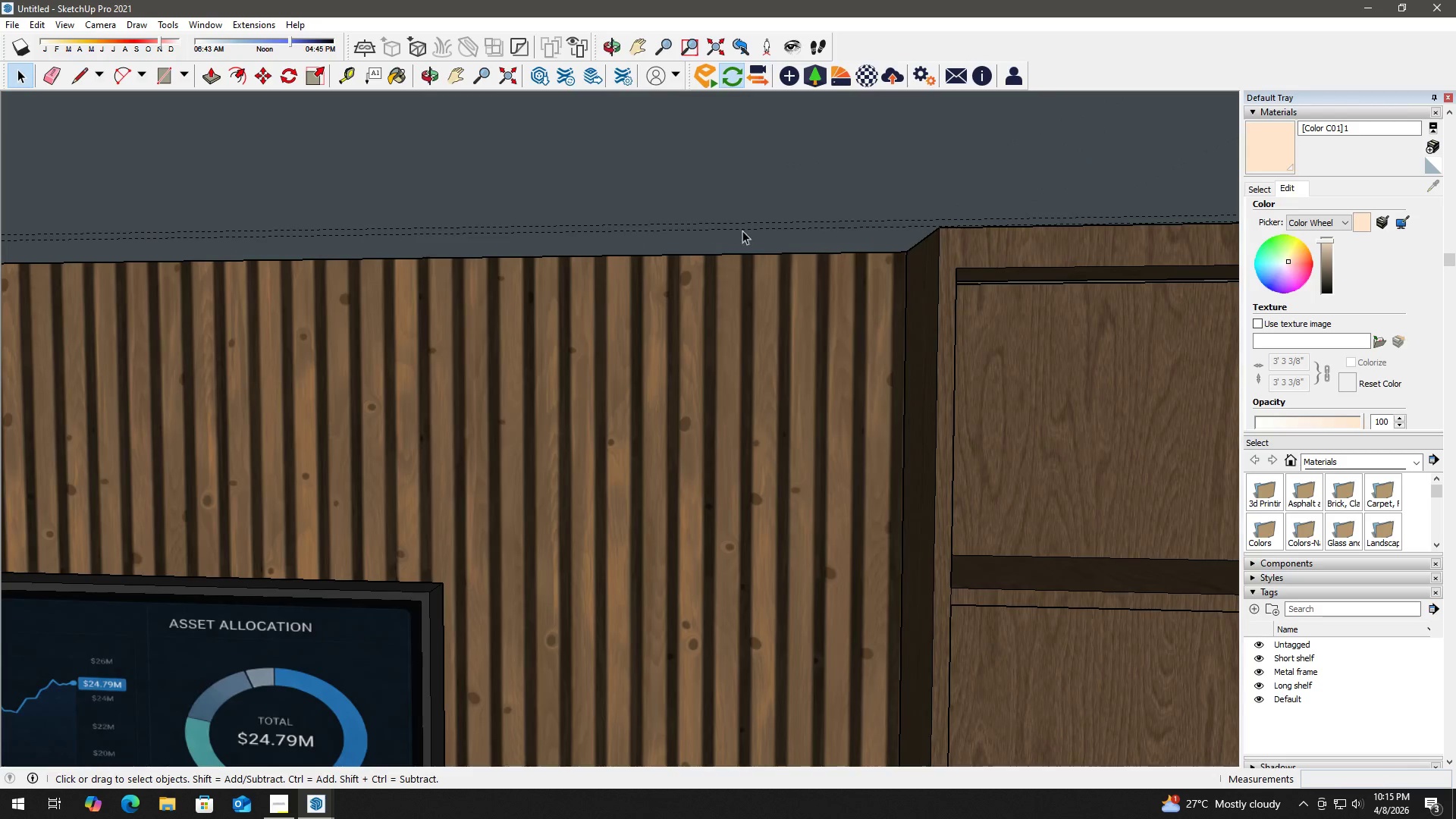 
key(Space)
 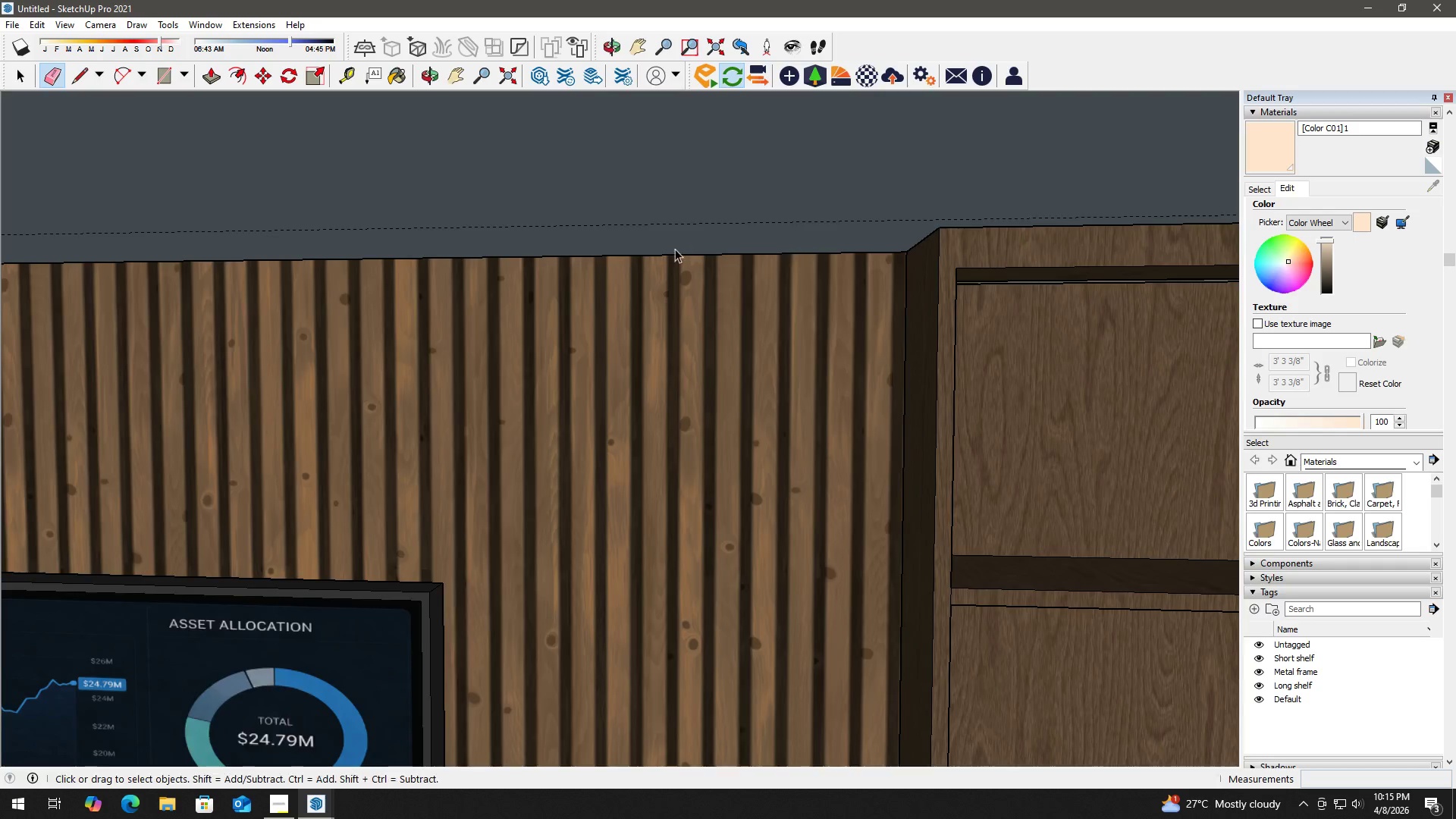 
left_click_drag(start_coordinate=[579, 269], to_coordinate=[858, 289])
 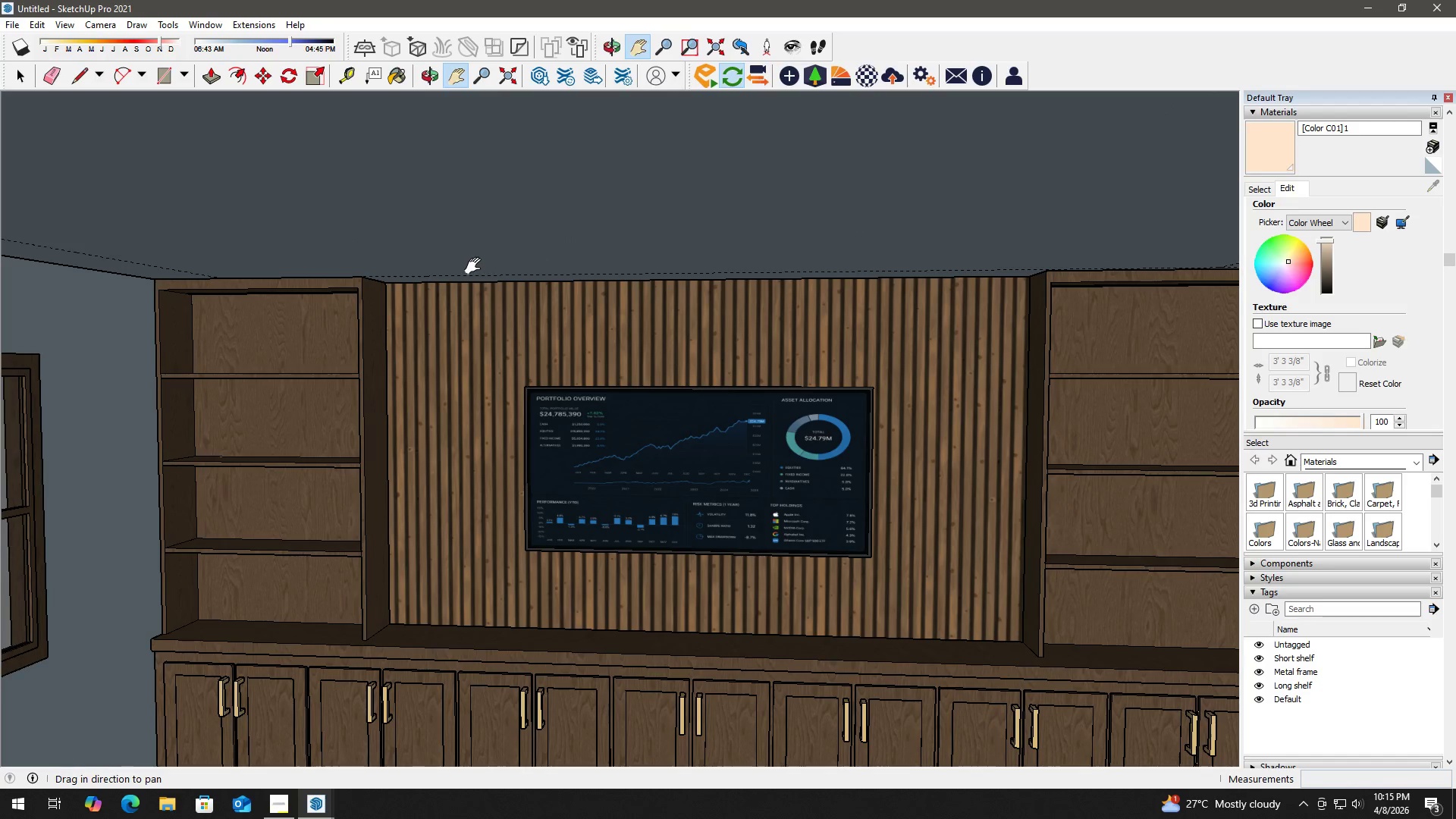 
scroll: coordinate [670, 265], scroll_direction: down, amount: 12.0
 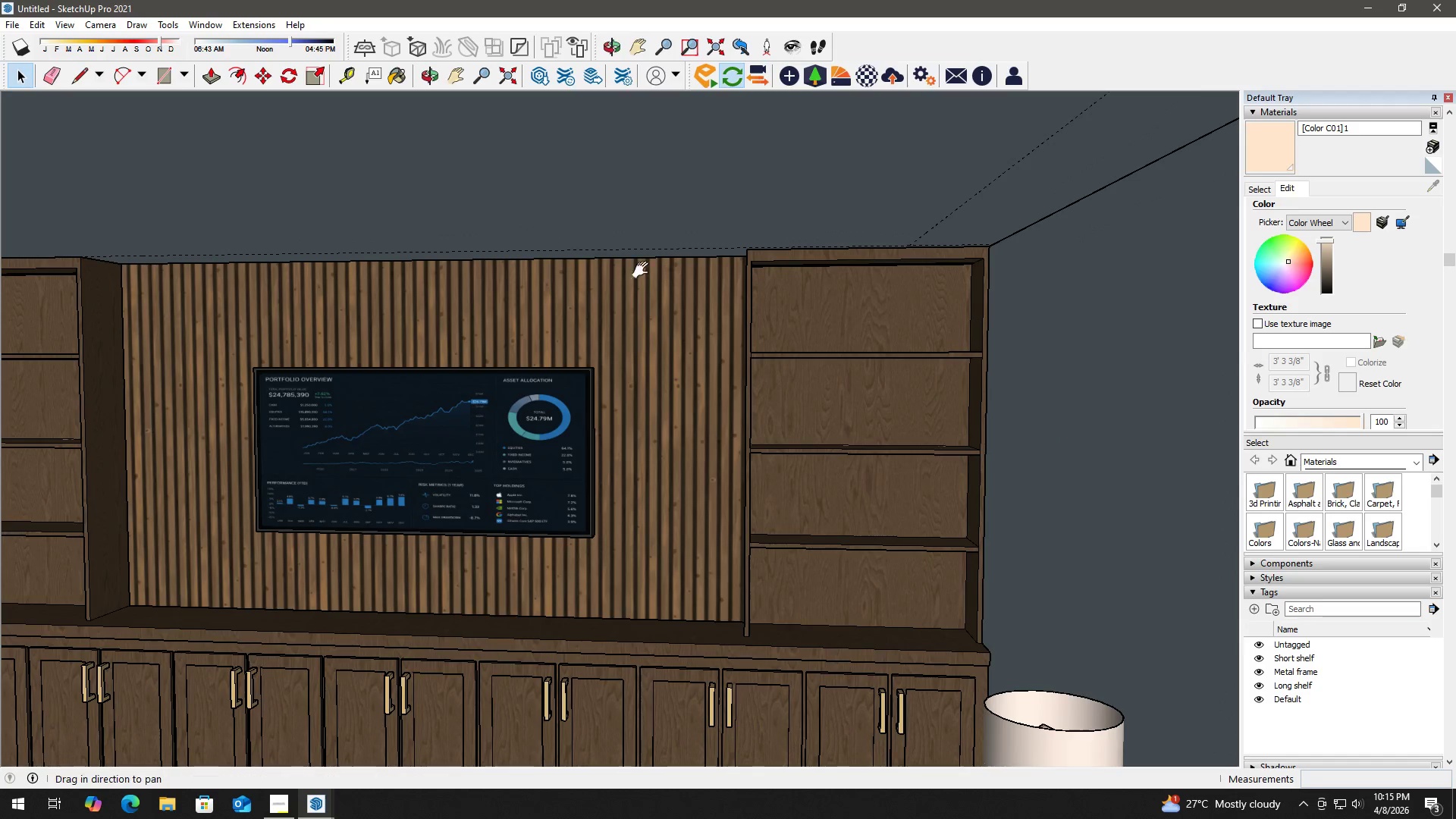 
left_click_drag(start_coordinate=[468, 268], to_coordinate=[677, 244])
 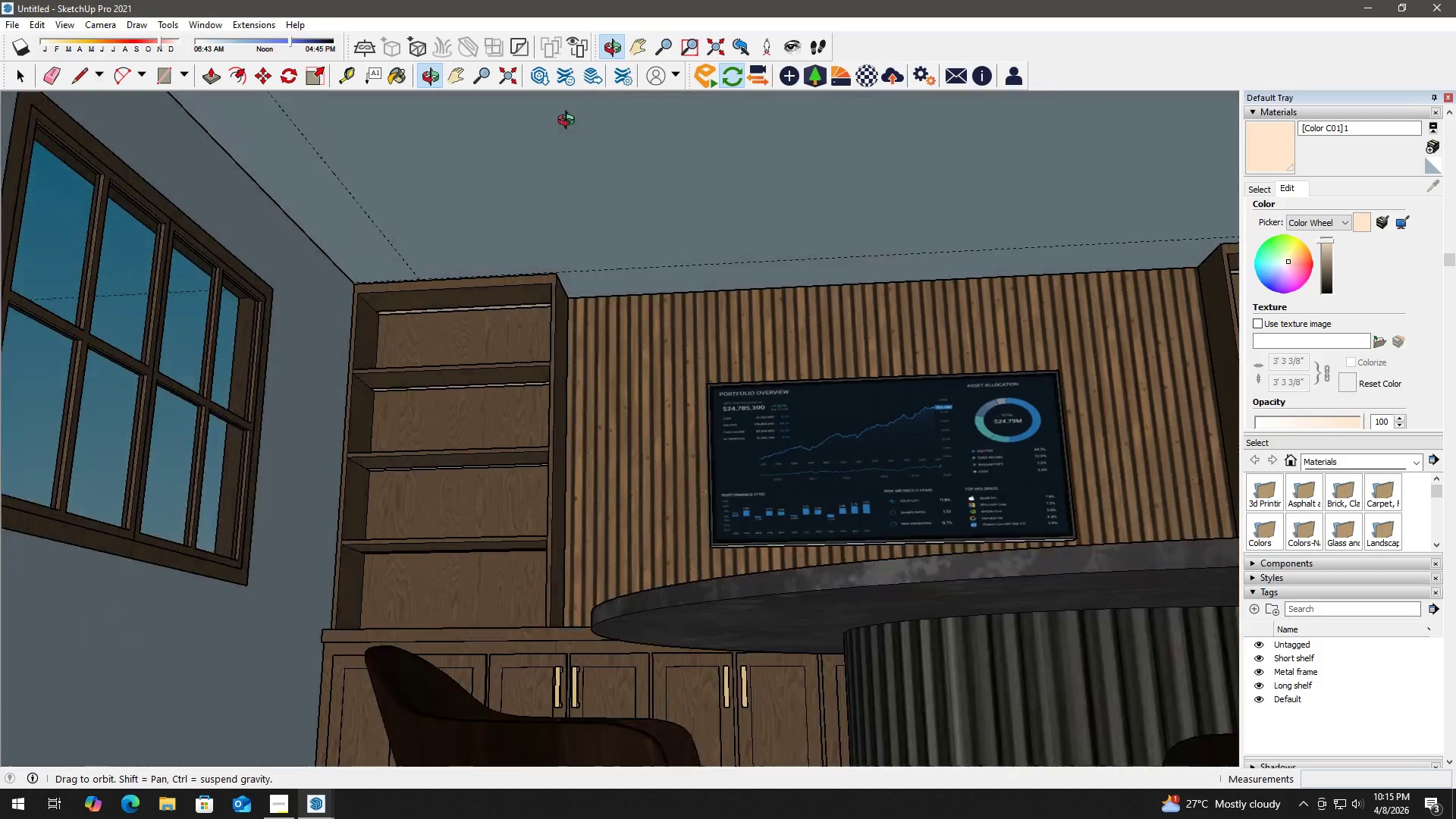 
key(R)
 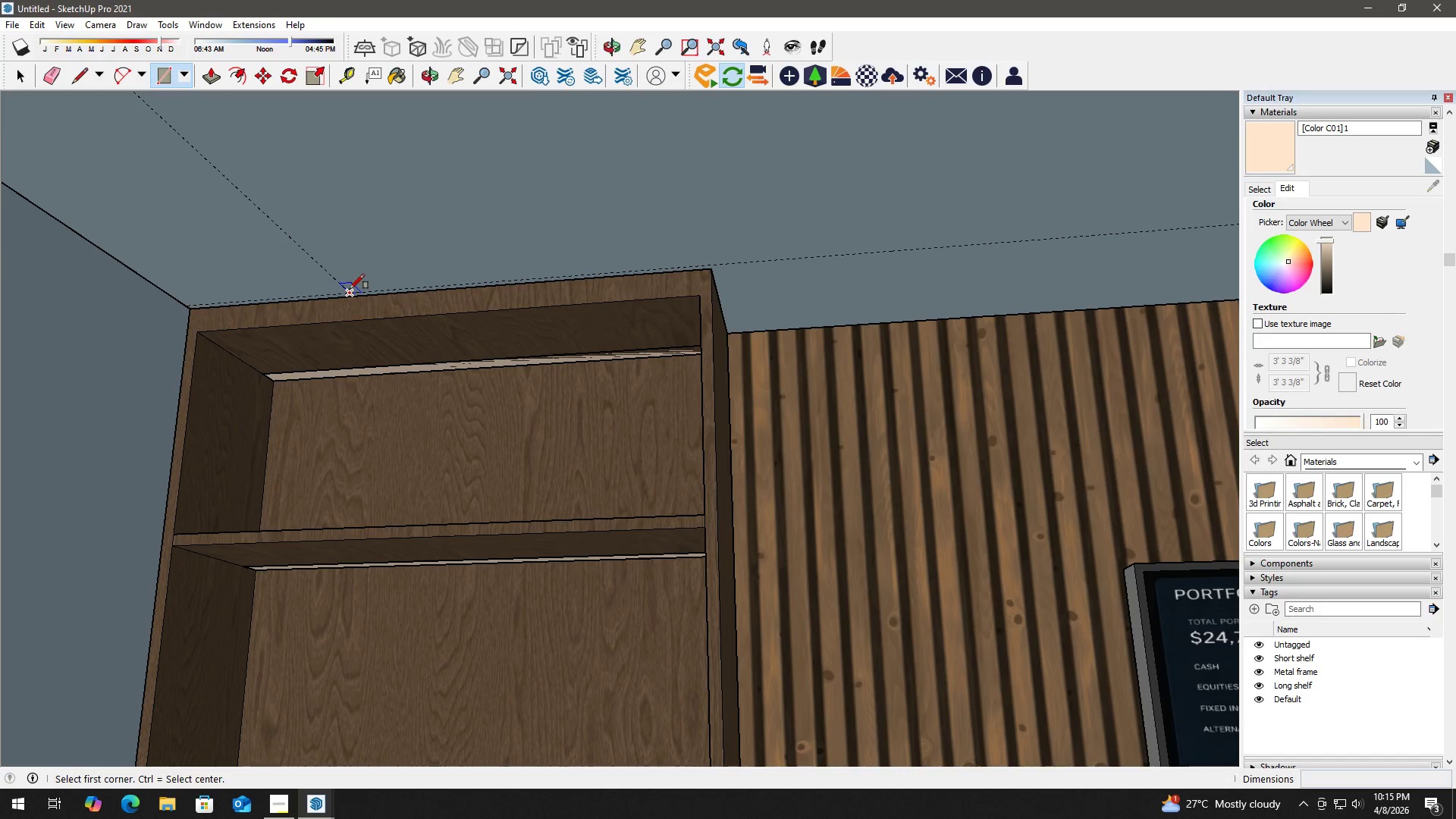 
scroll: coordinate [366, 293], scroll_direction: up, amount: 9.0
 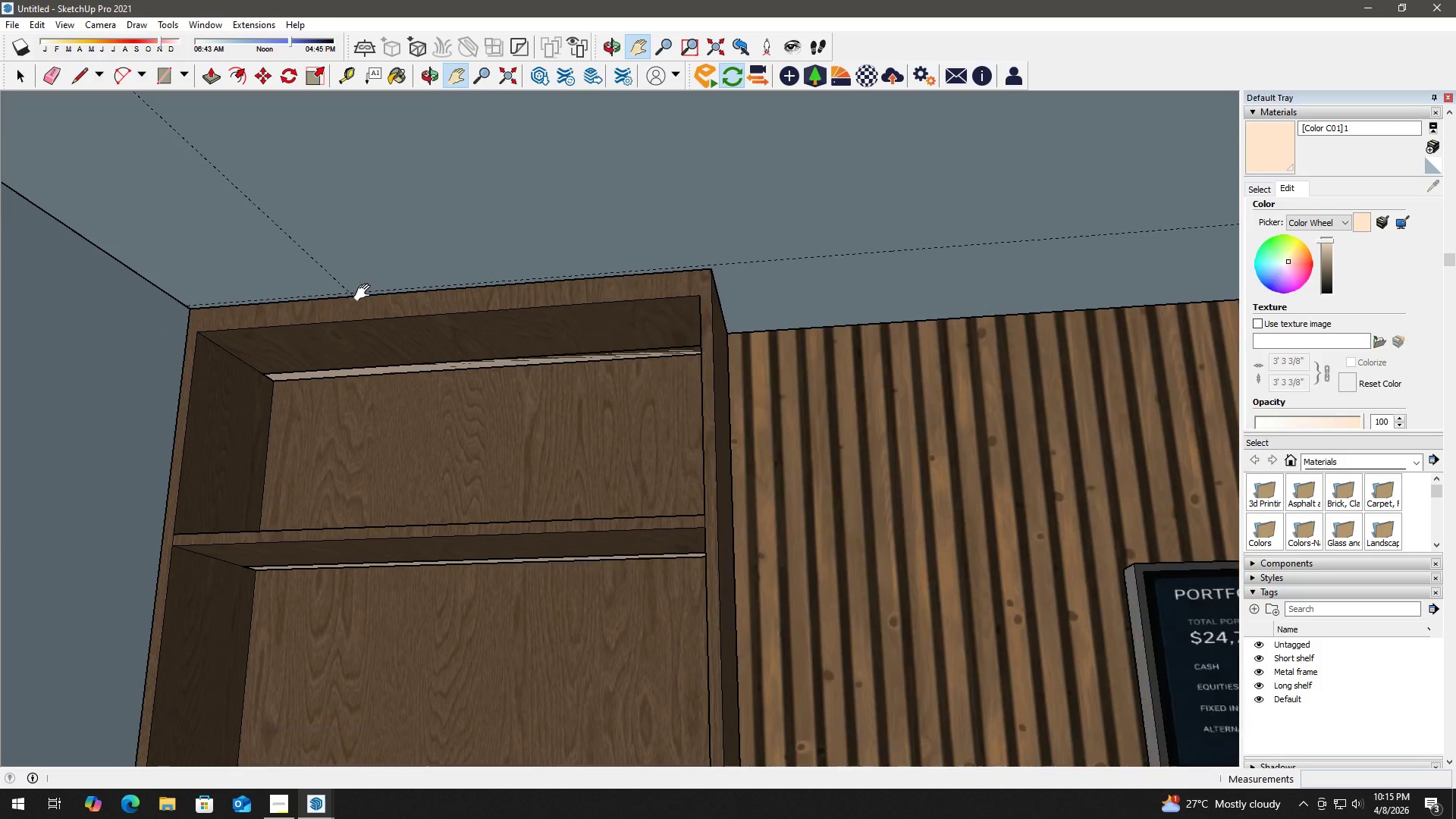 
left_click([350, 289])
 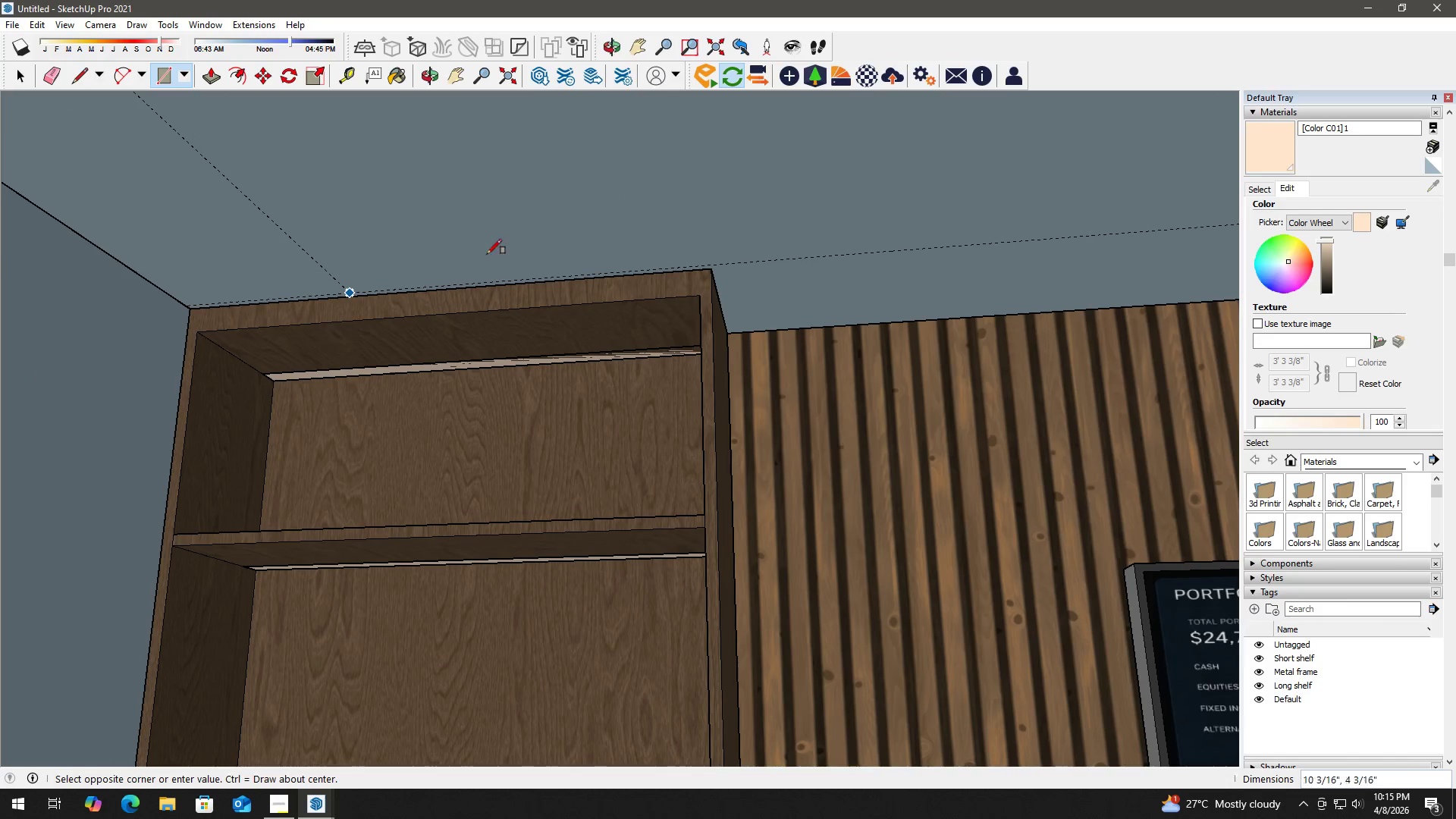 
key(Space)
 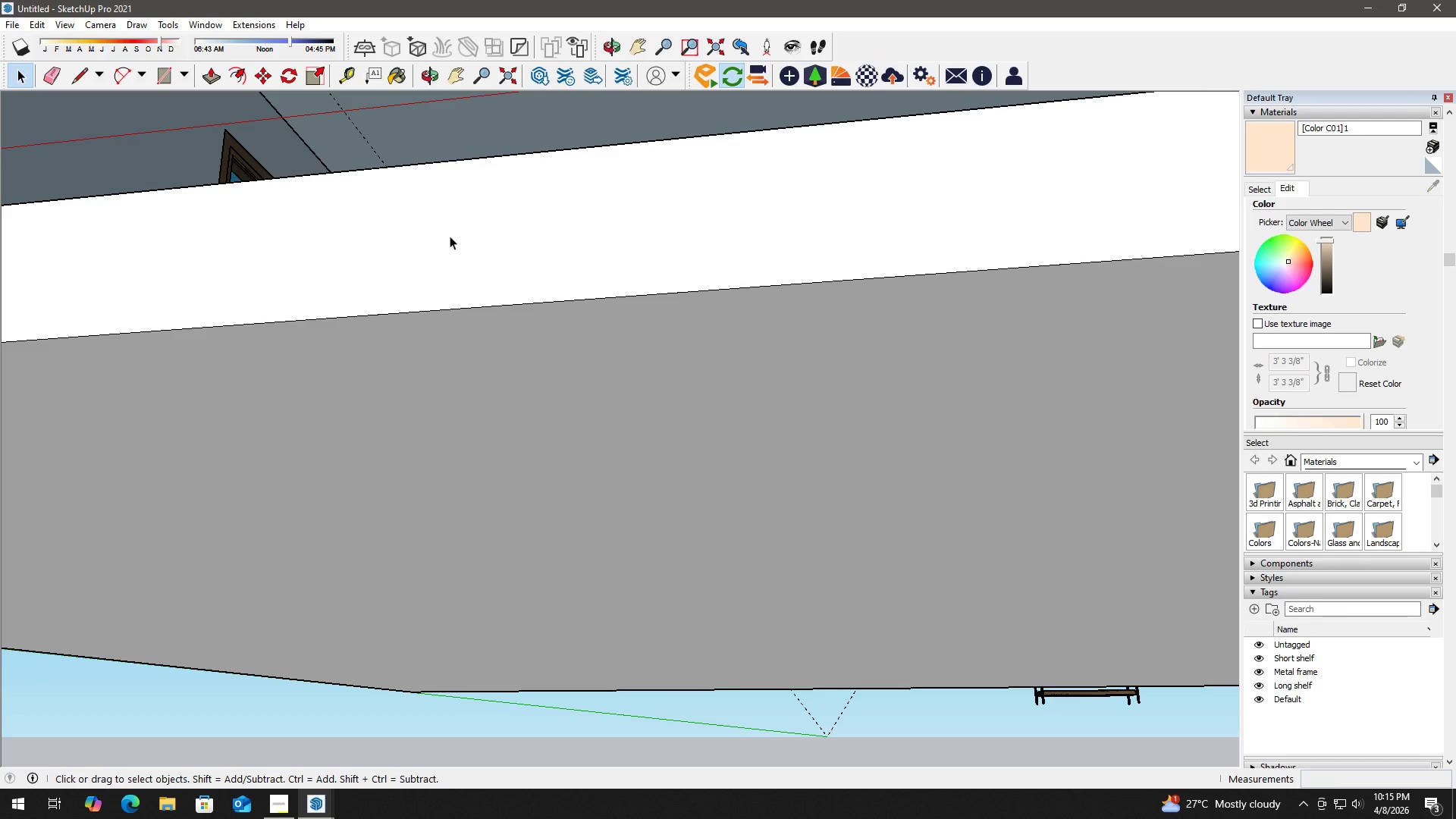 
scroll: coordinate [507, 260], scroll_direction: down, amount: 20.0
 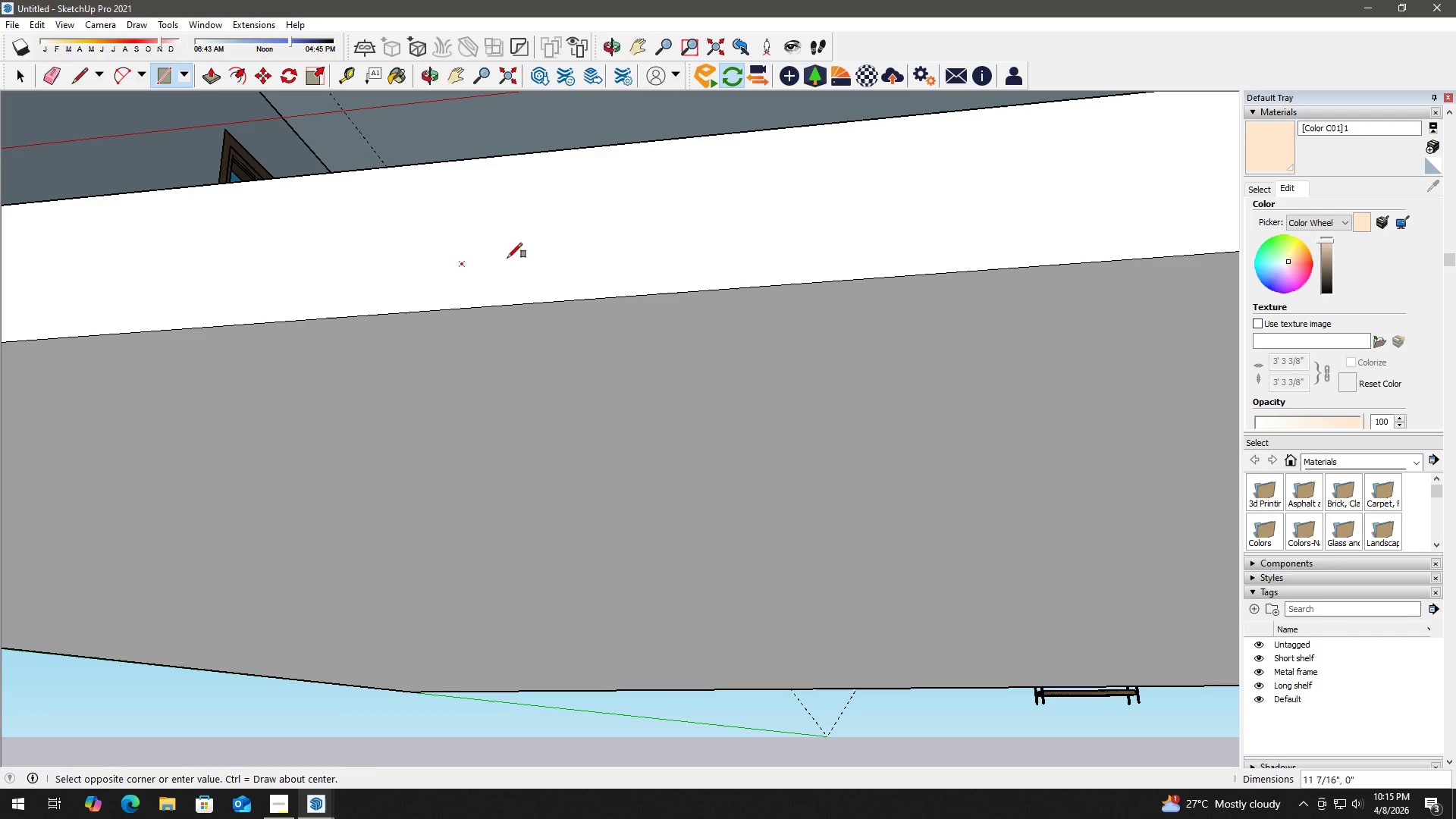 
type(ht)
 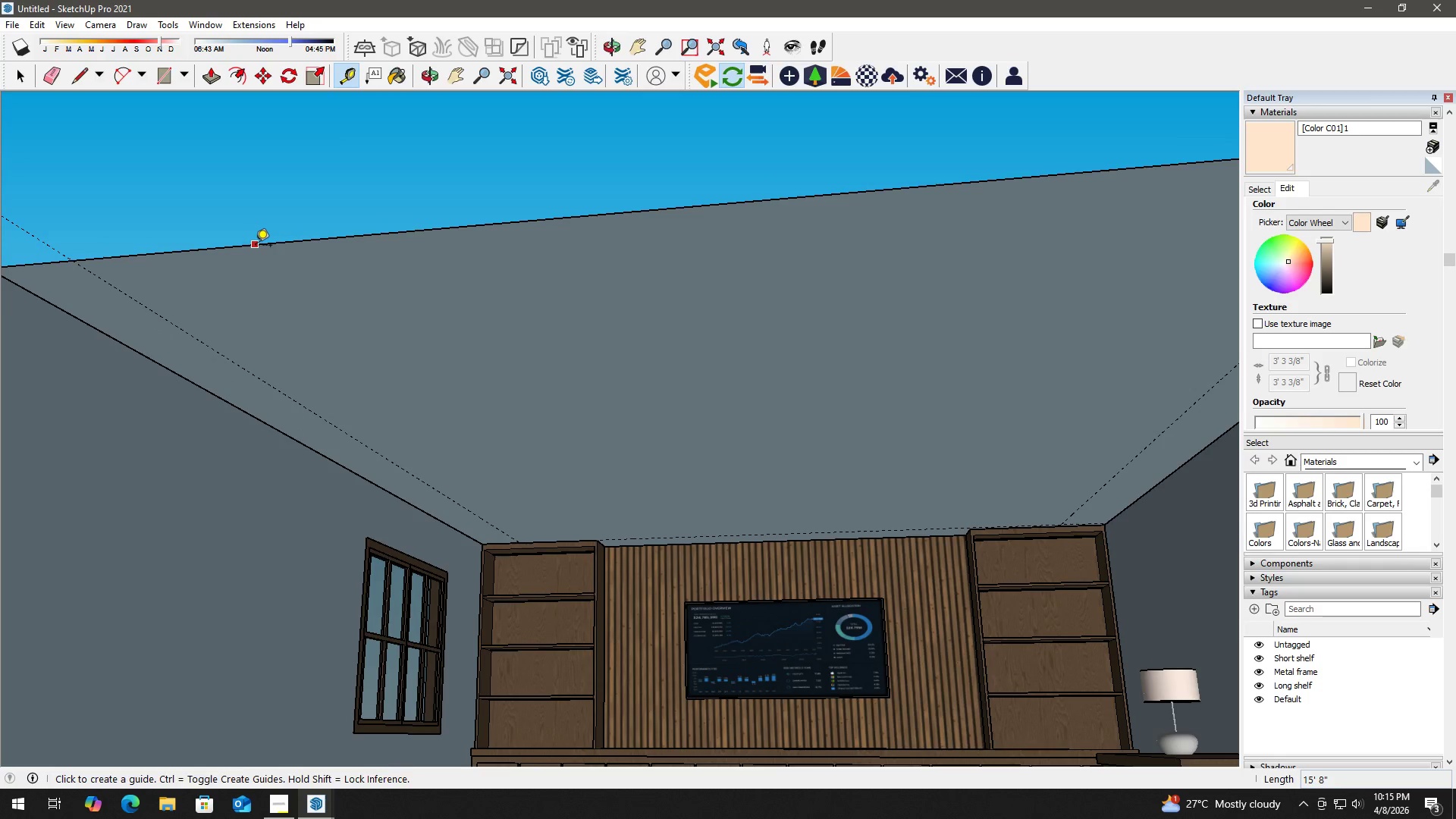 
left_click_drag(start_coordinate=[412, 215], to_coordinate=[503, 469])
 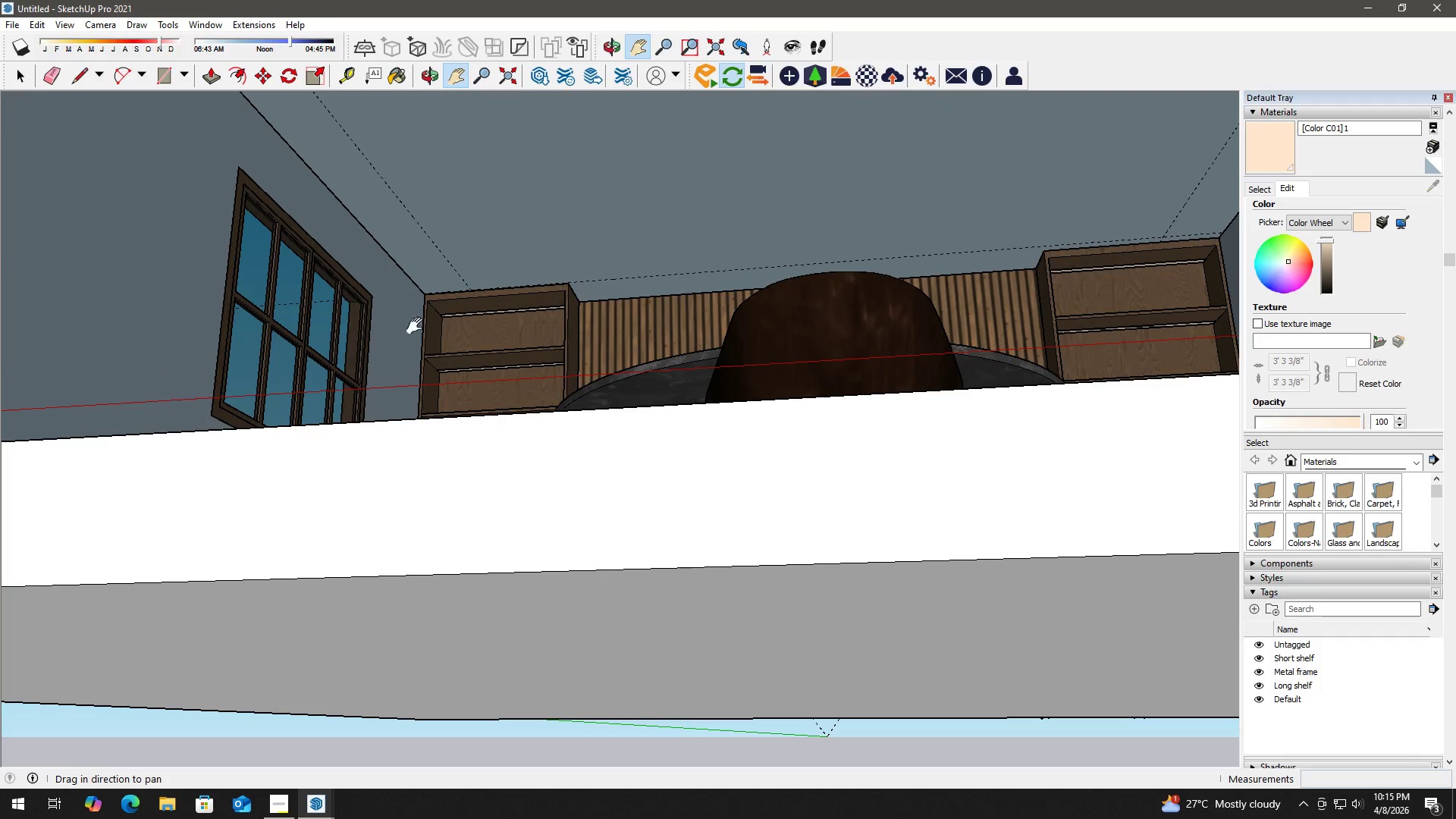 
left_click_drag(start_coordinate=[388, 293], to_coordinate=[473, 551])
 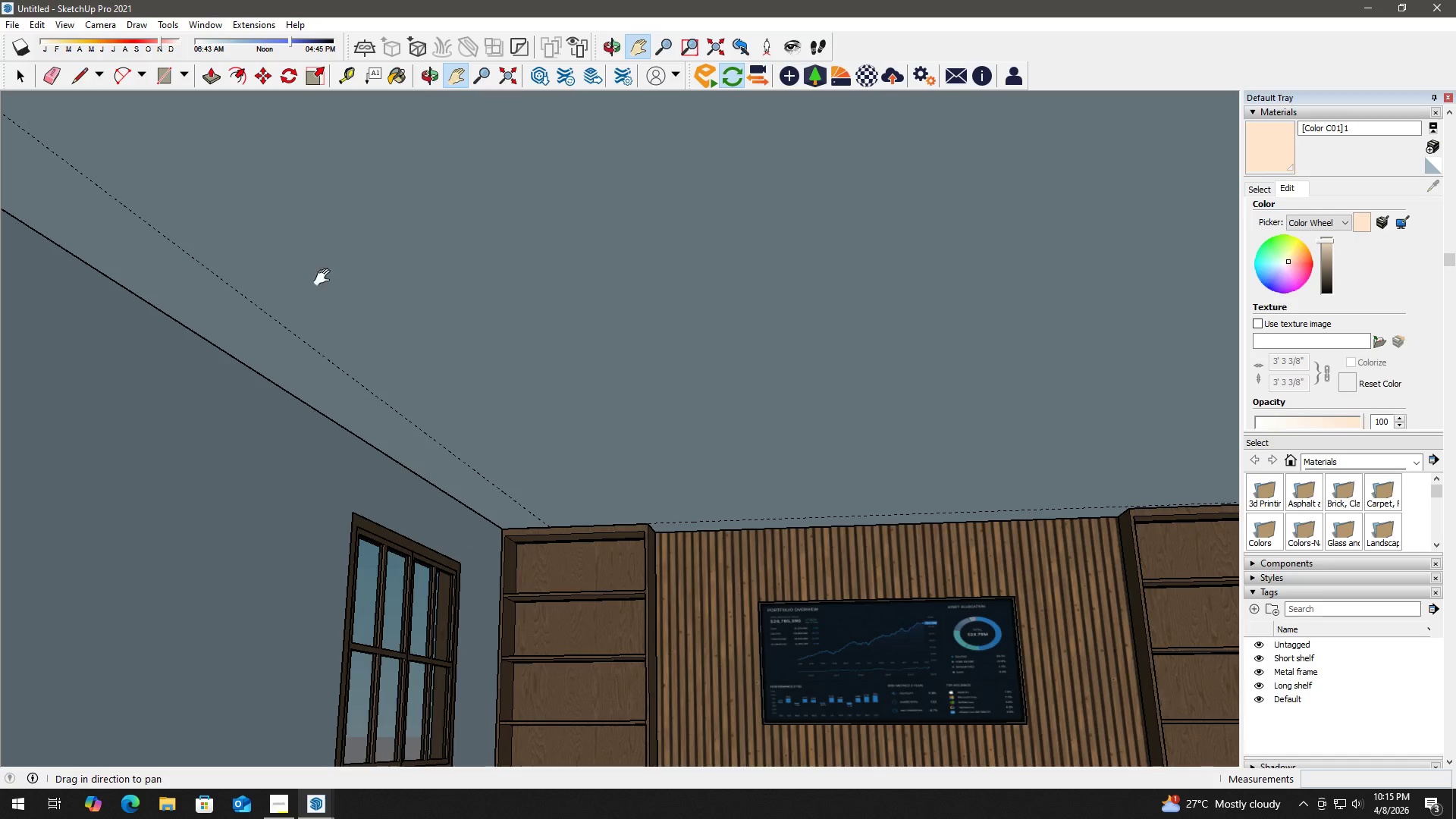 
left_click_drag(start_coordinate=[325, 278], to_coordinate=[408, 452])
 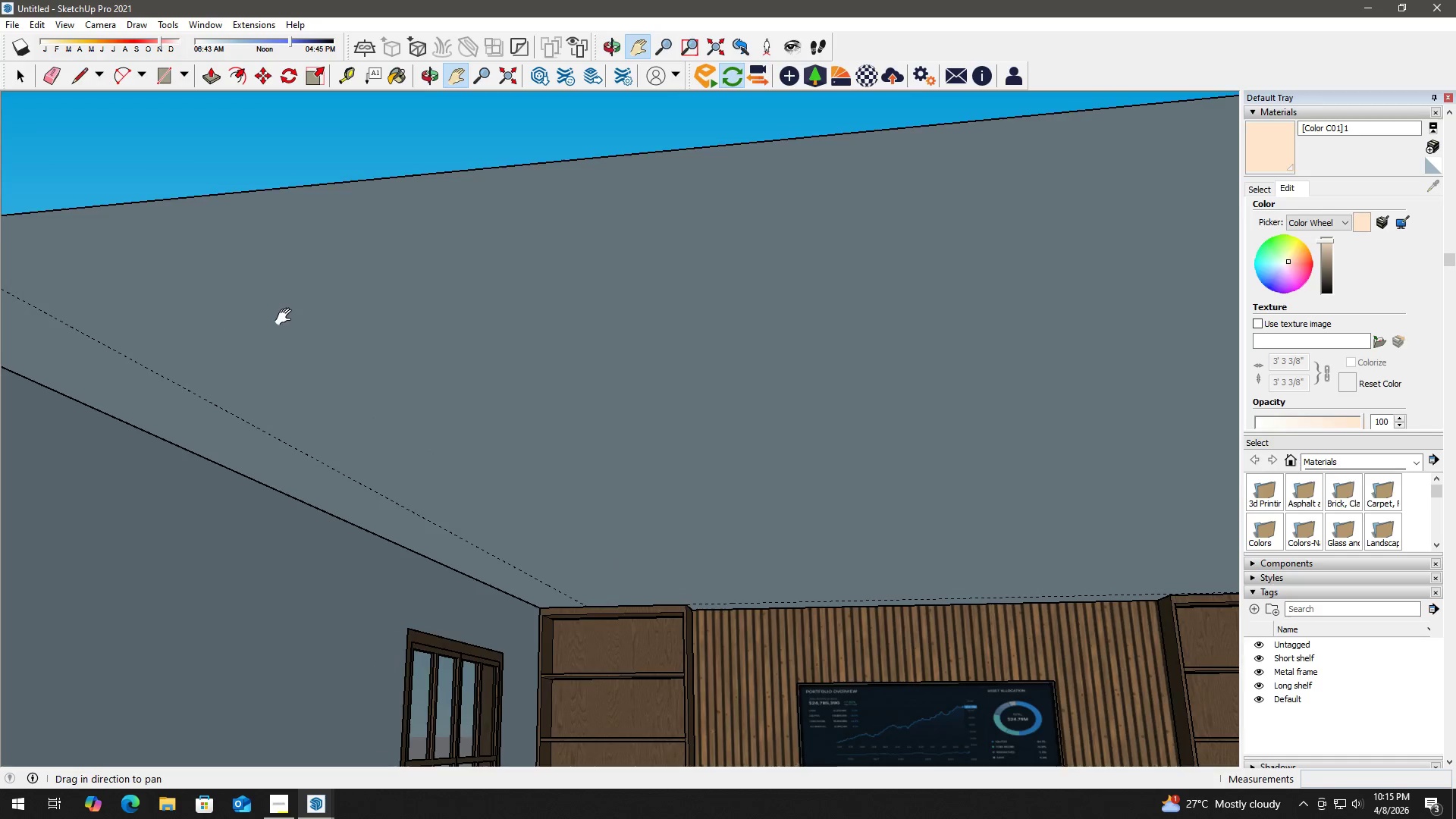 
scroll: coordinate [237, 277], scroll_direction: down, amount: 7.0
 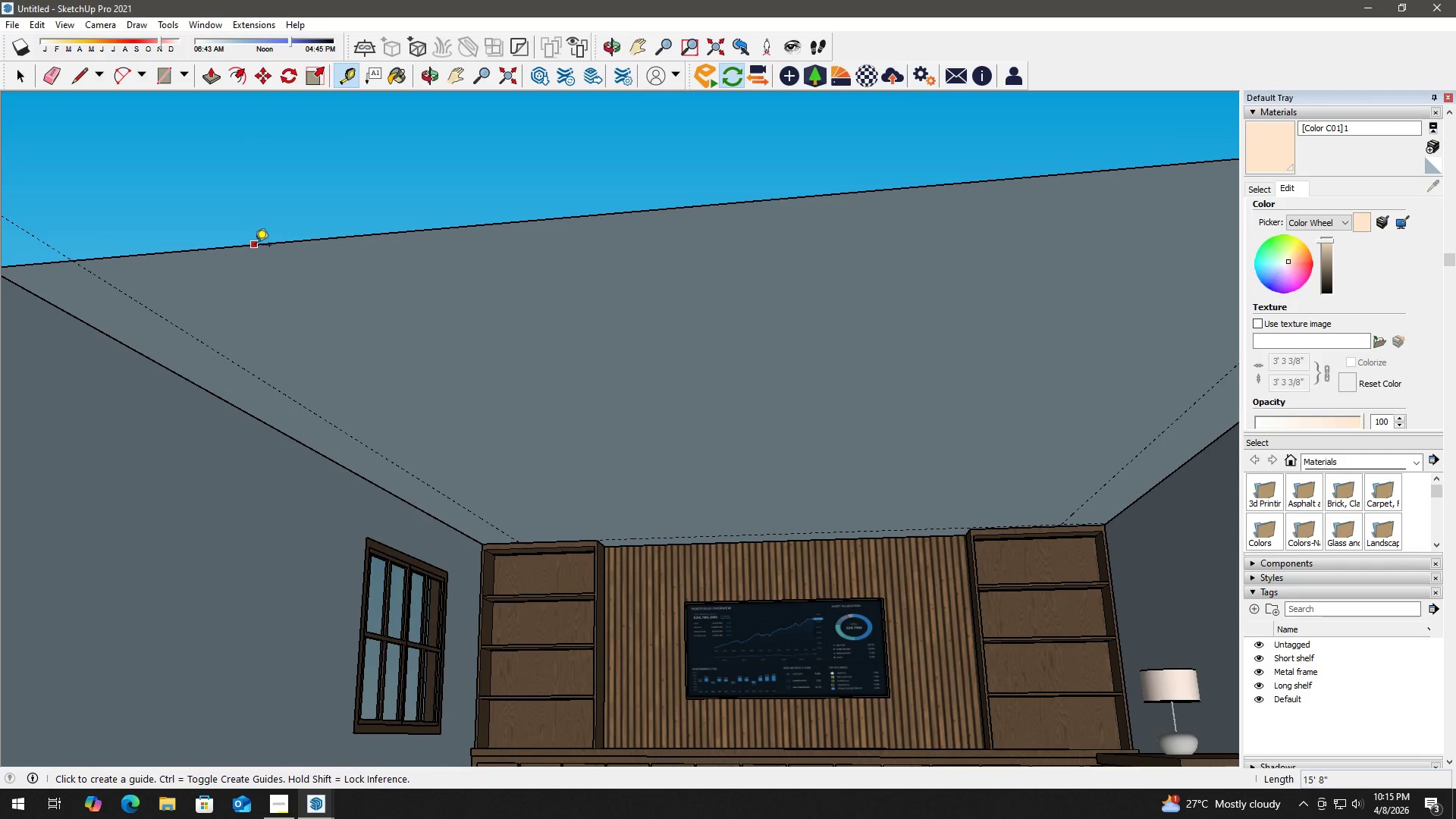 
left_click([256, 246])
 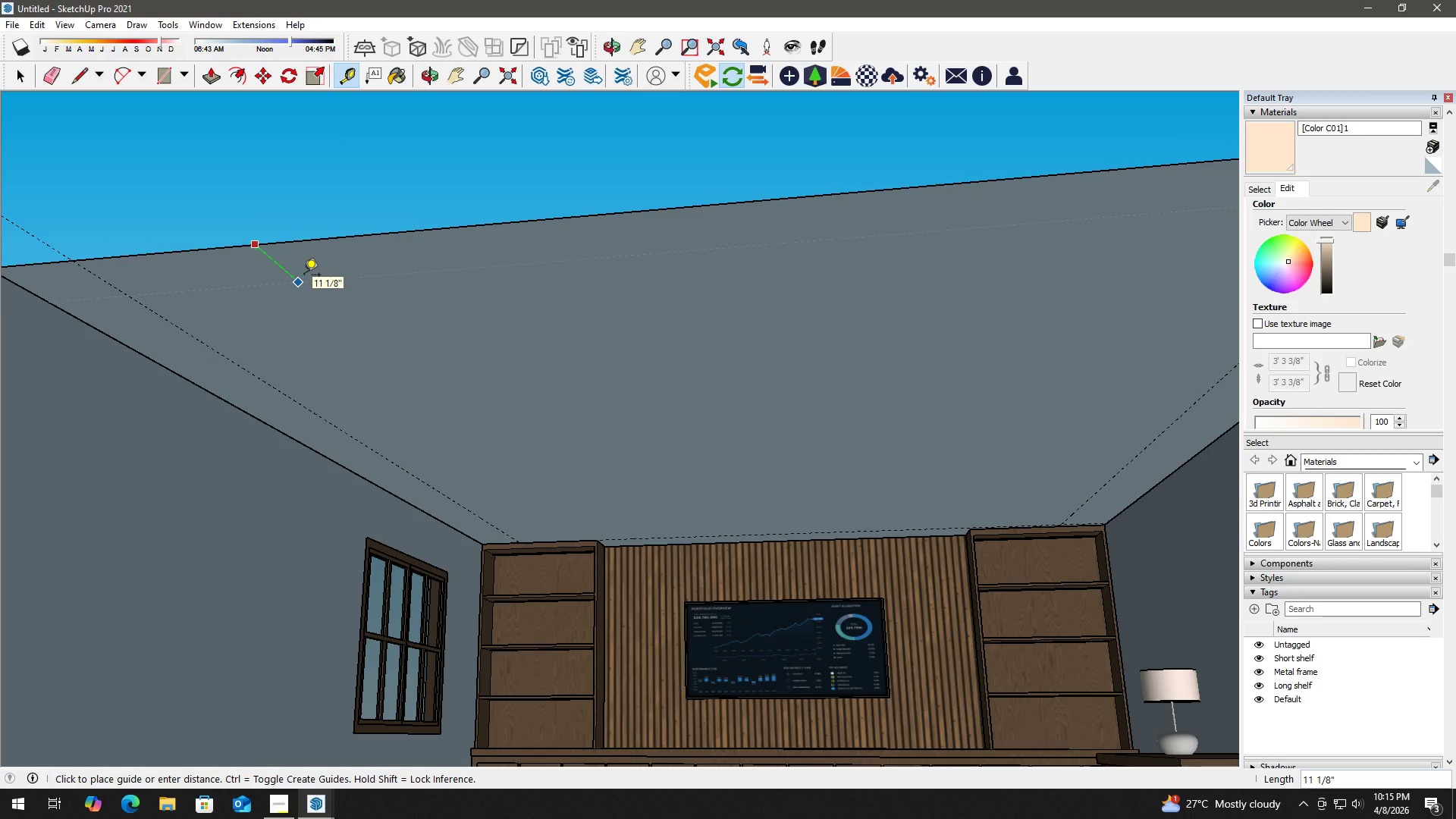 
key(Numpad1)
 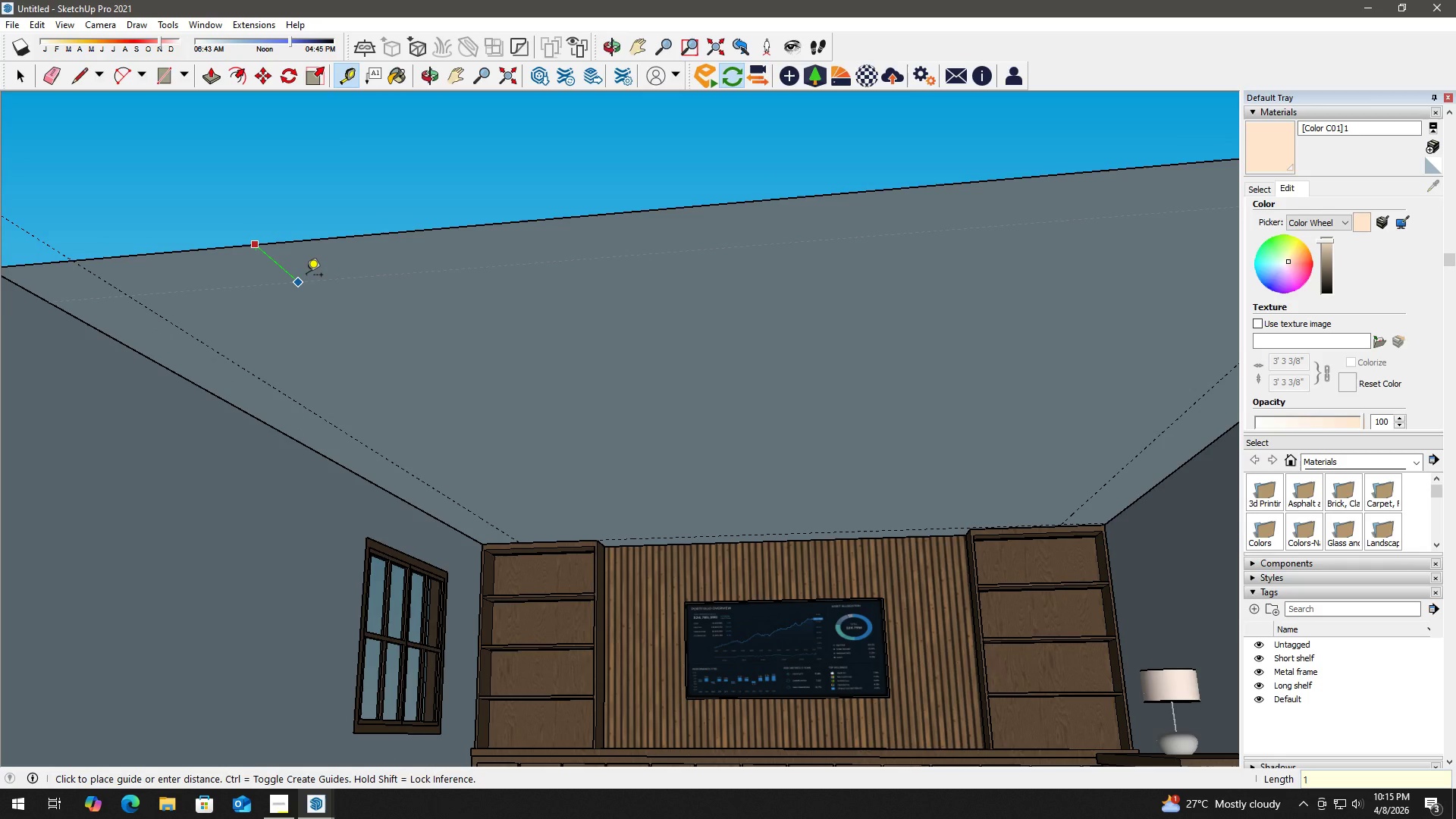 
key(Quote)
 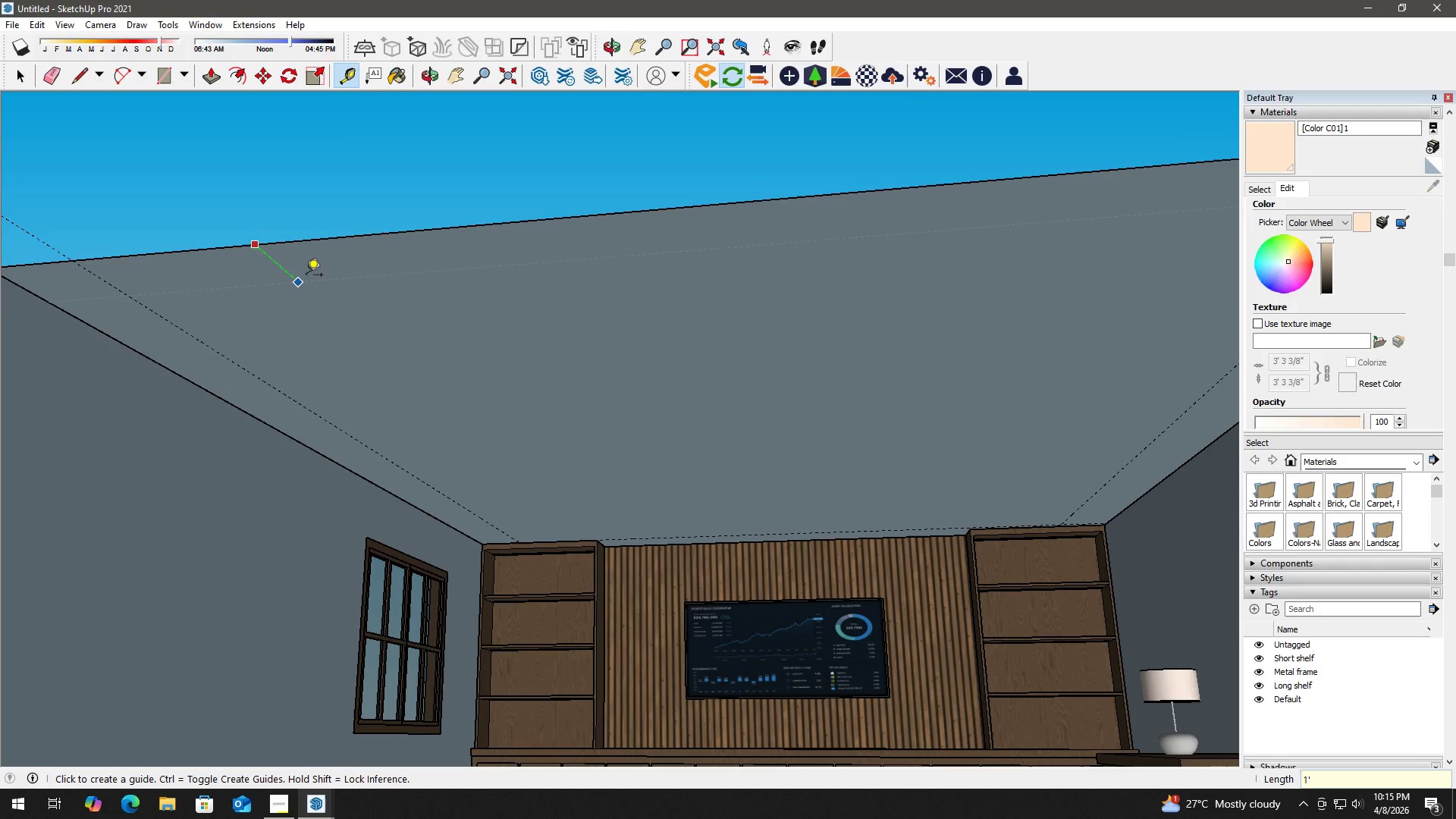 
key(Enter)
 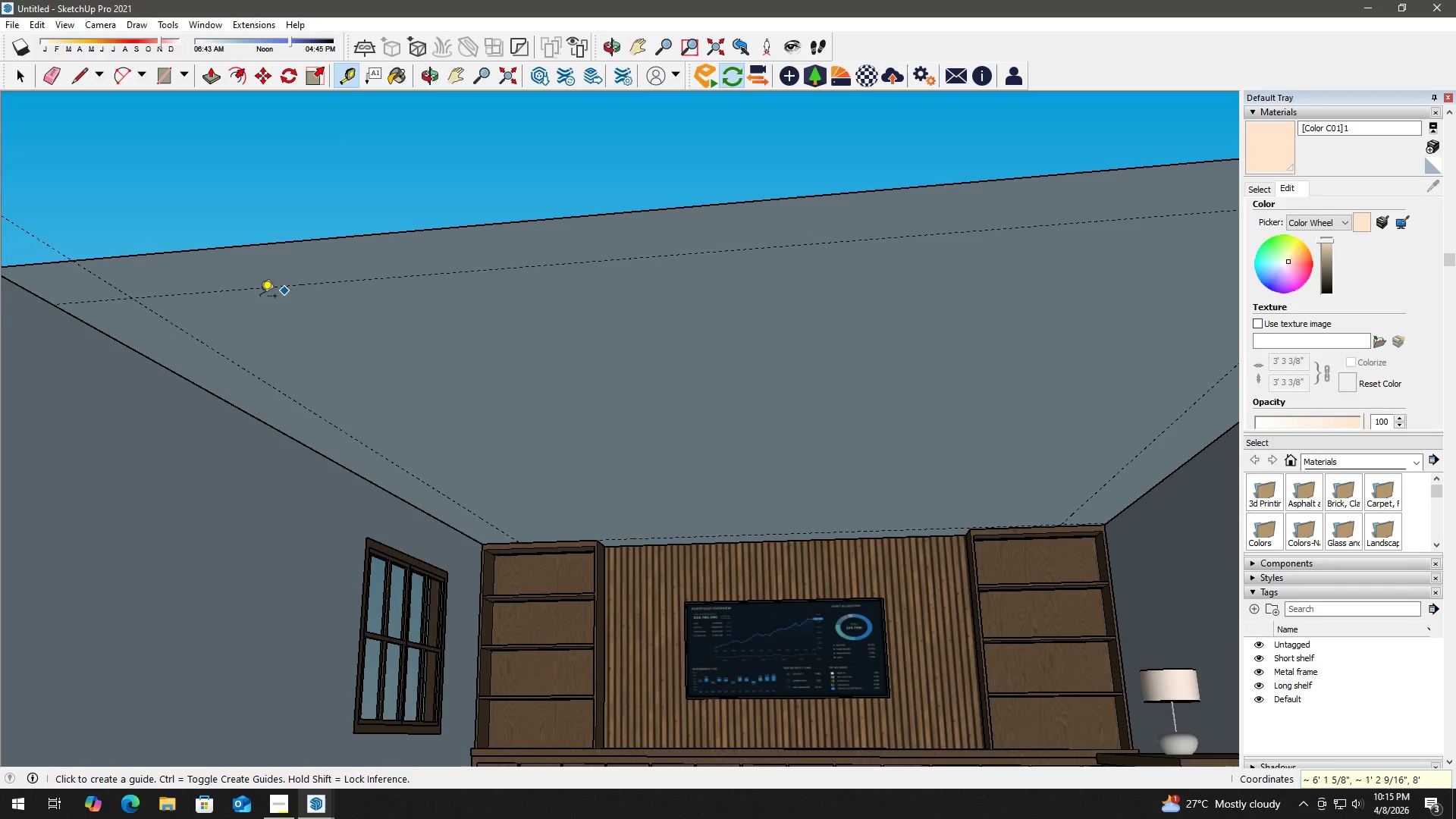 
key(Space)
 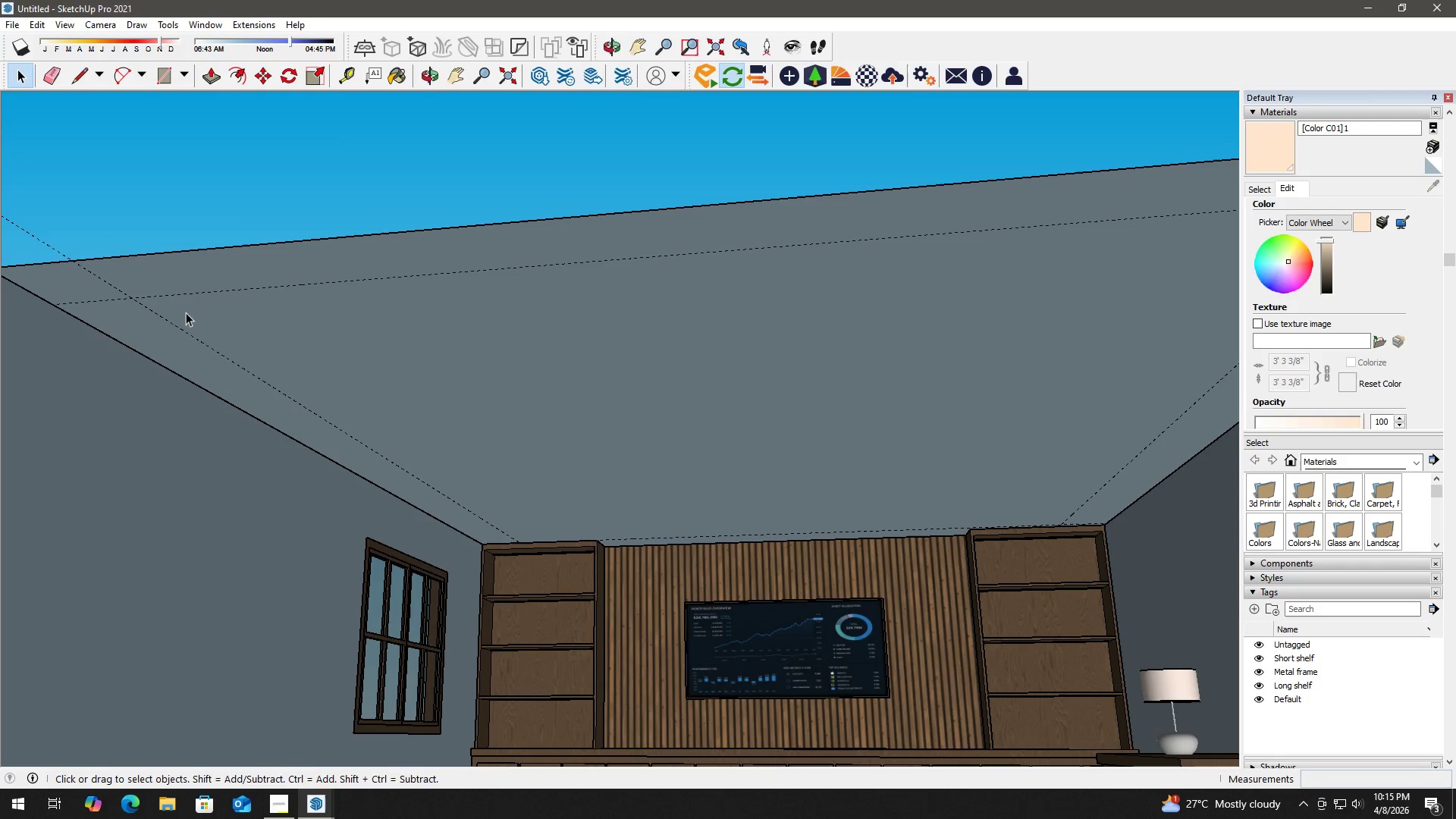 
key(R)
 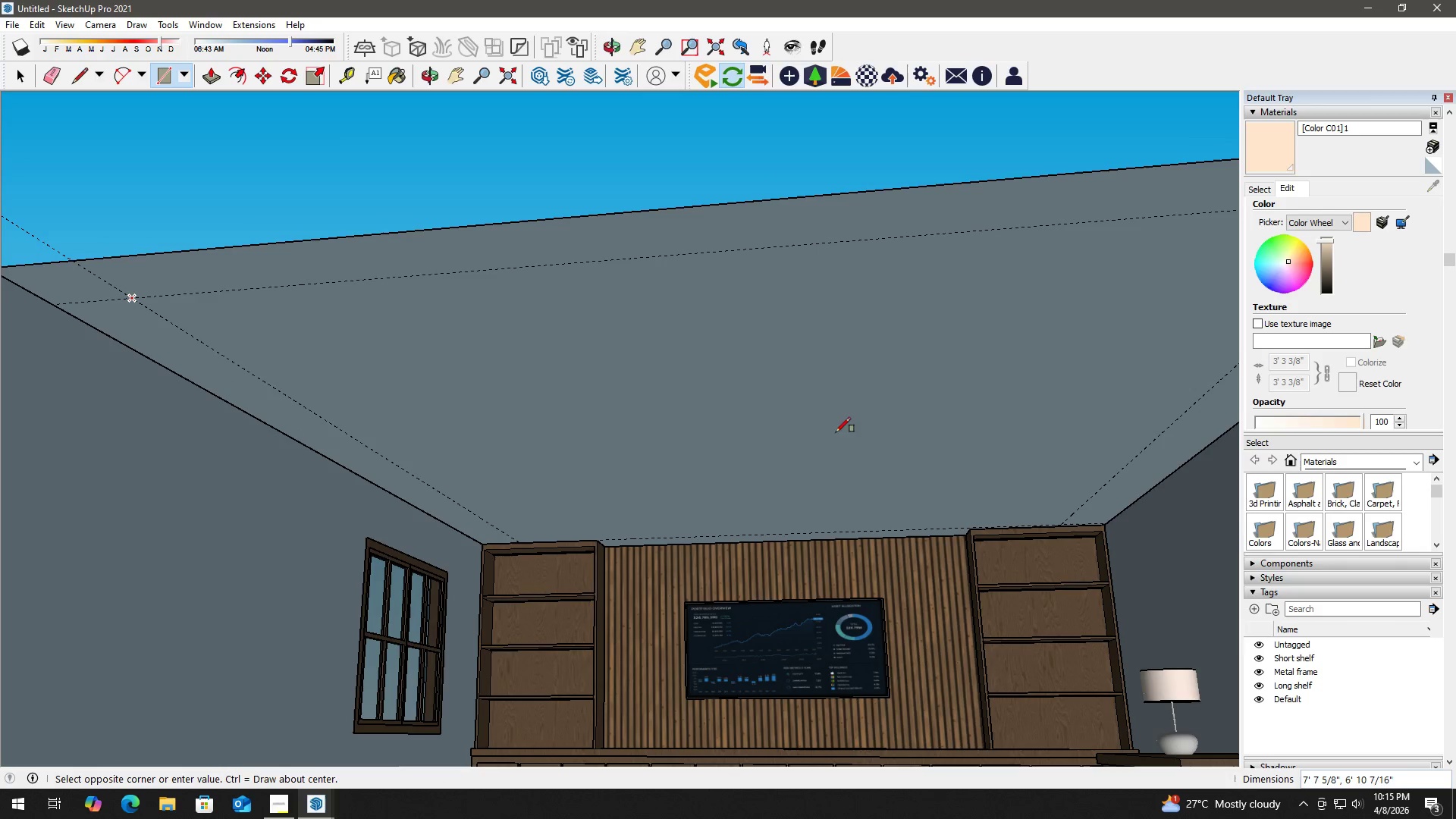 
left_click([1051, 516])
 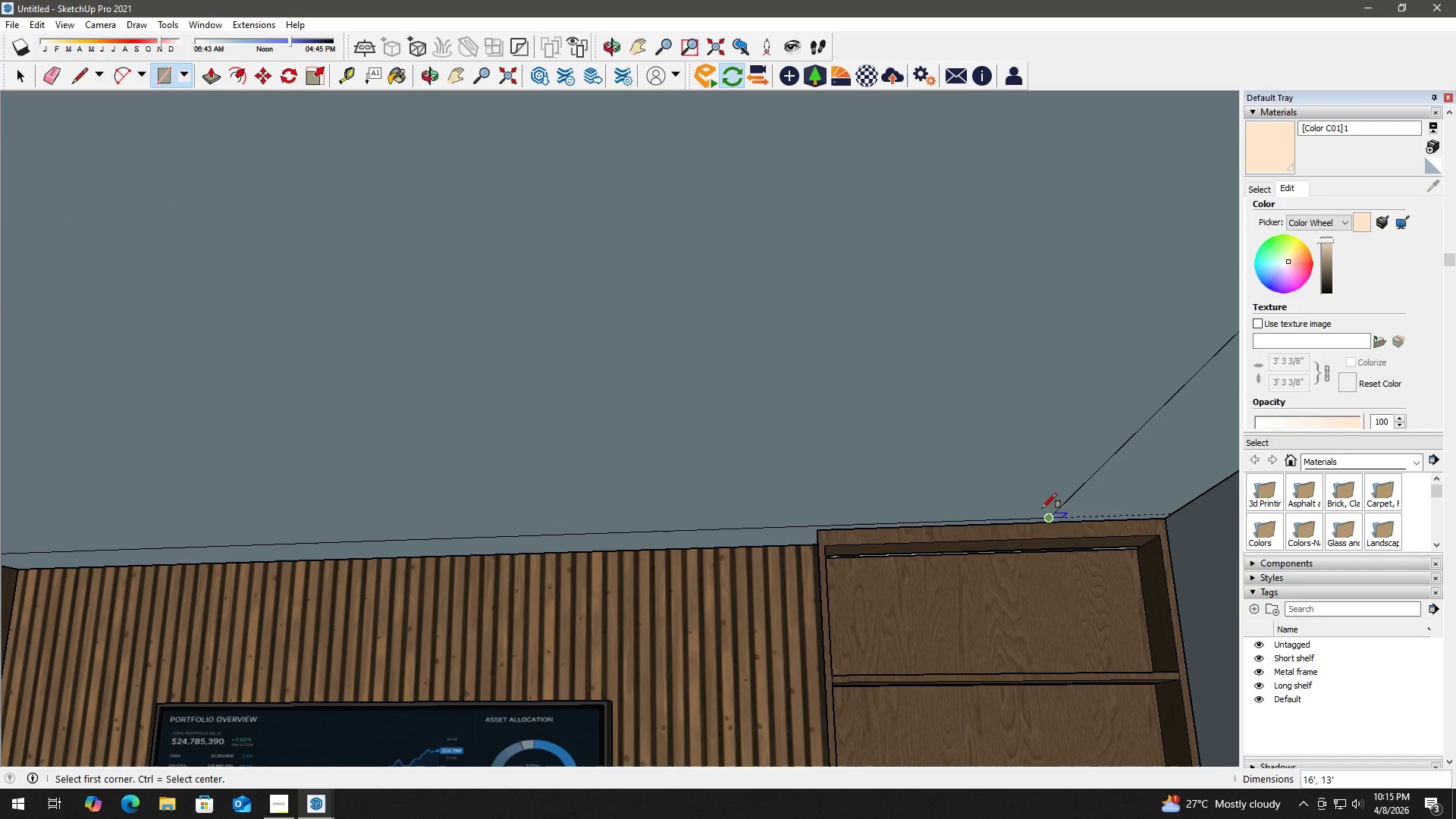 
scroll: coordinate [1051, 516], scroll_direction: up, amount: 10.0
 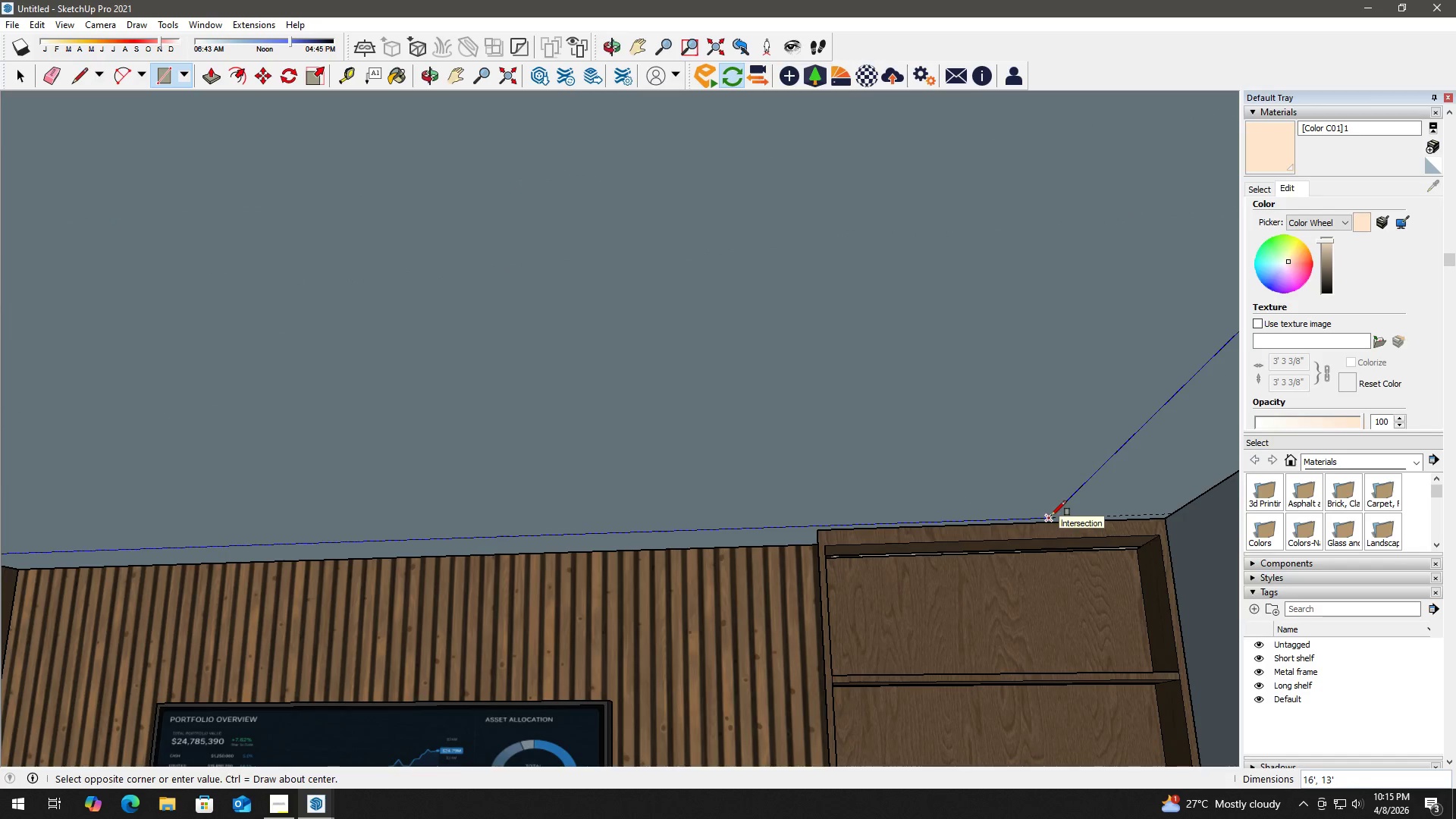 
key(Space)
 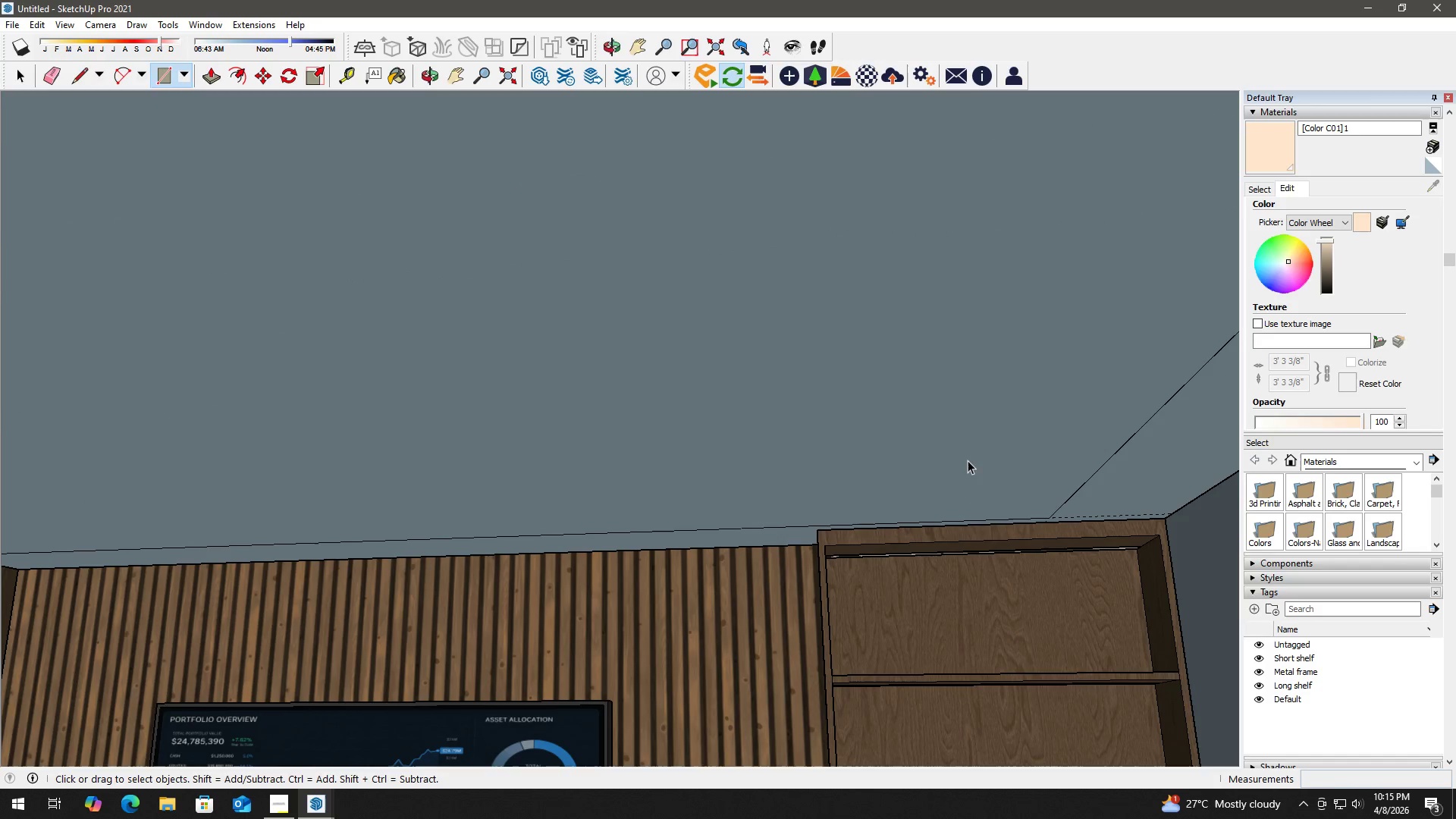 
double_click([968, 460])
 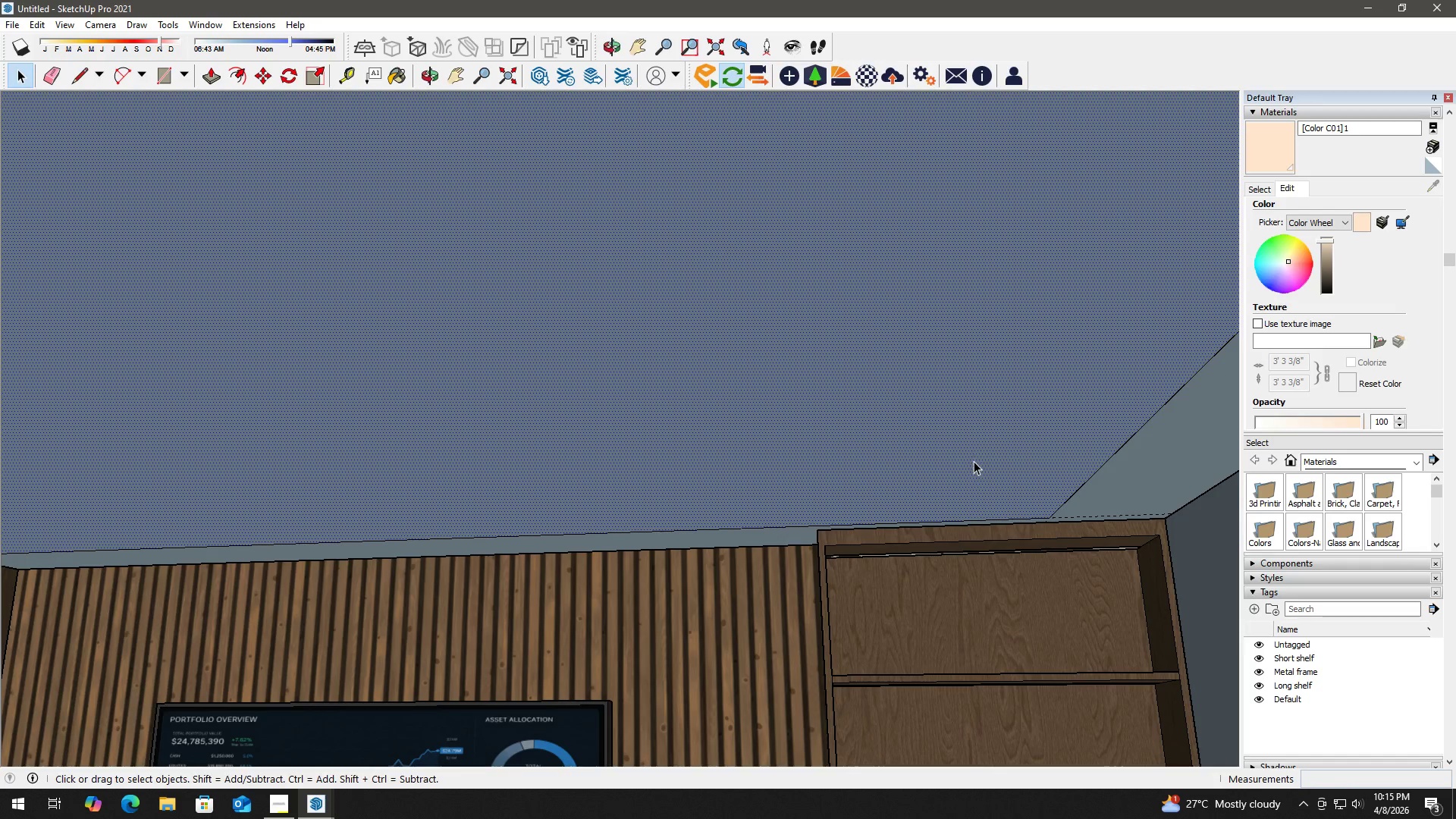 
scroll: coordinate [974, 461], scroll_direction: up, amount: 1.0
 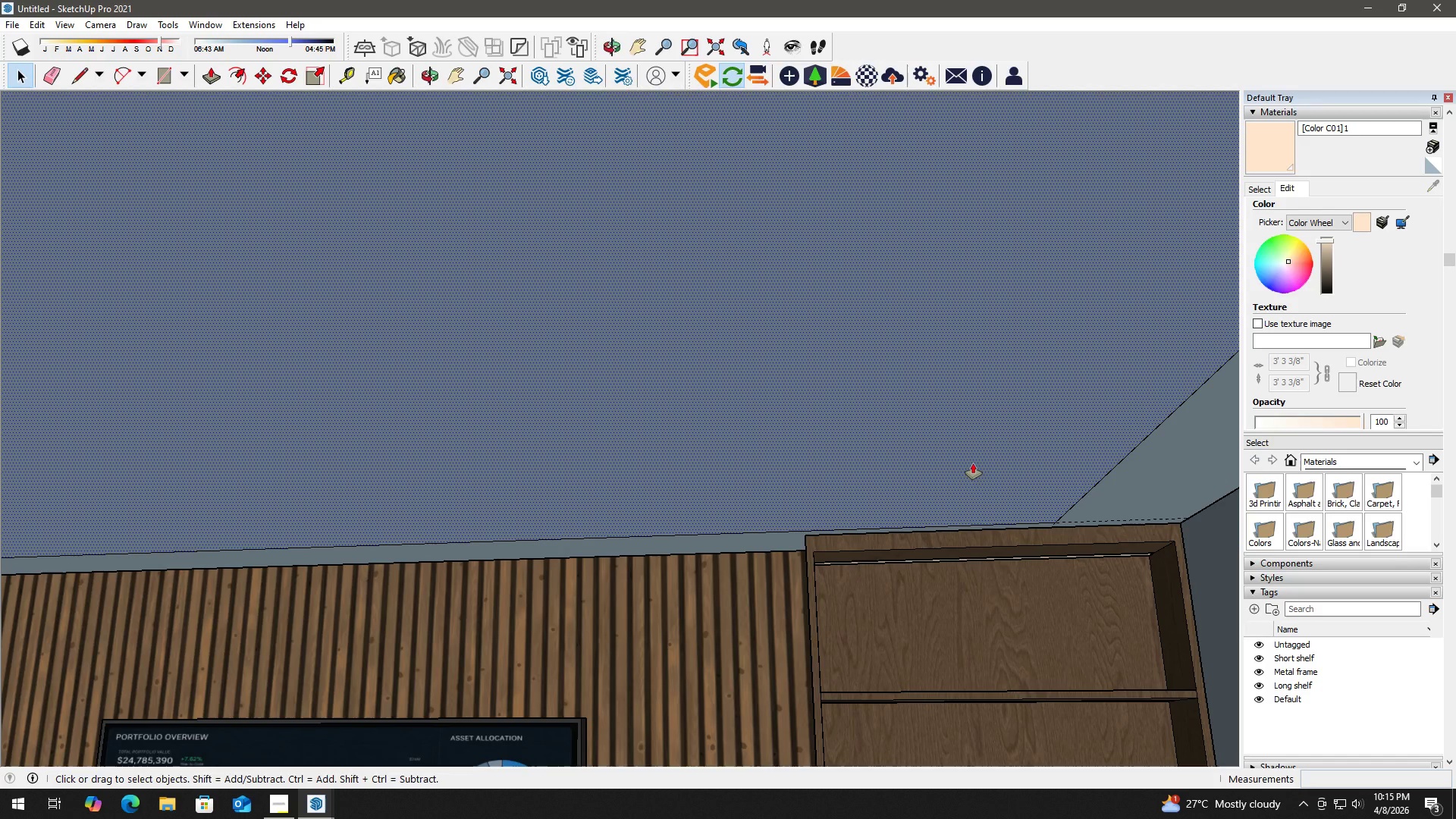 
key(P)
 